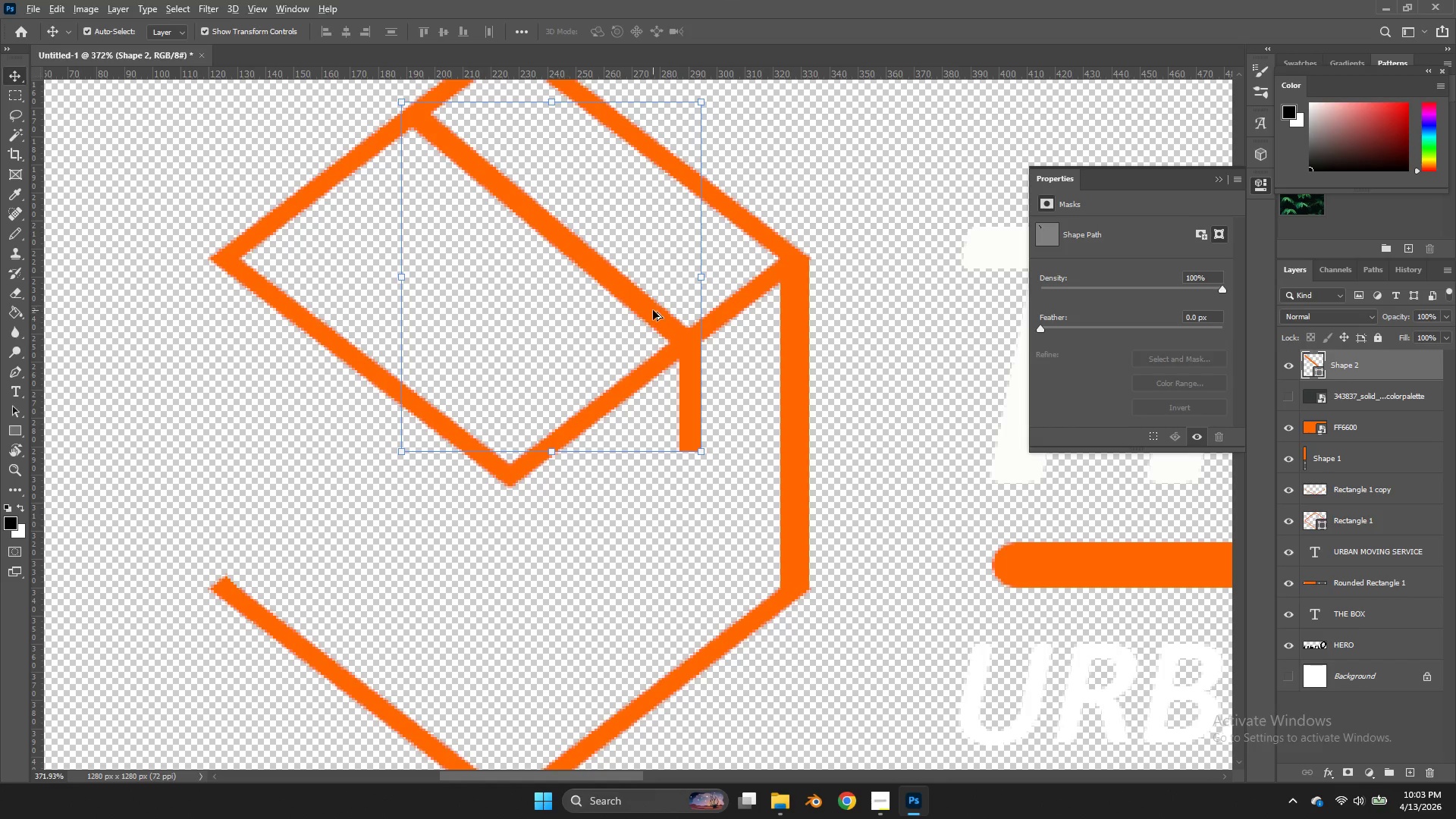 
hold_key(key=AltLeft, duration=3.14)
left_click_drag(start_coordinate=[653, 310], to_coordinate=[603, 347])
 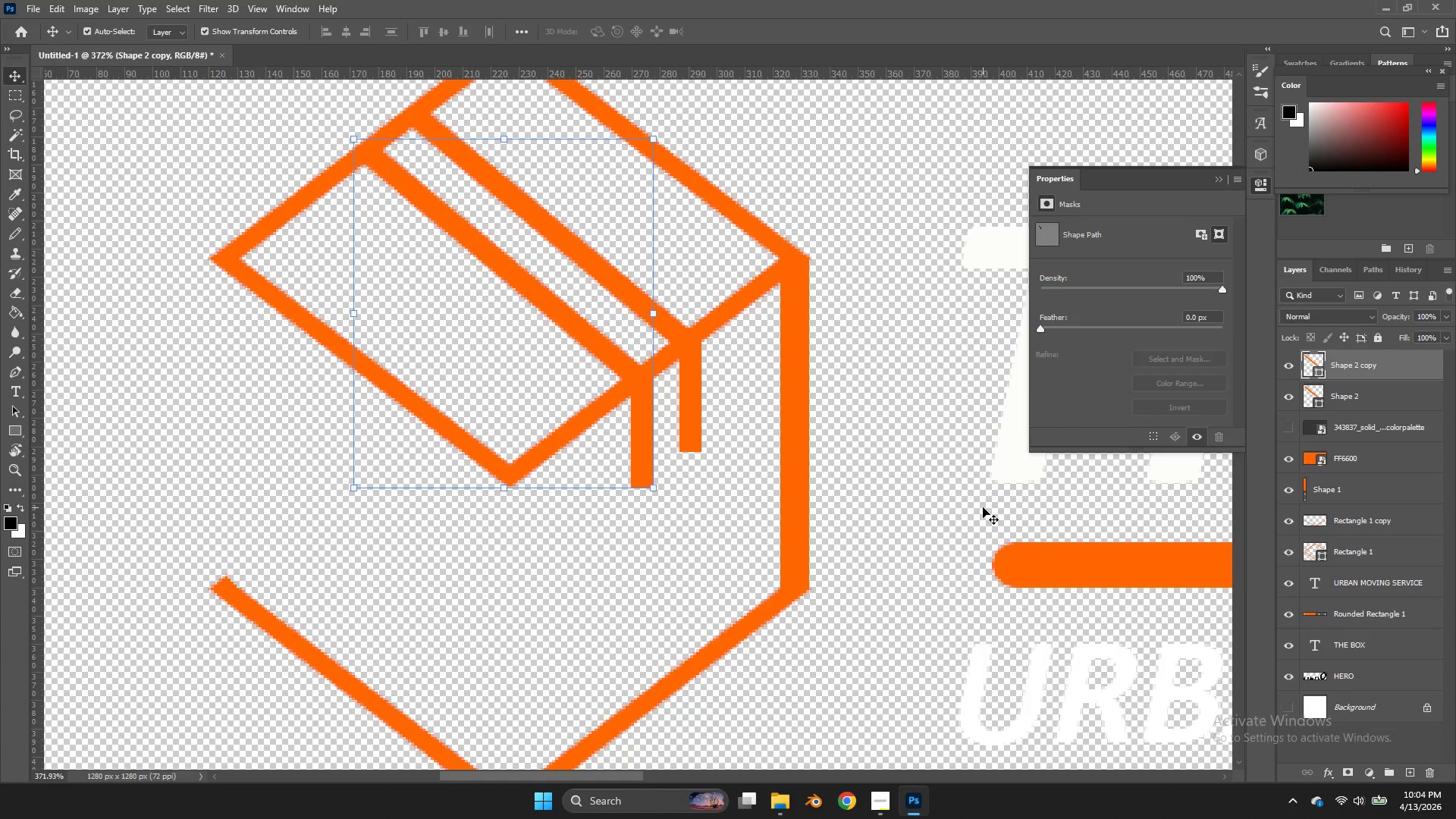 
wait(11.09)
 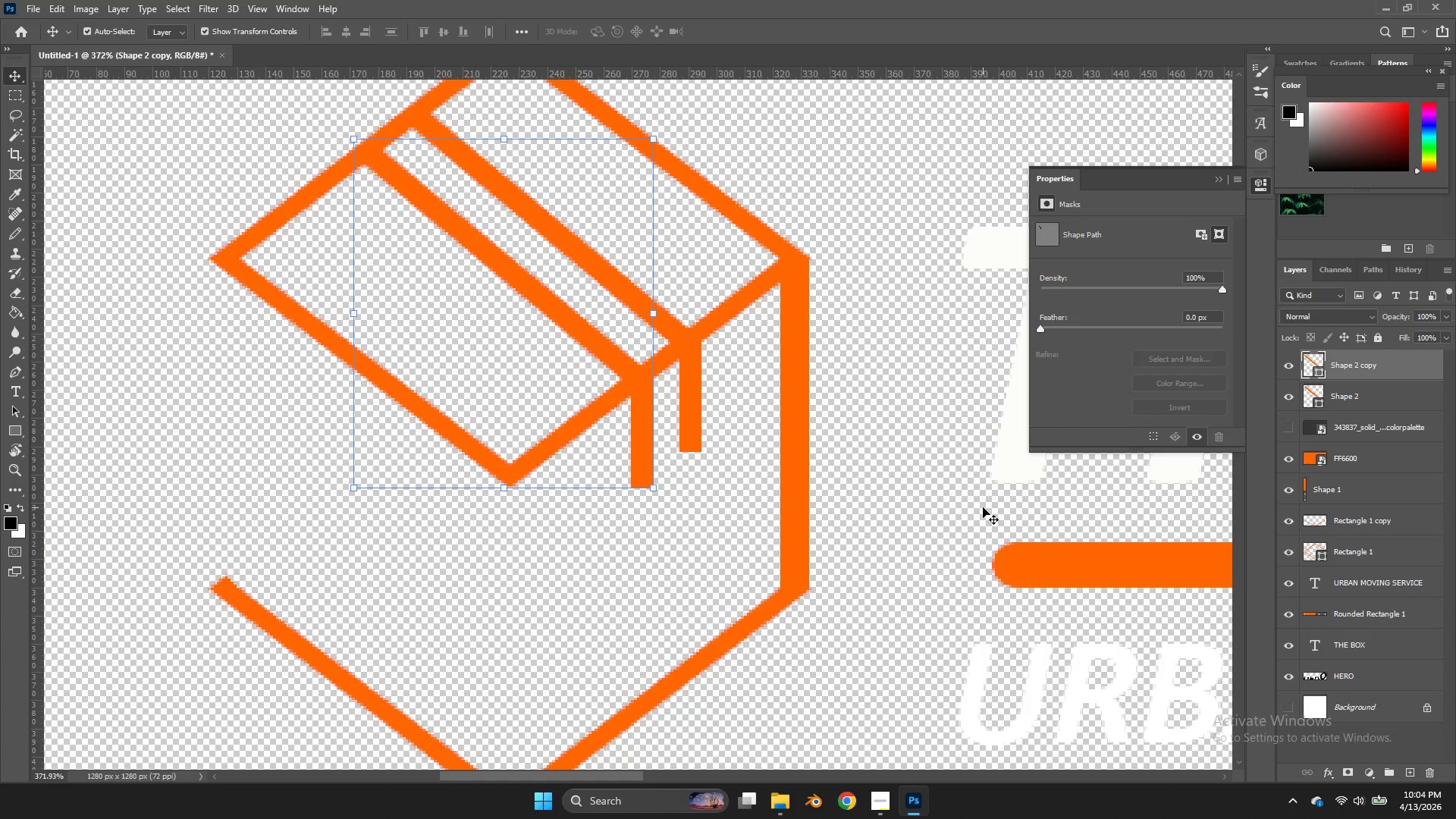 
key(P)
 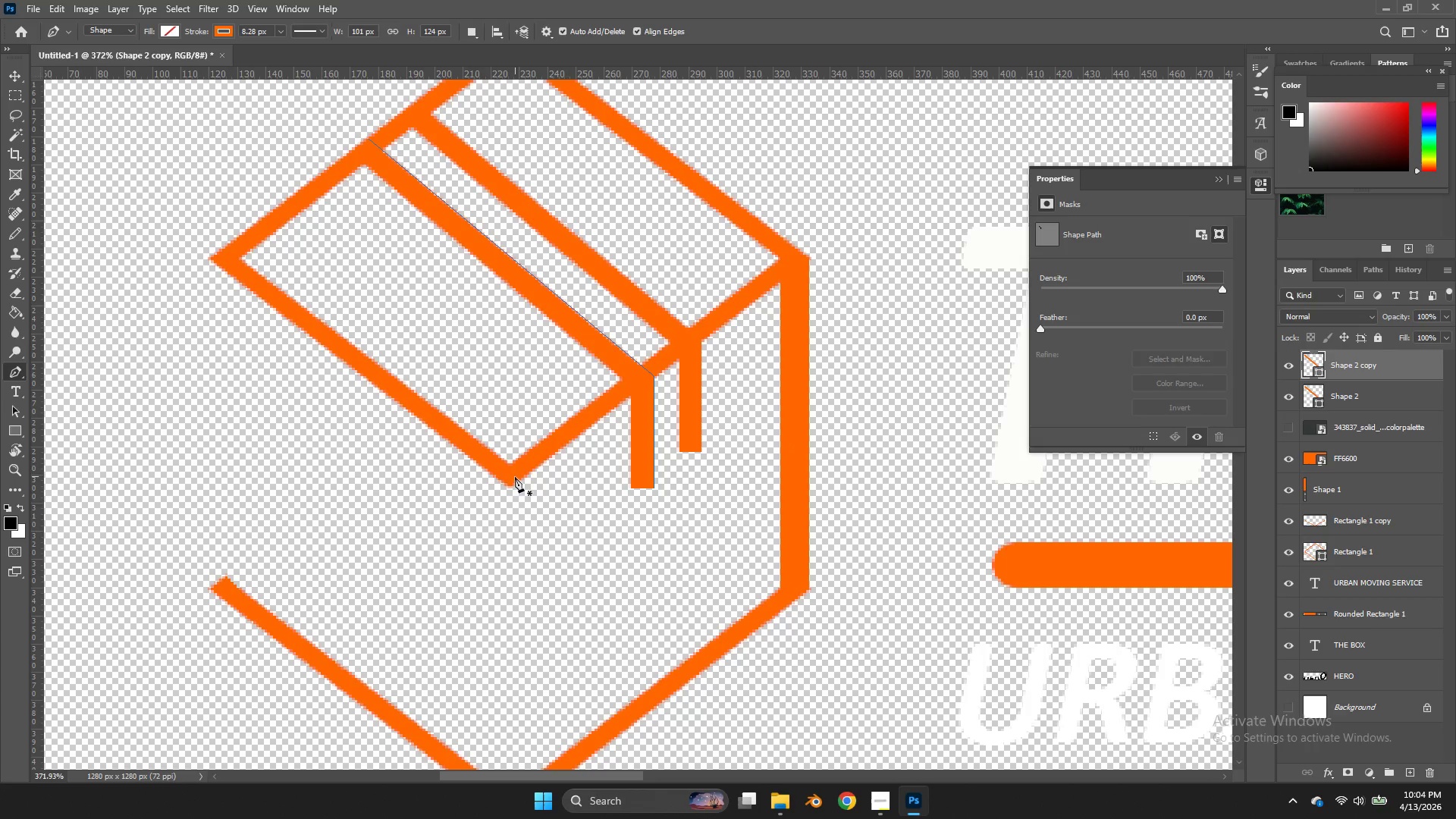 
double_click([501, 470])
 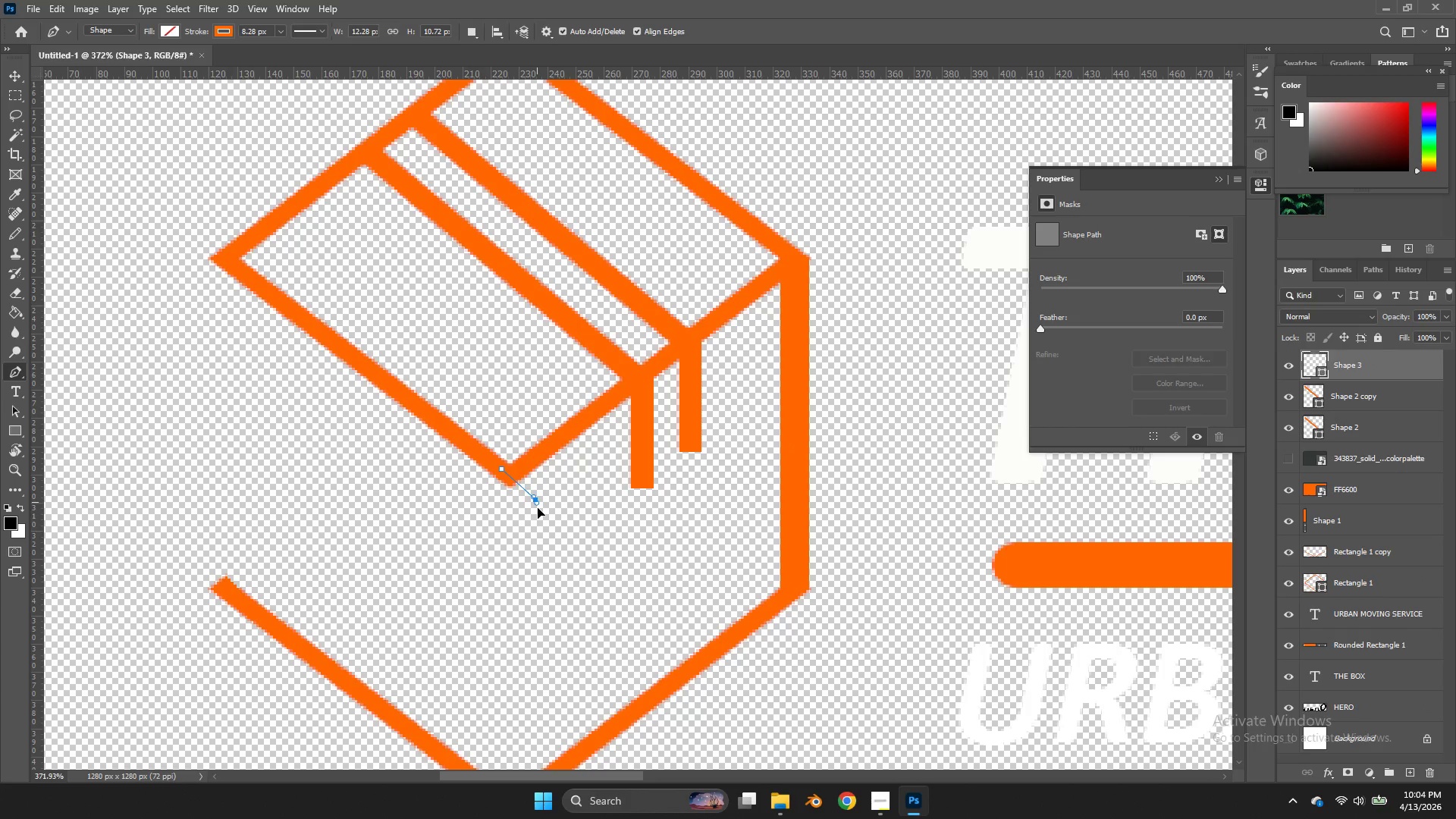 
left_click_drag(start_coordinate=[536, 499], to_coordinate=[540, 561])
 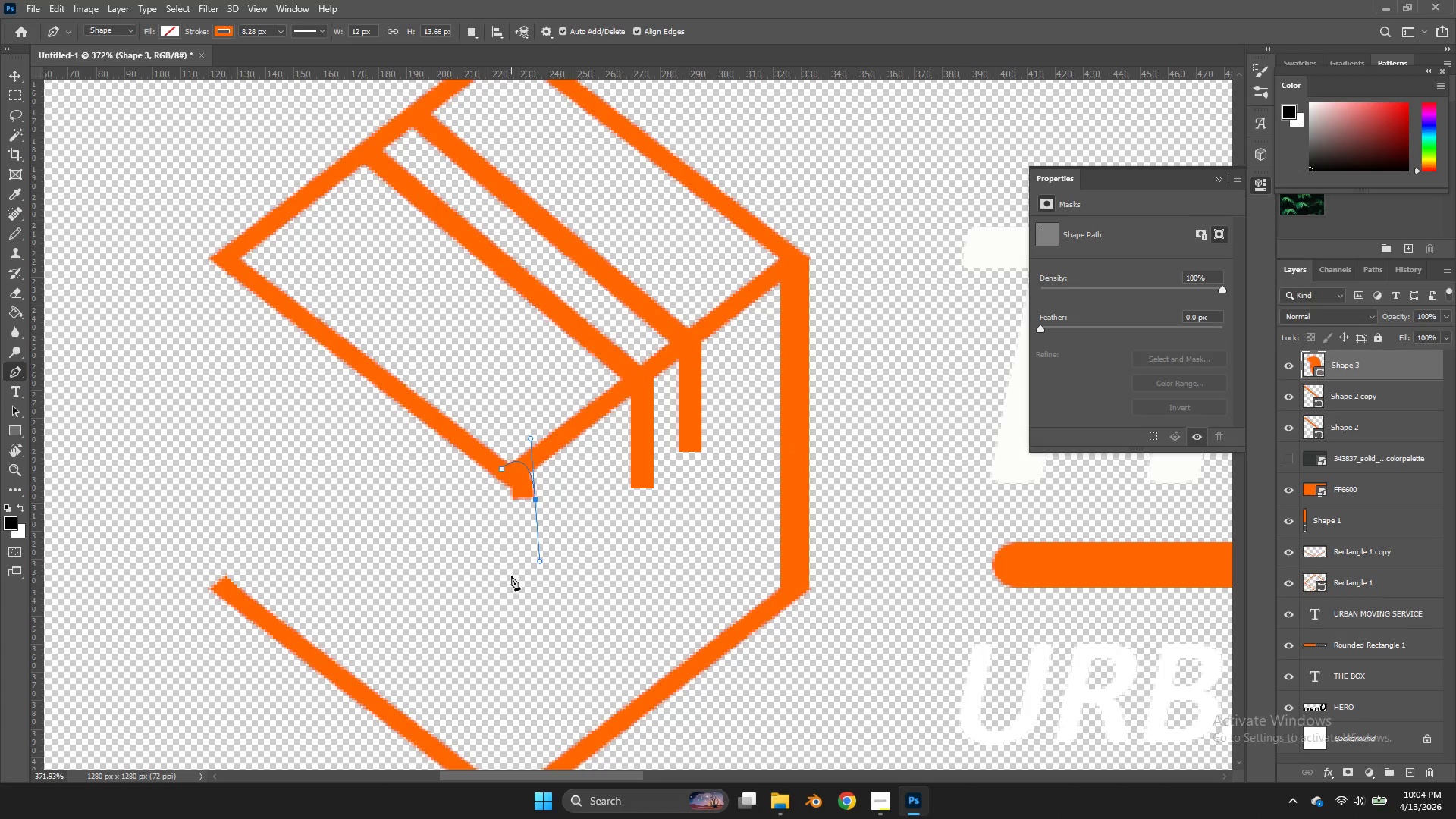 
key(Control+ControlLeft)
 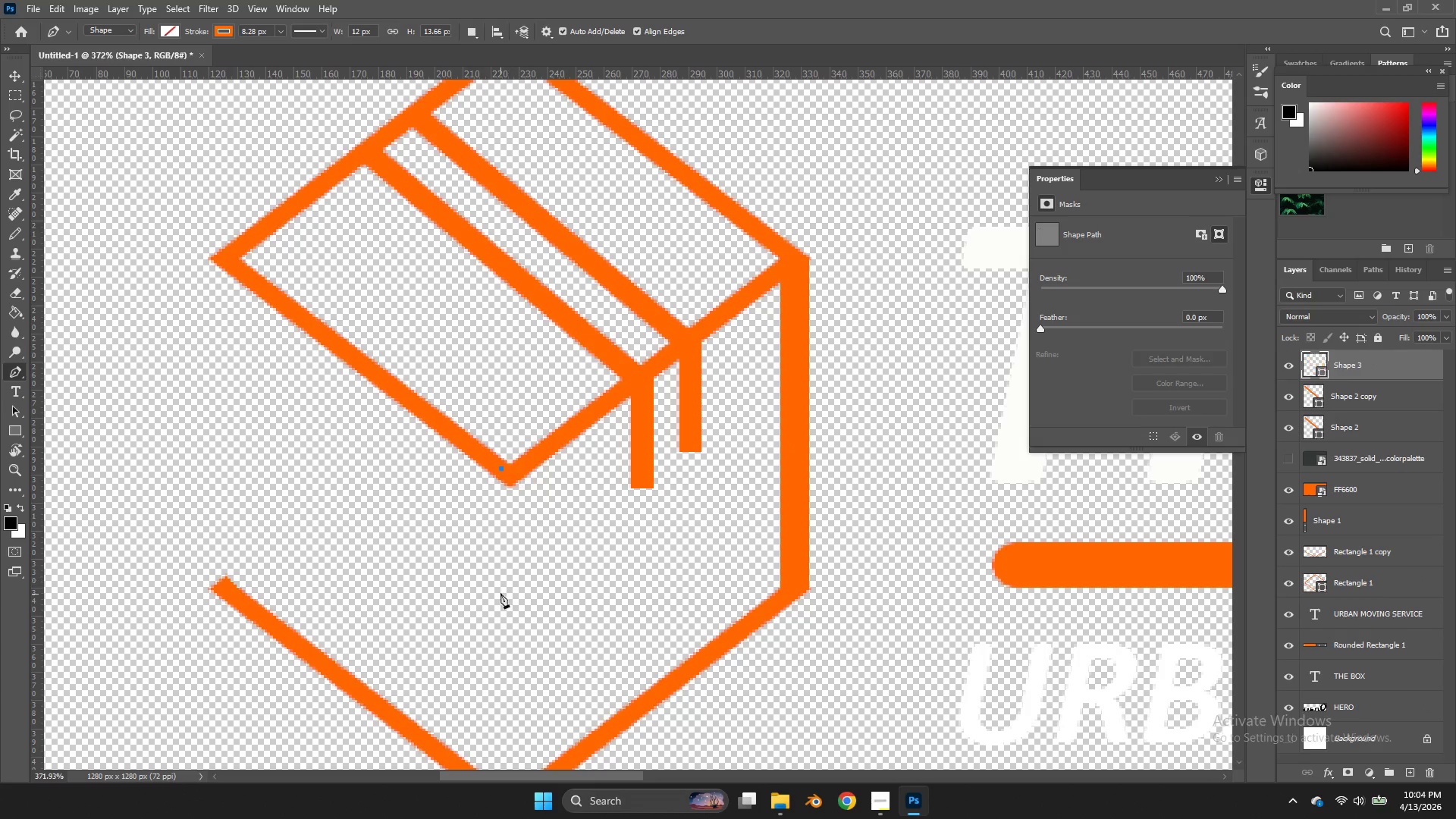 
key(Control+Z)
 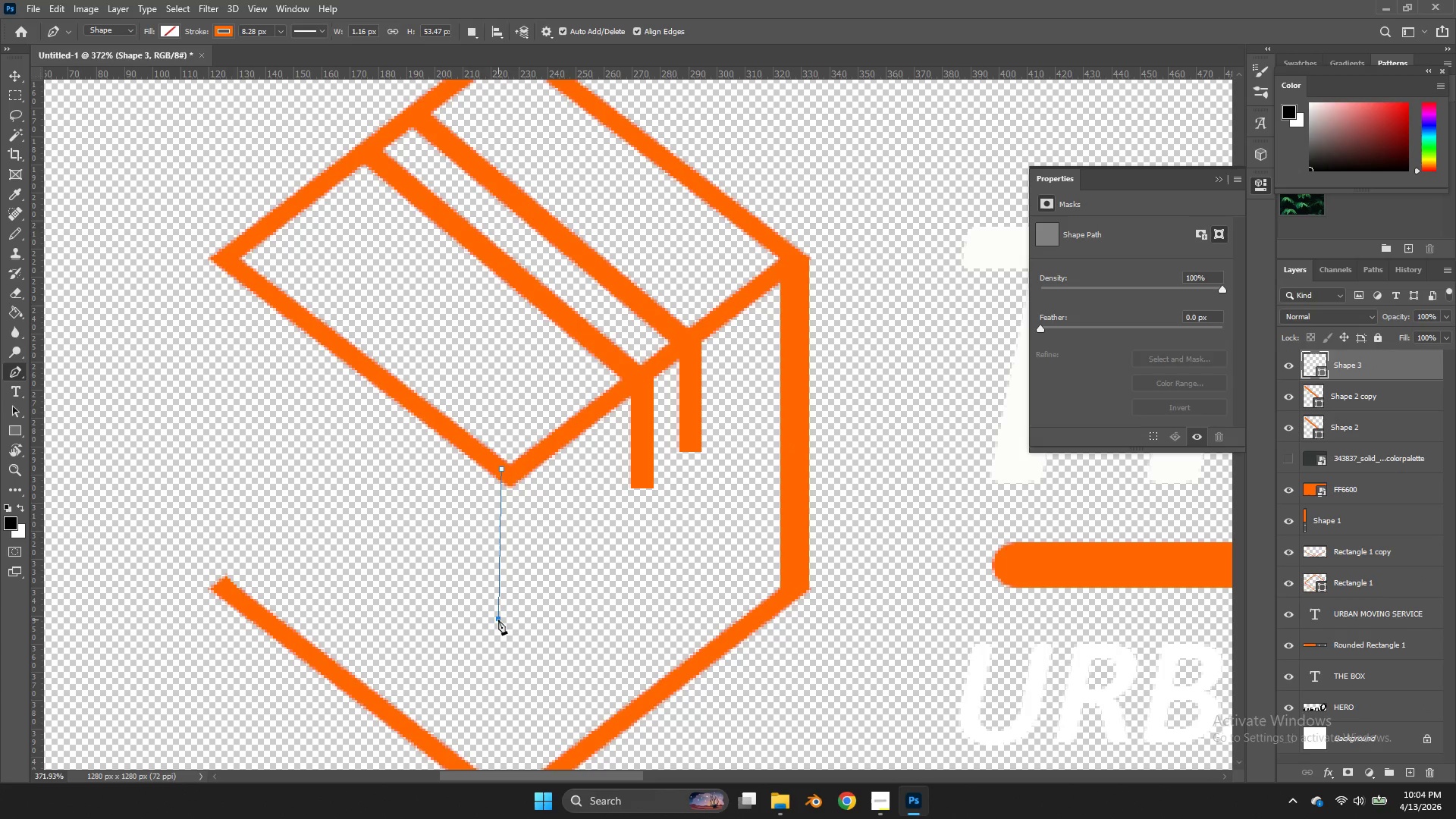 
left_click_drag(start_coordinate=[498, 620], to_coordinate=[344, 634])
 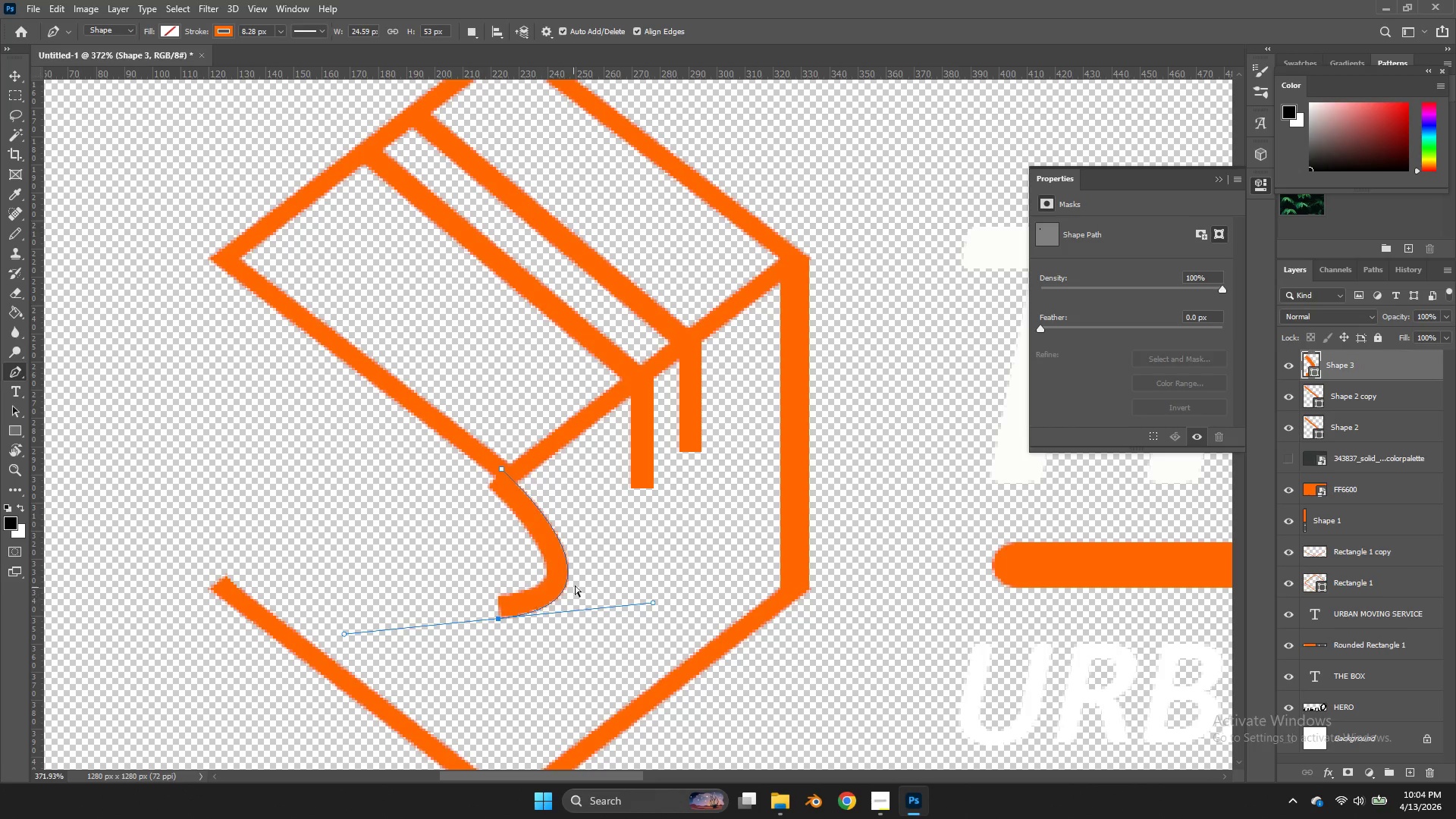 
key(Control+ControlLeft)
 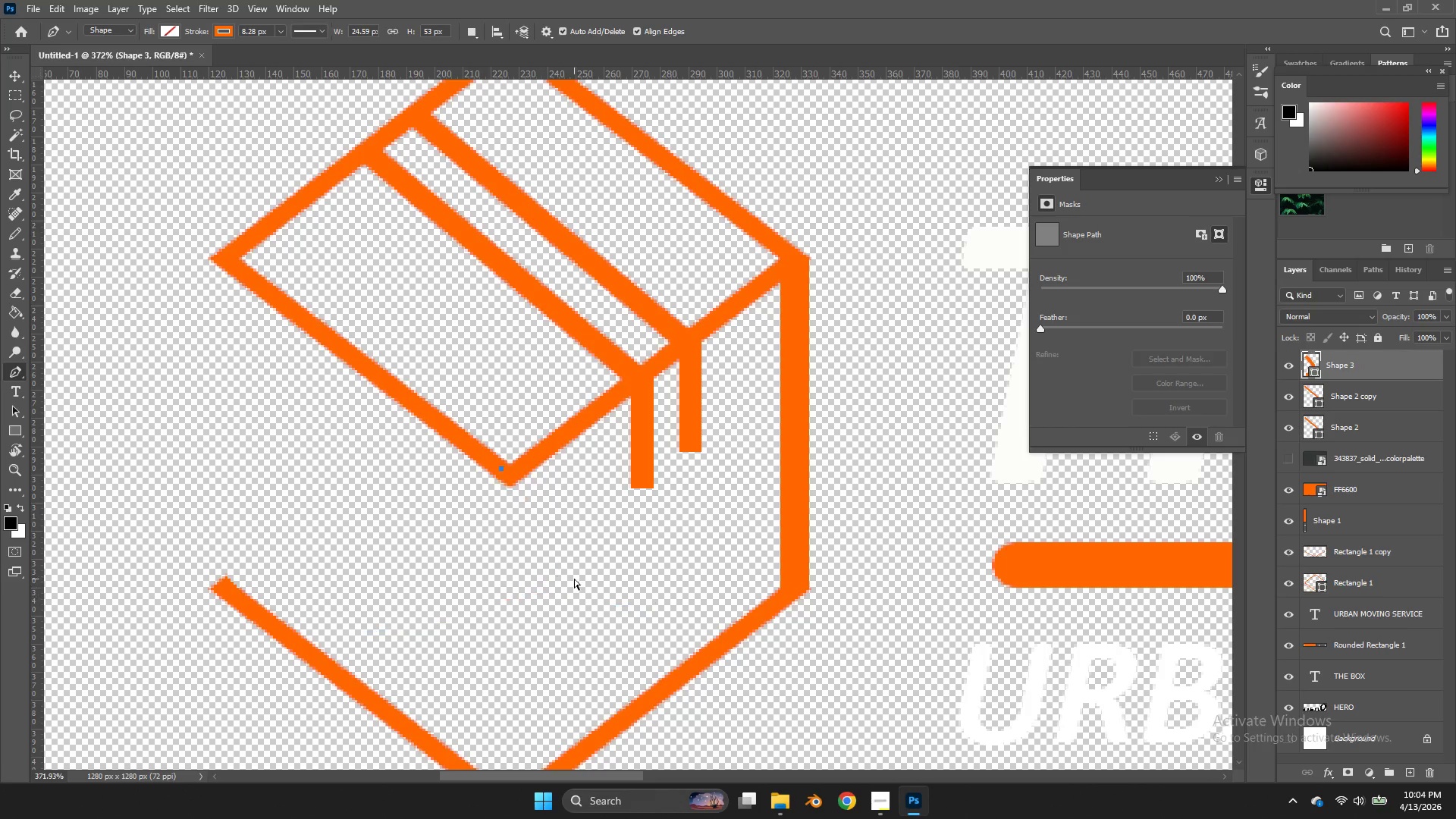 
key(Control+Z)
 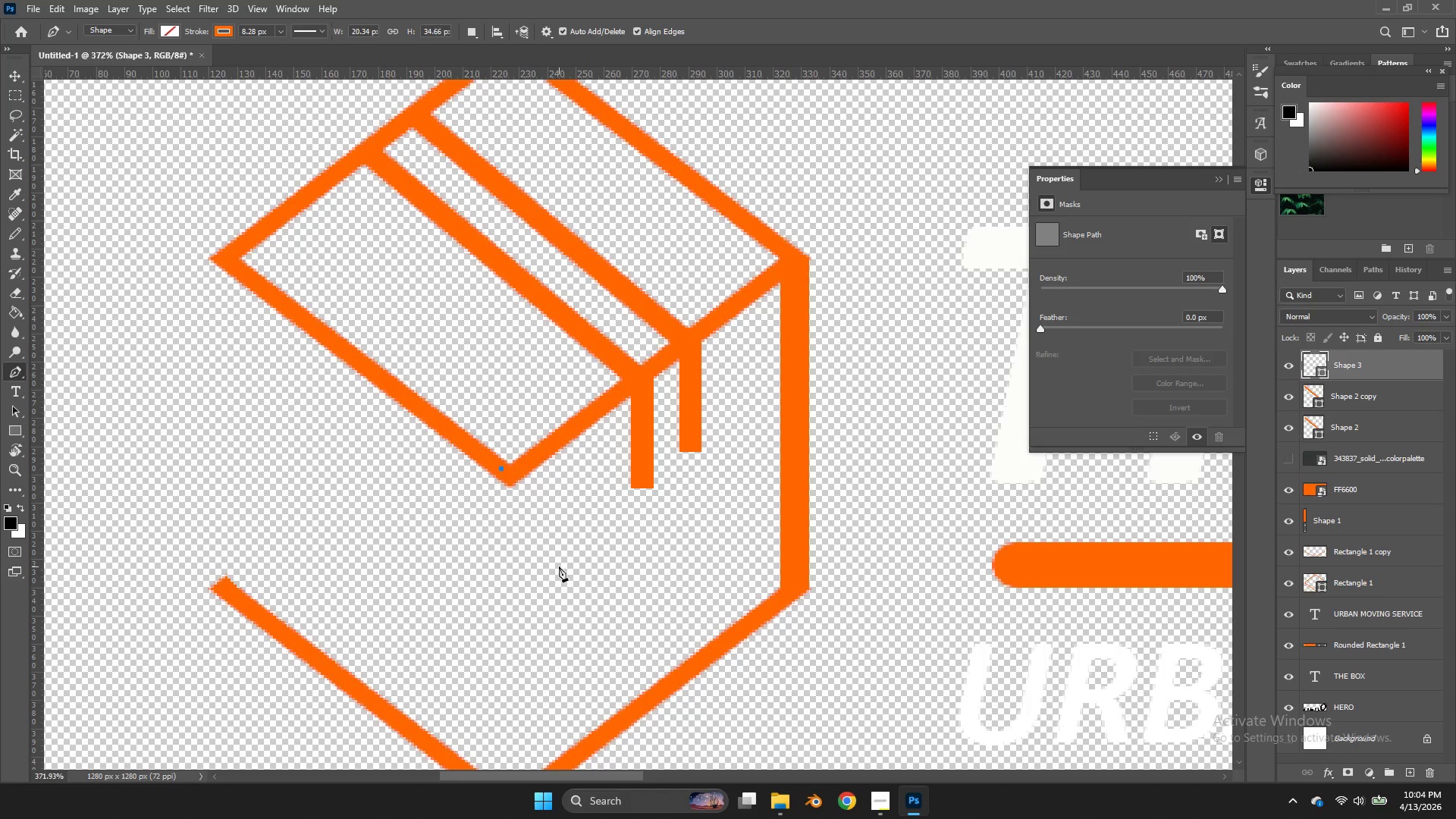 
left_click_drag(start_coordinate=[559, 566], to_coordinate=[554, 623])
 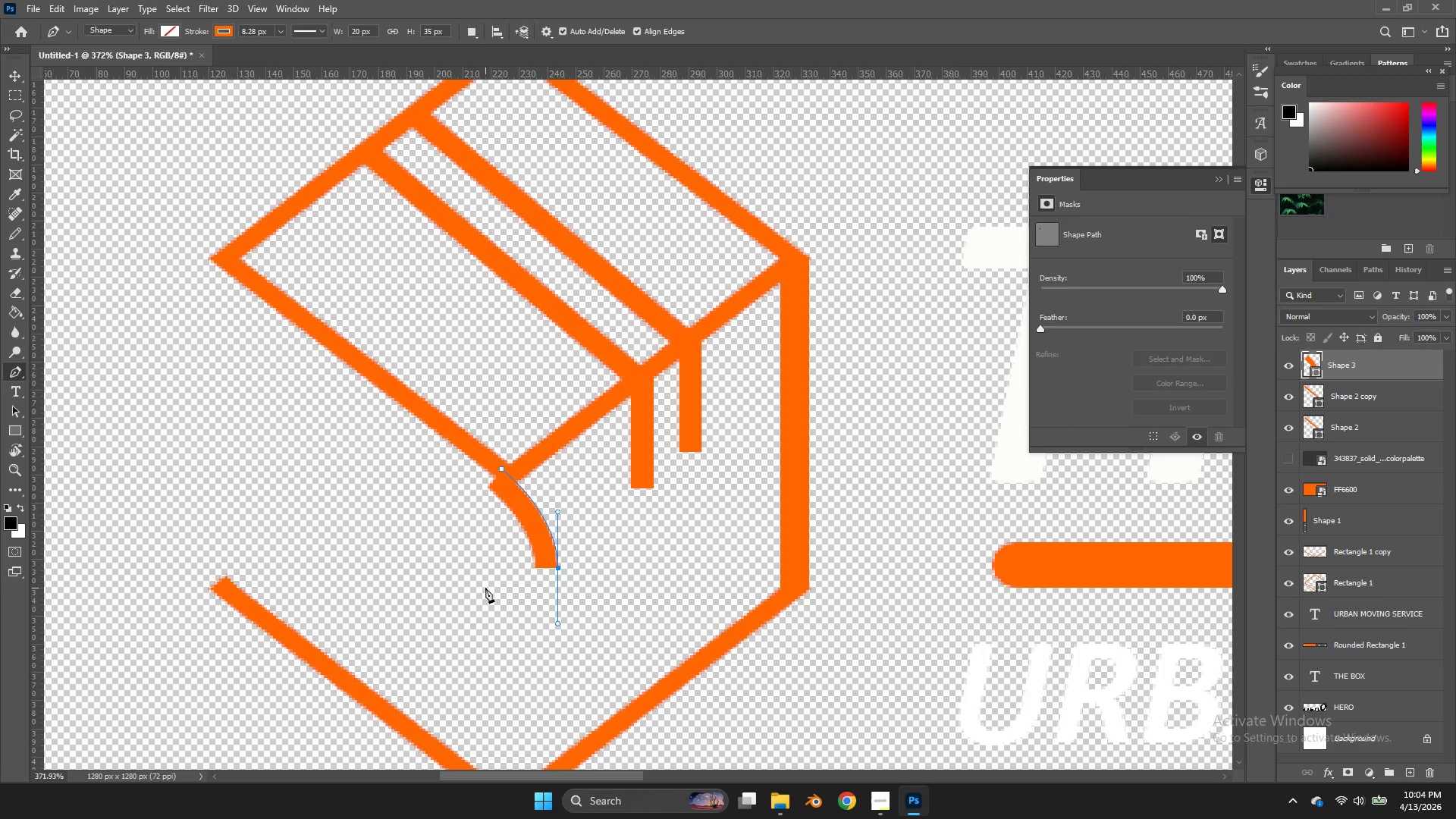 
hold_key(key=ShiftLeft, duration=1.36)
 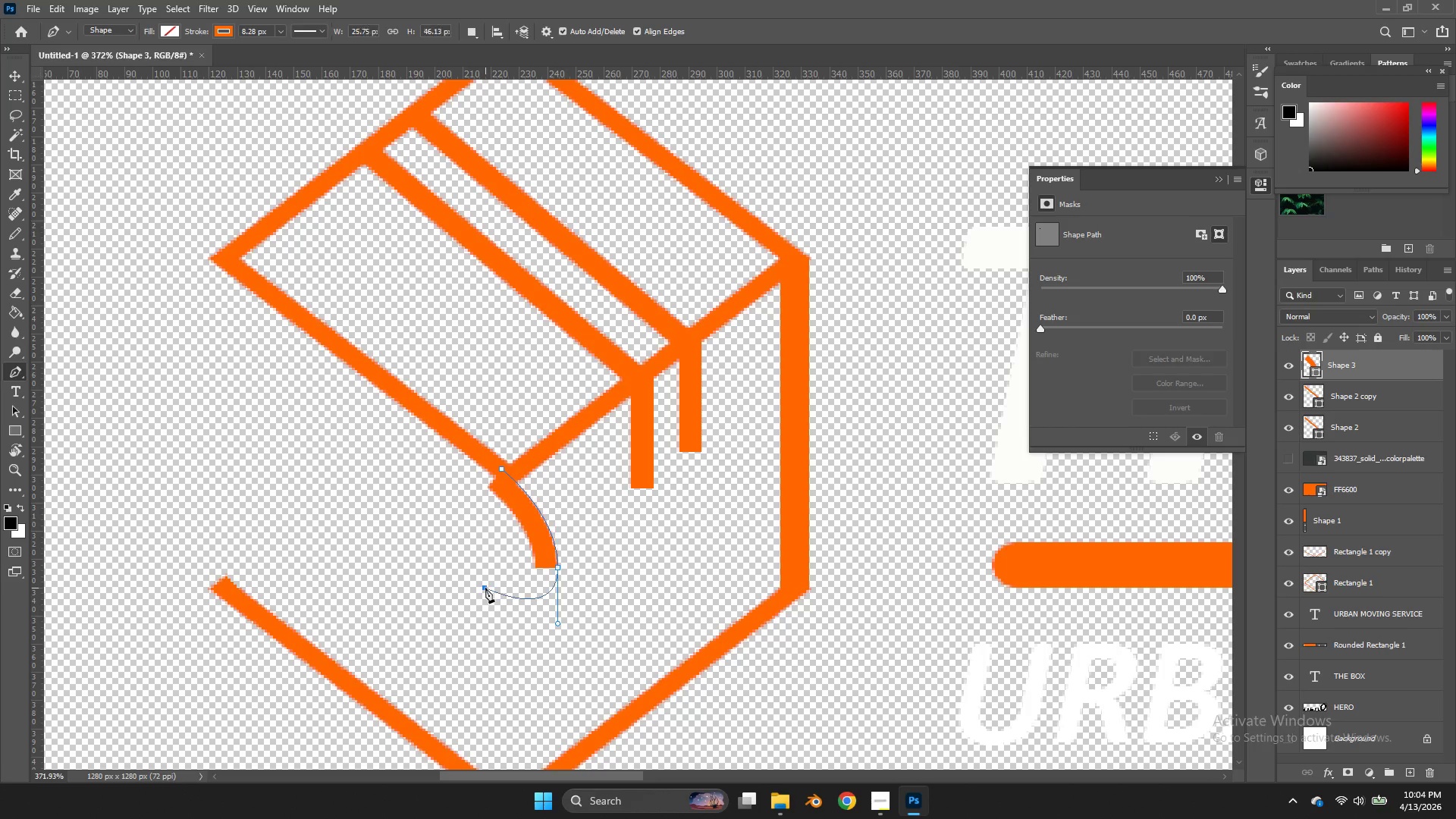 
double_click([485, 588])
 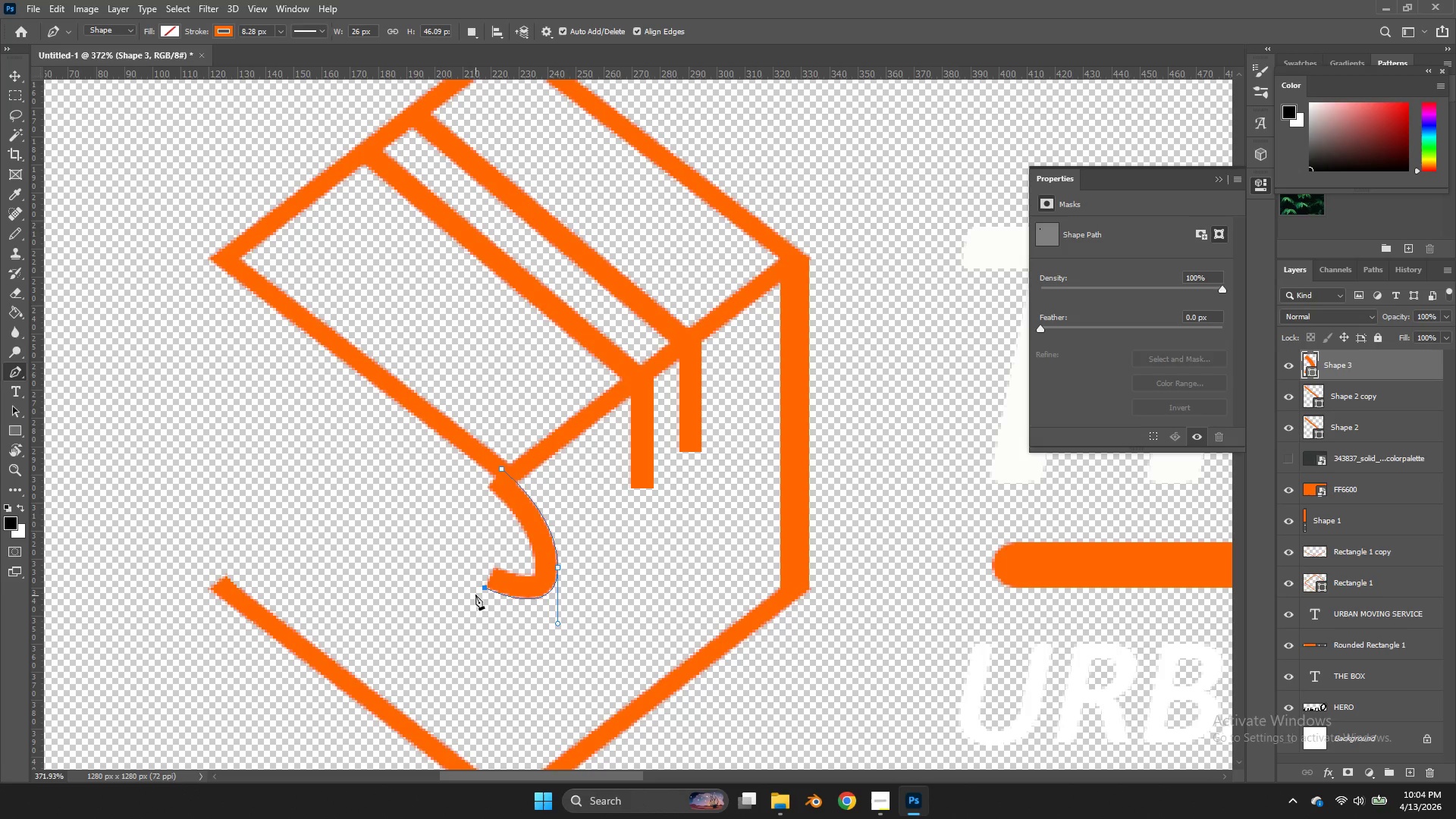 
key(Control+ControlLeft)
 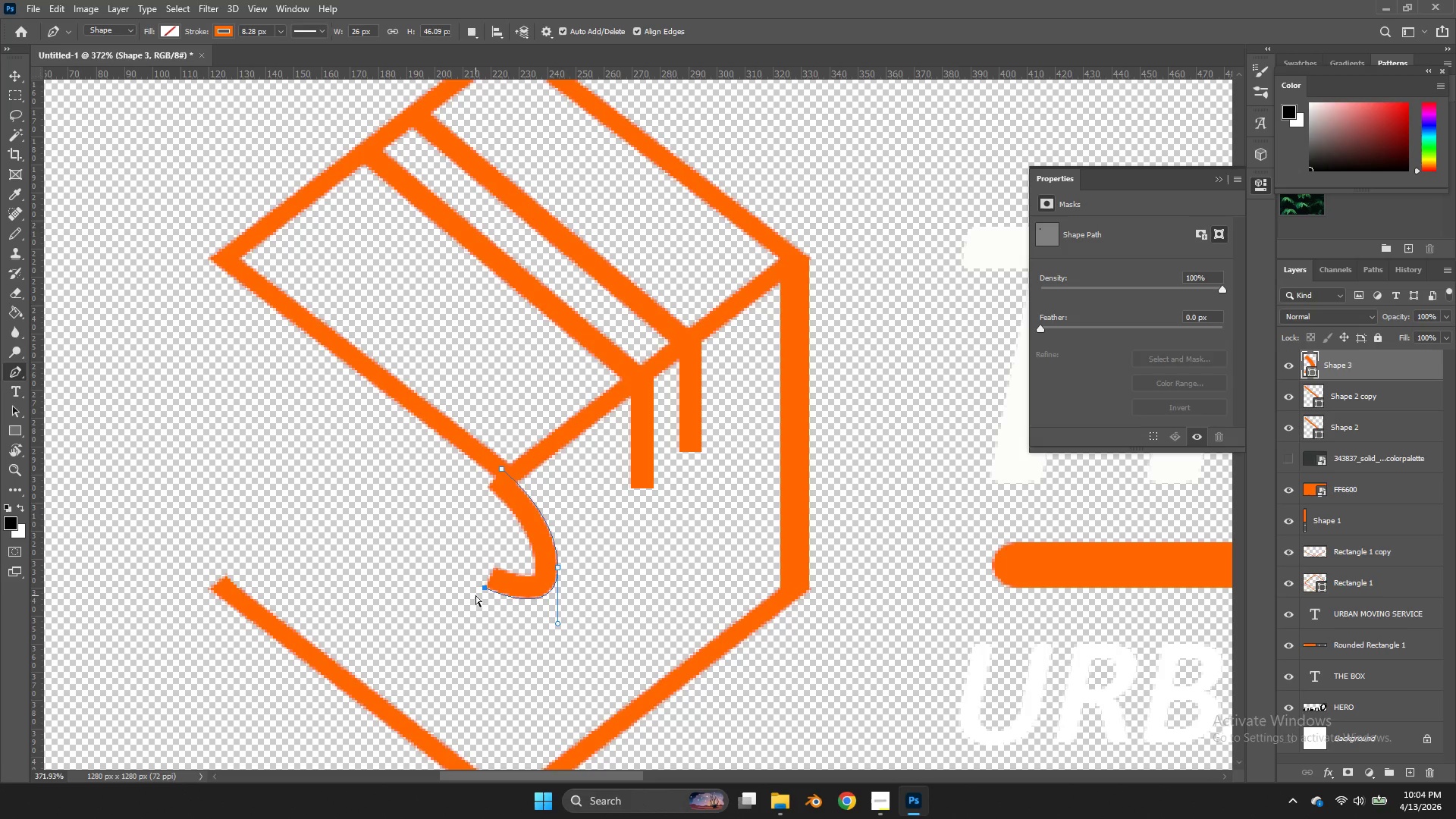 
key(Control+Z)
 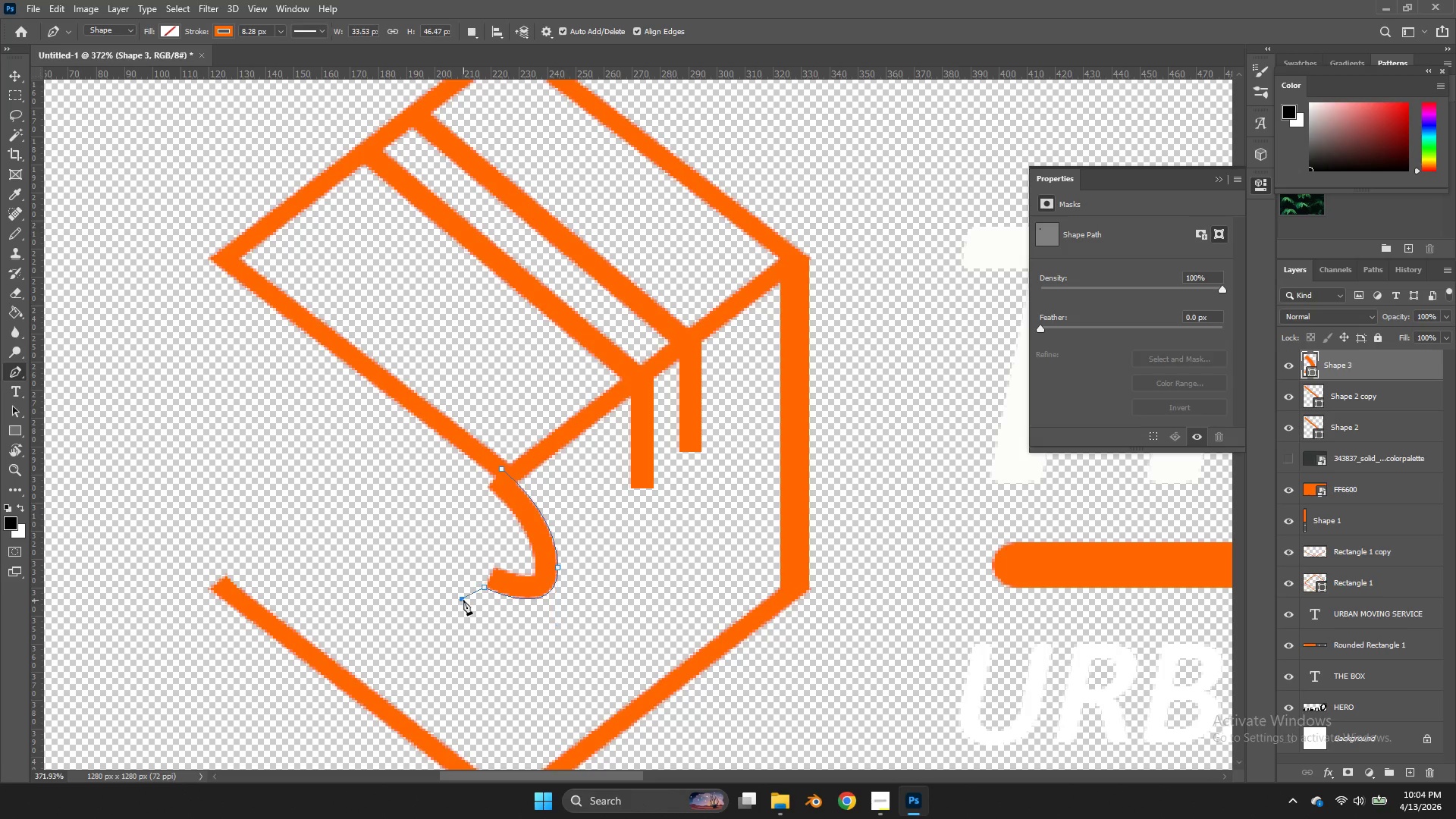 
double_click([463, 600])
 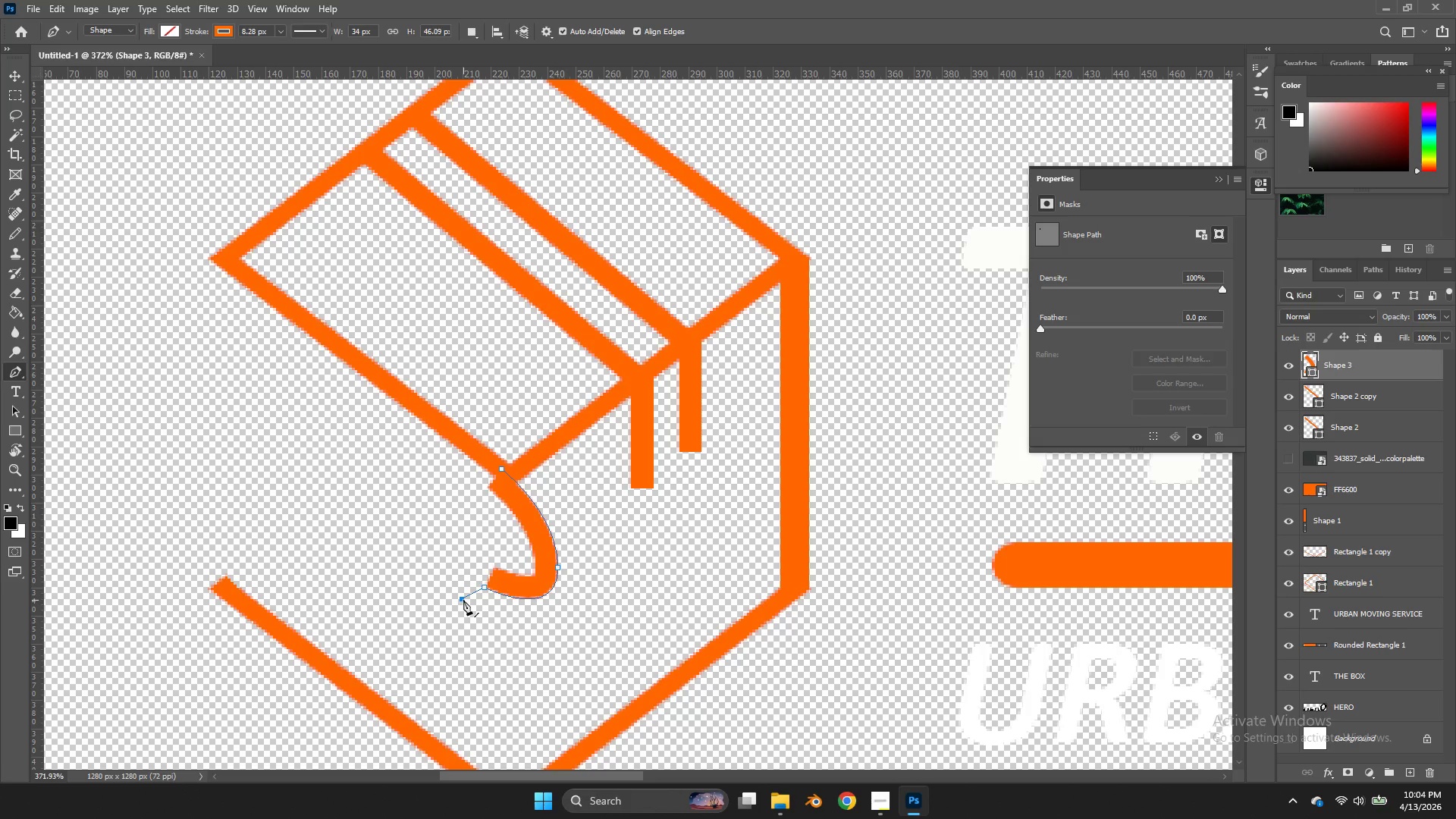 
triple_click([463, 600])
 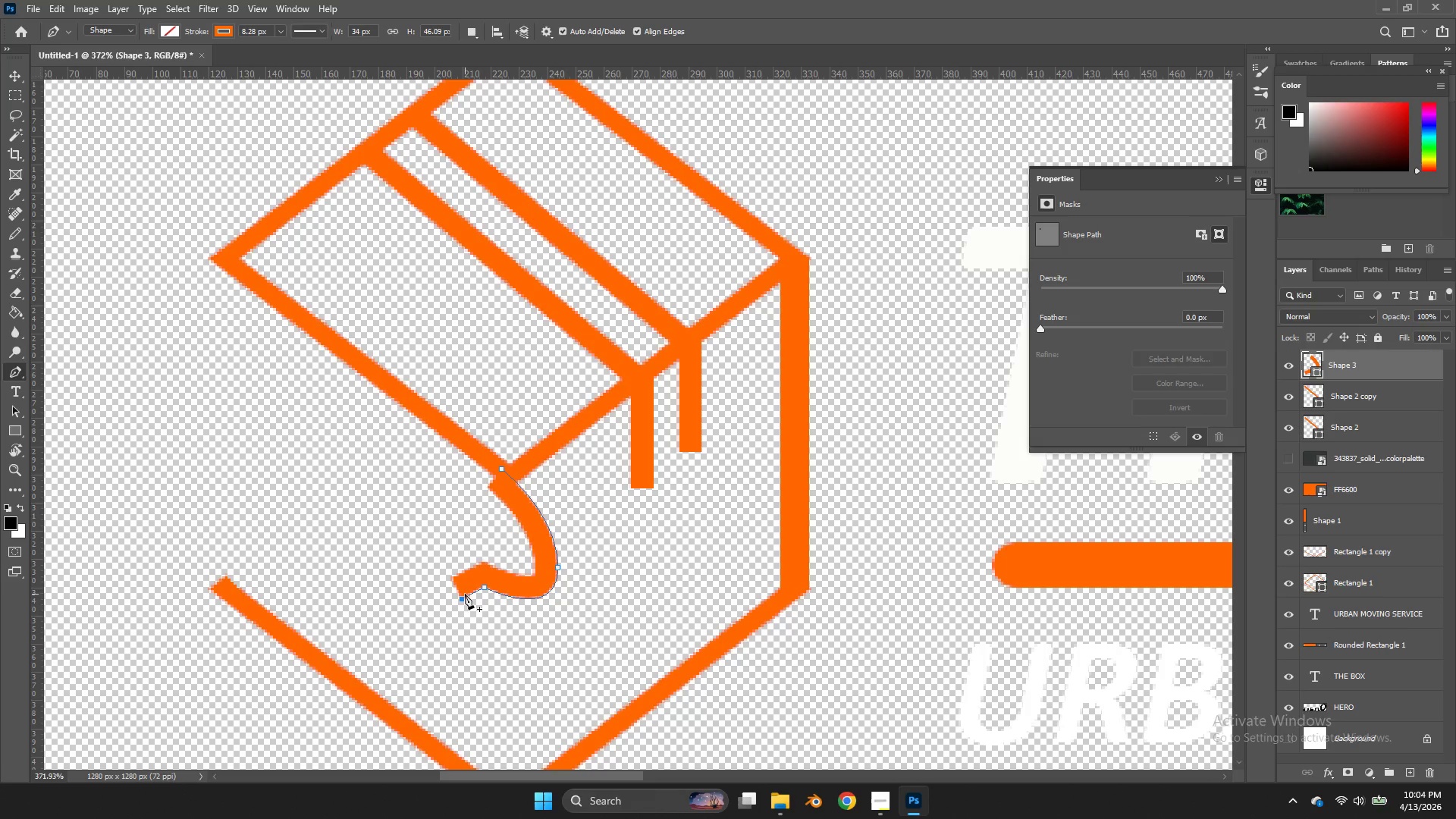 
key(Control+Z)
 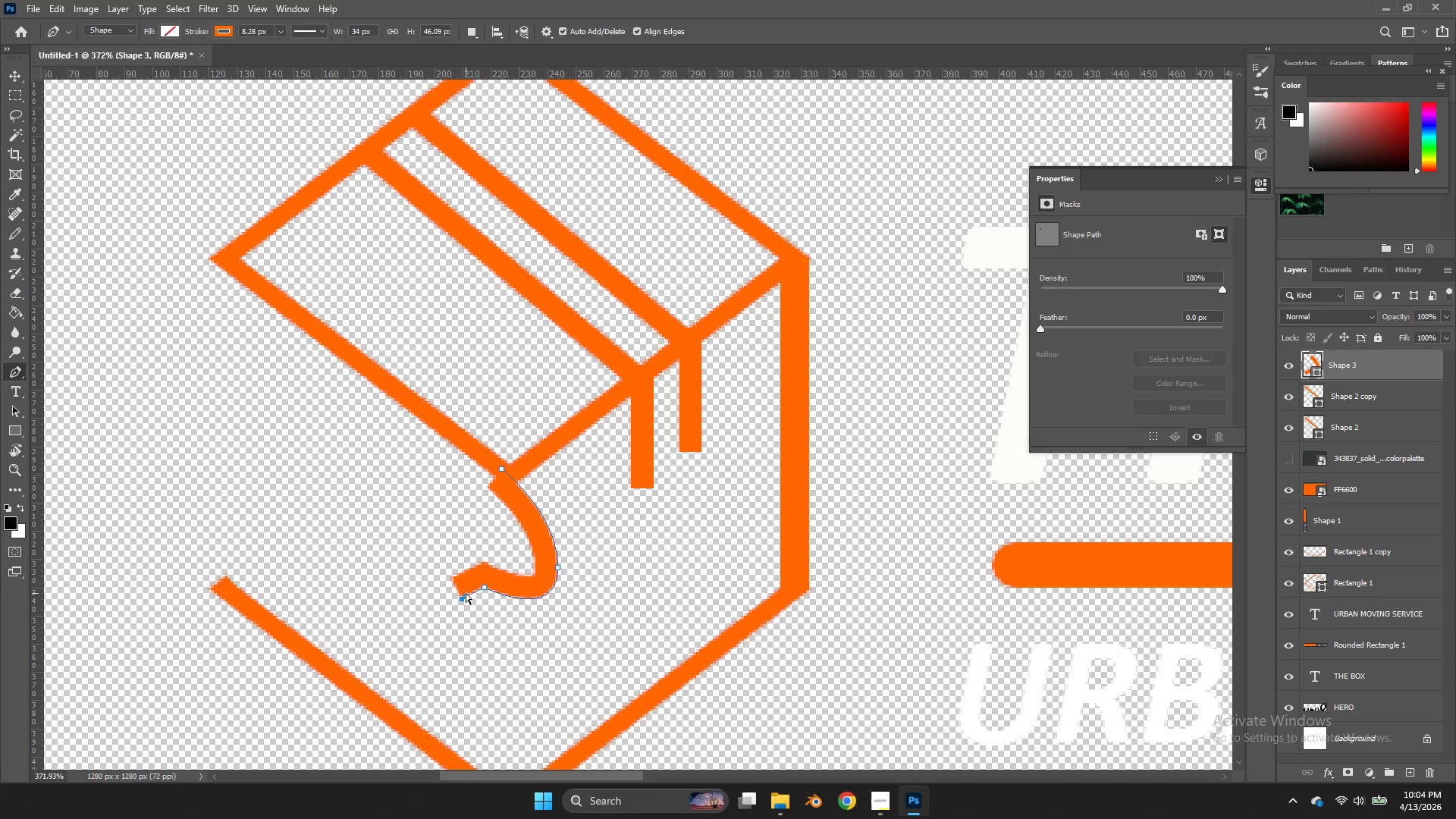 
key(Control+Z)
 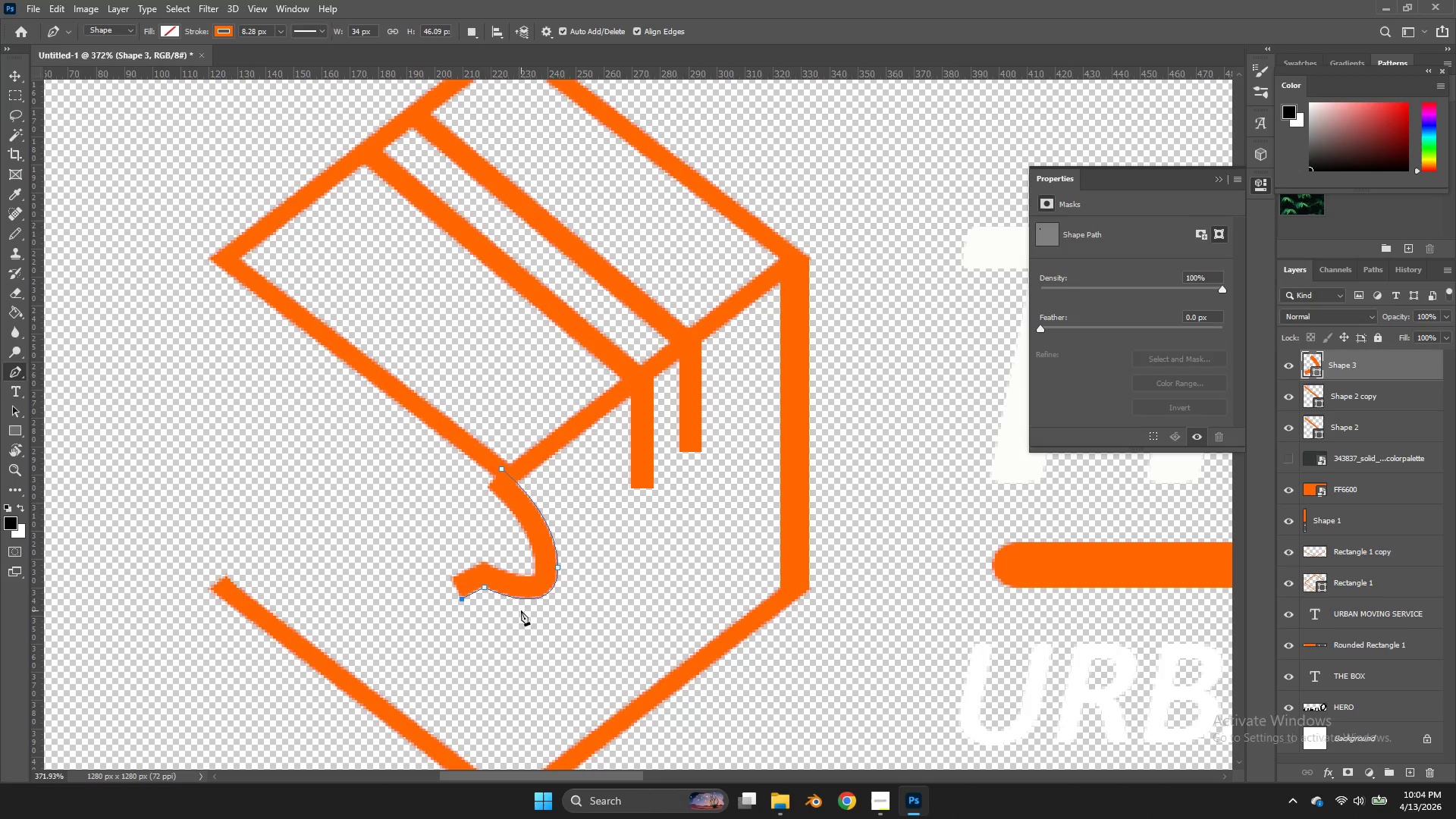 
key(Control+Z)
 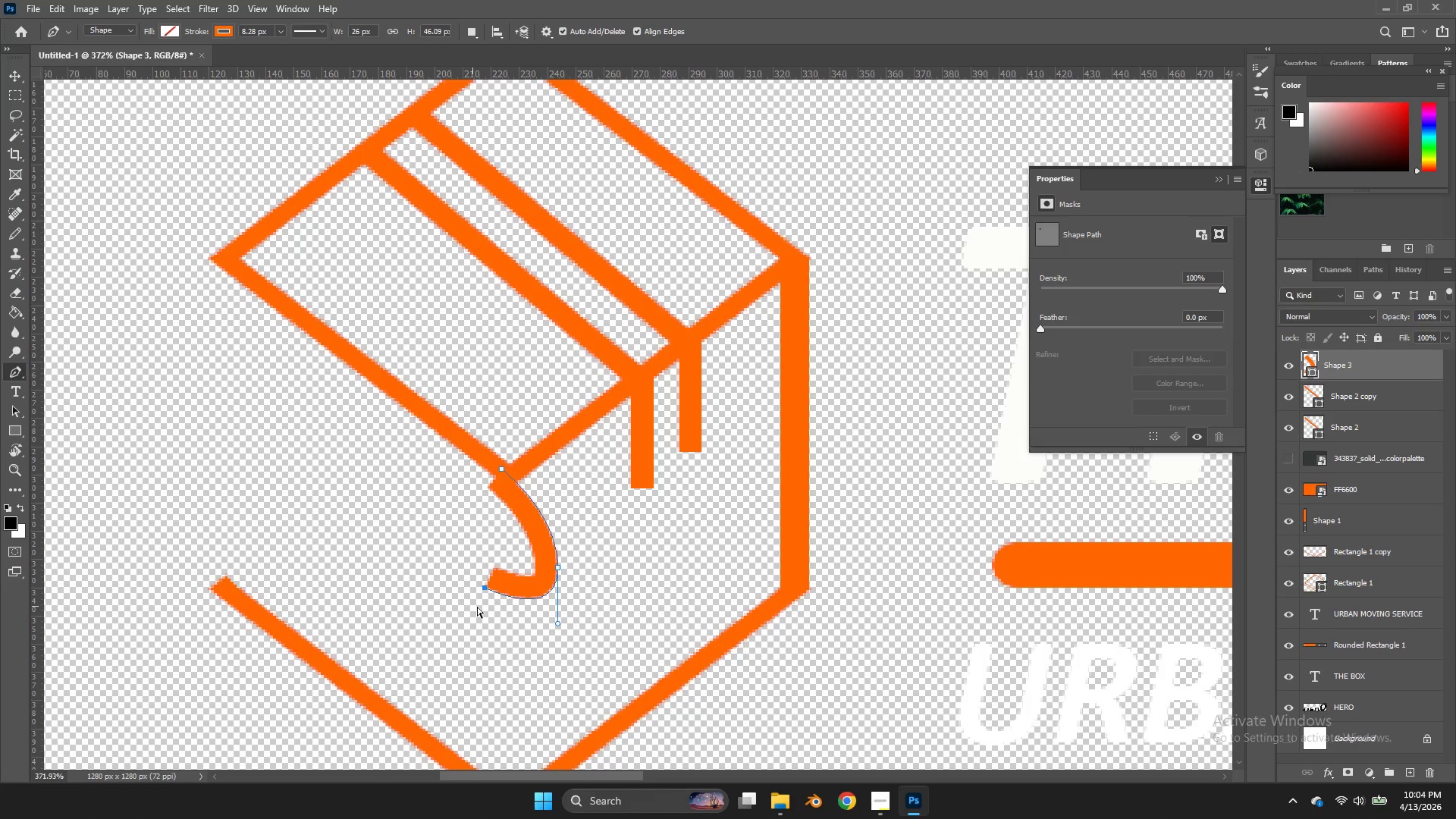 
key(Control+Z)
 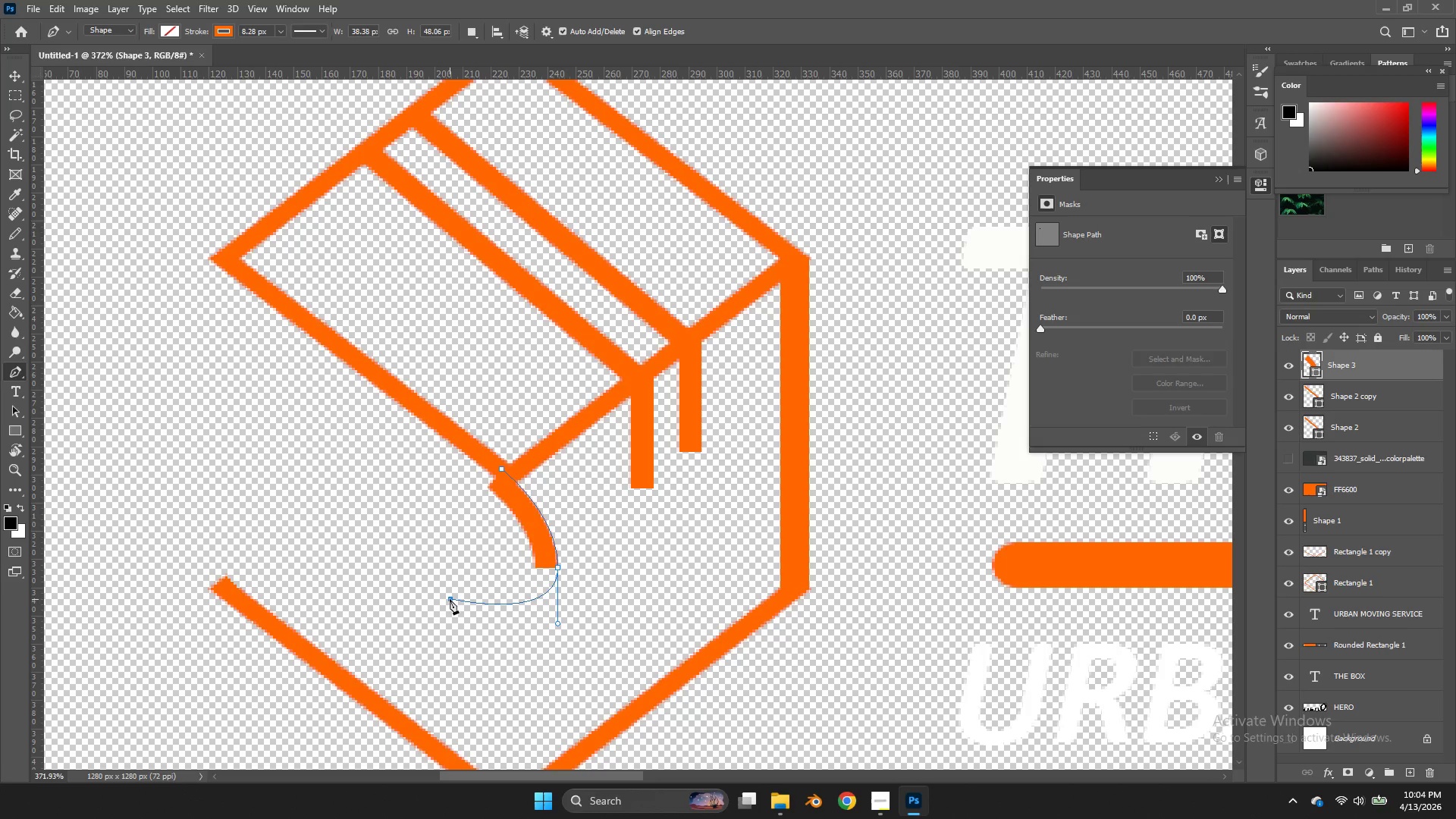 
double_click([450, 599])
 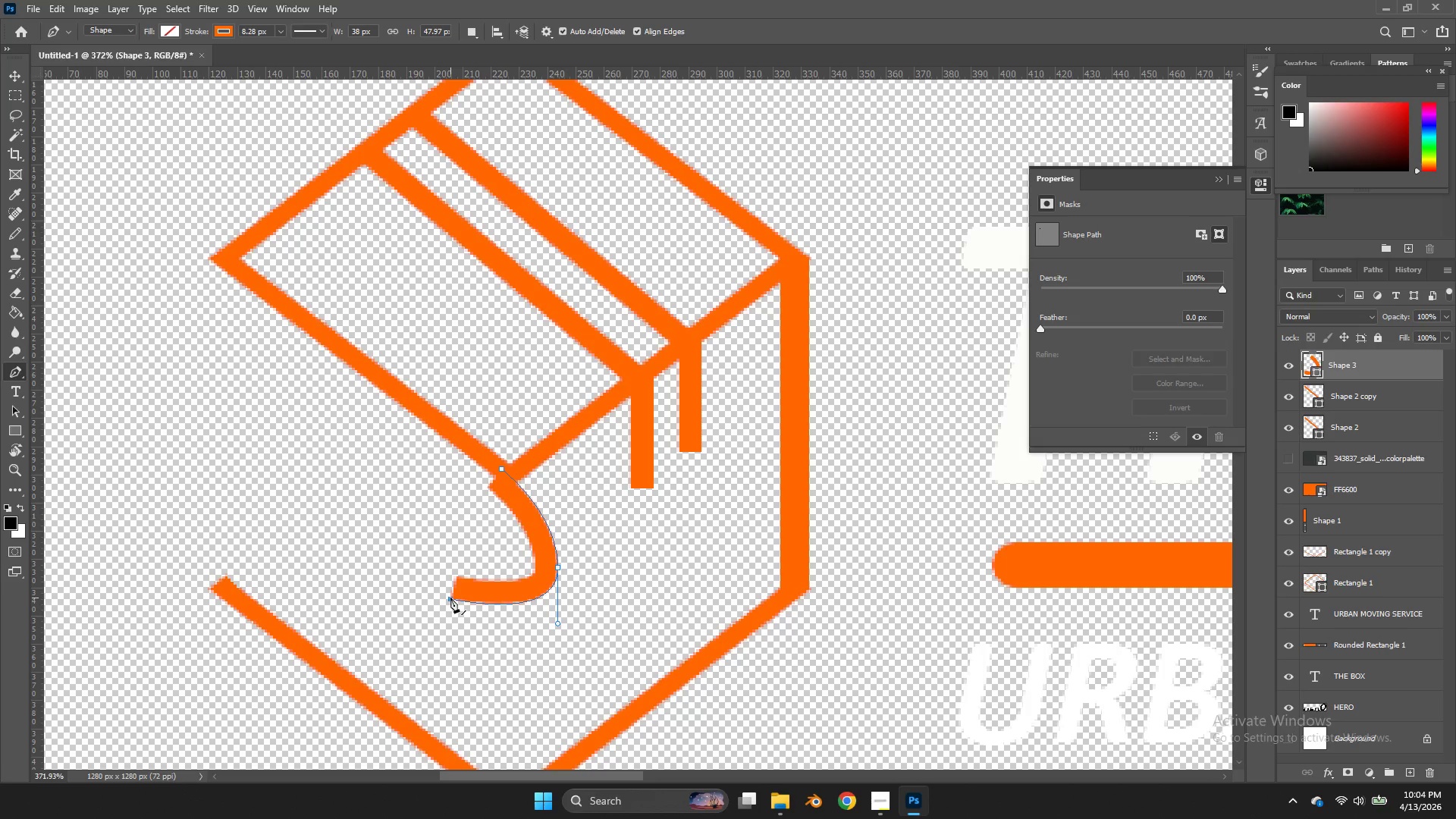 
key(Control+ControlLeft)
 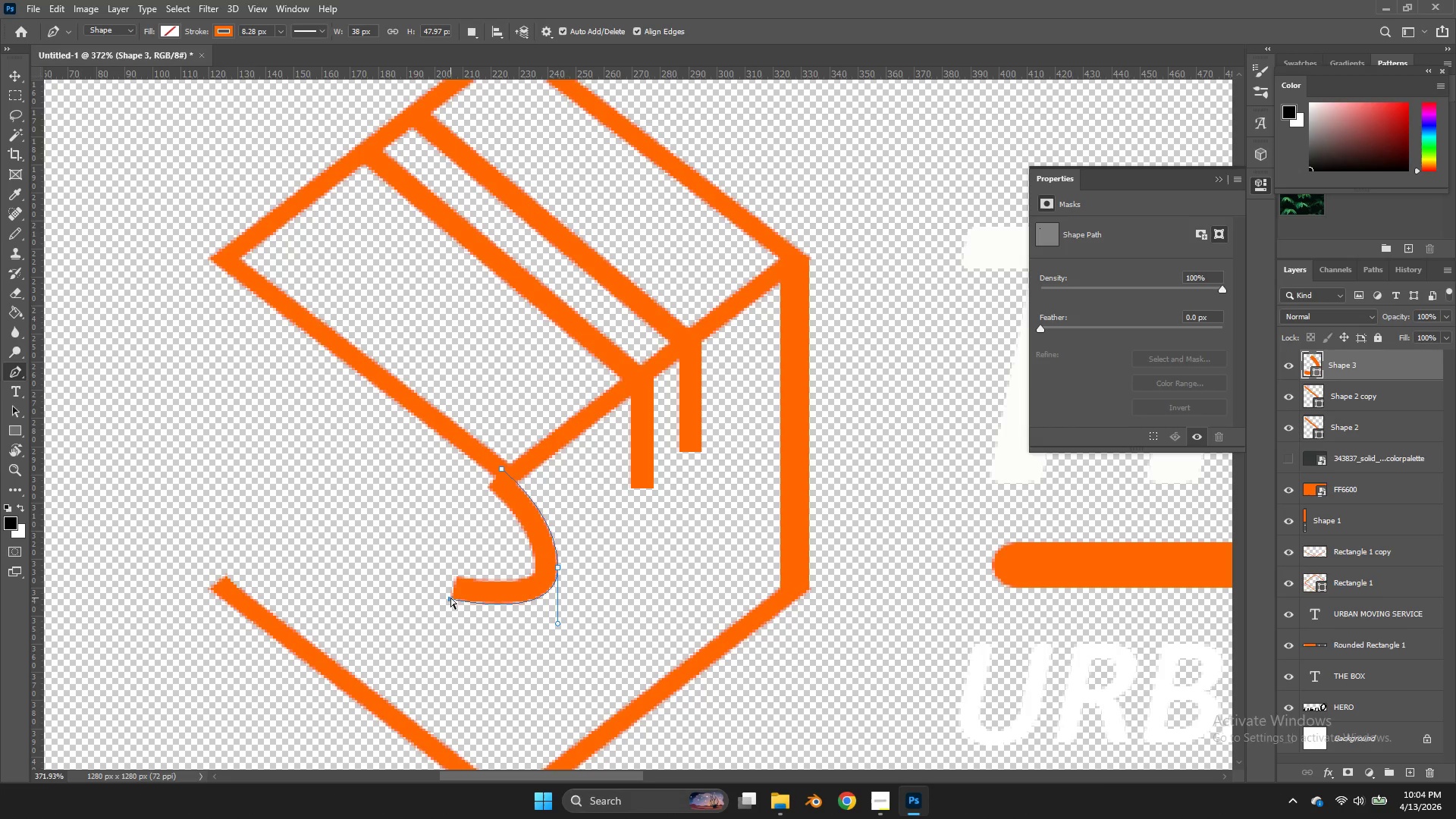 
key(Control+Z)
 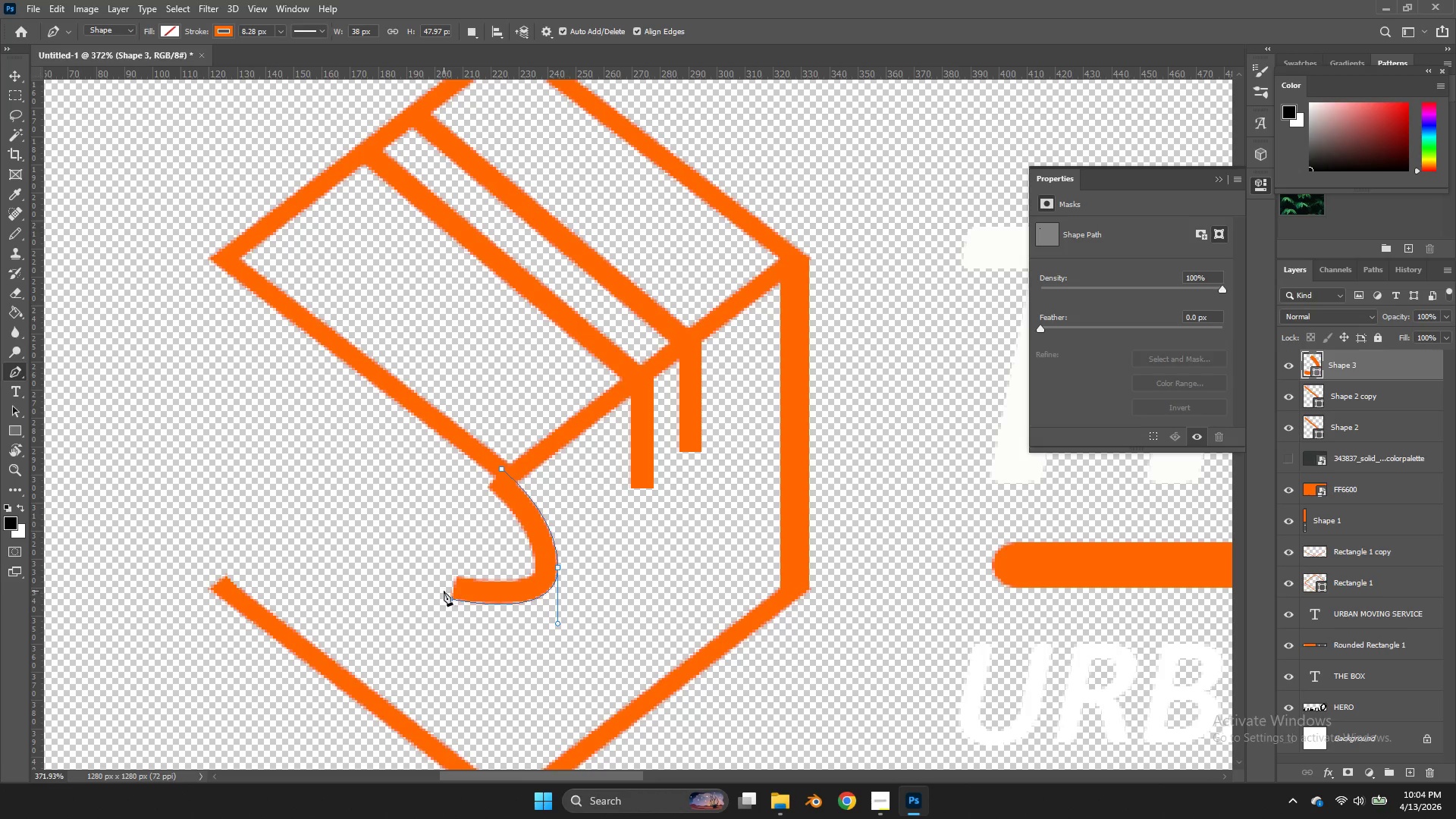 
key(Control+ControlLeft)
 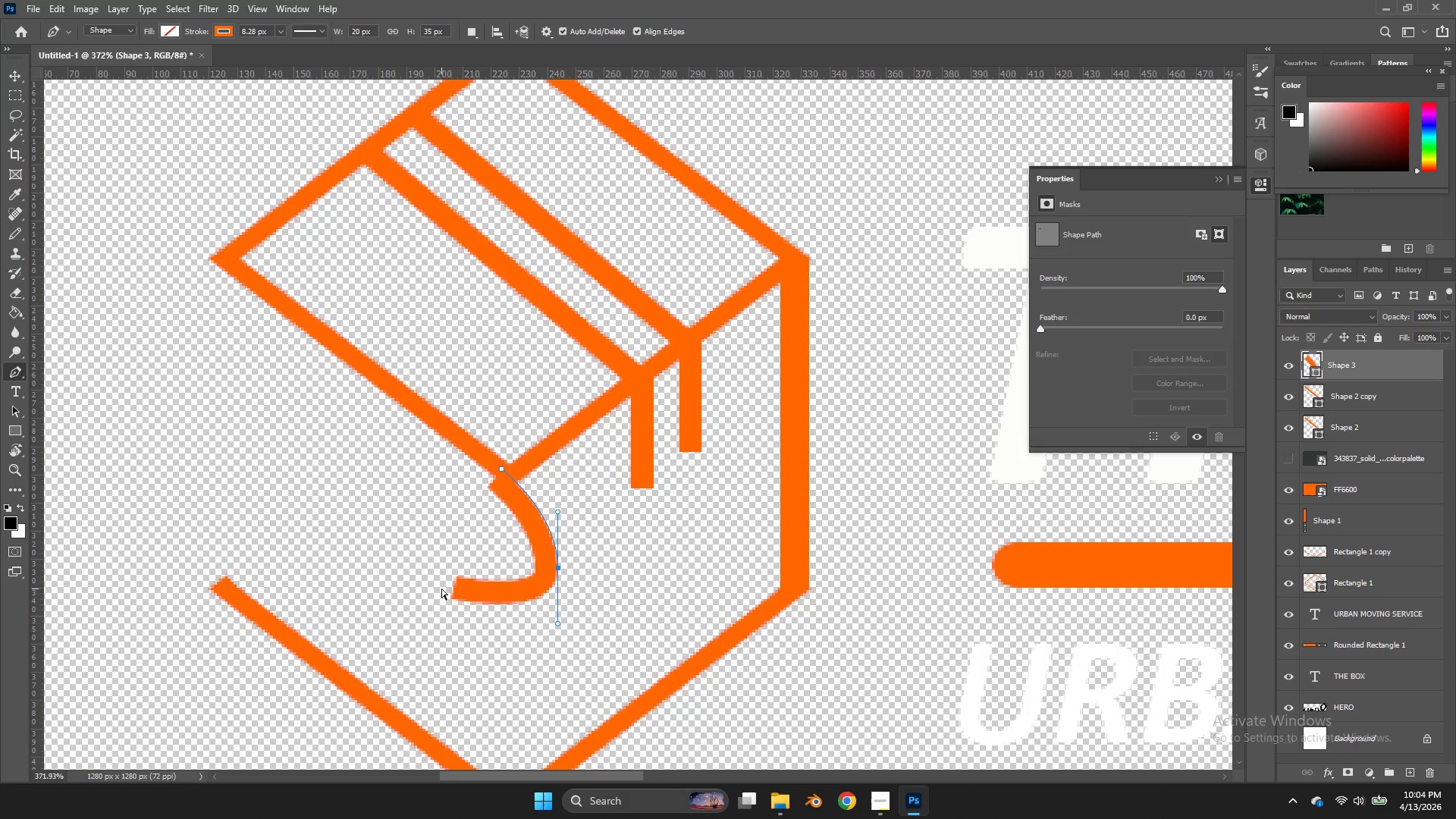 
key(Control+Z)
 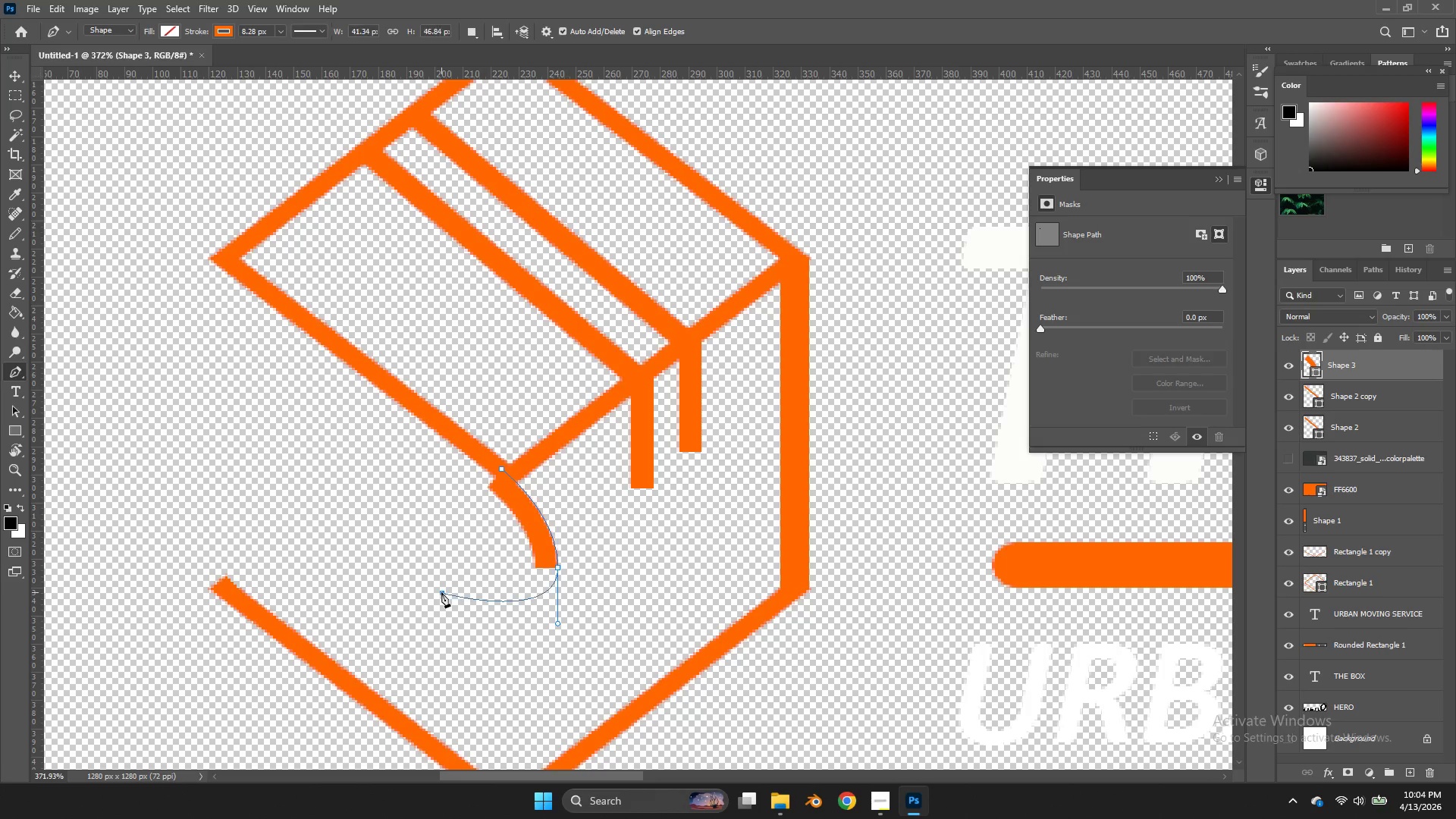 
left_click_drag(start_coordinate=[441, 592], to_coordinate=[369, 532])
 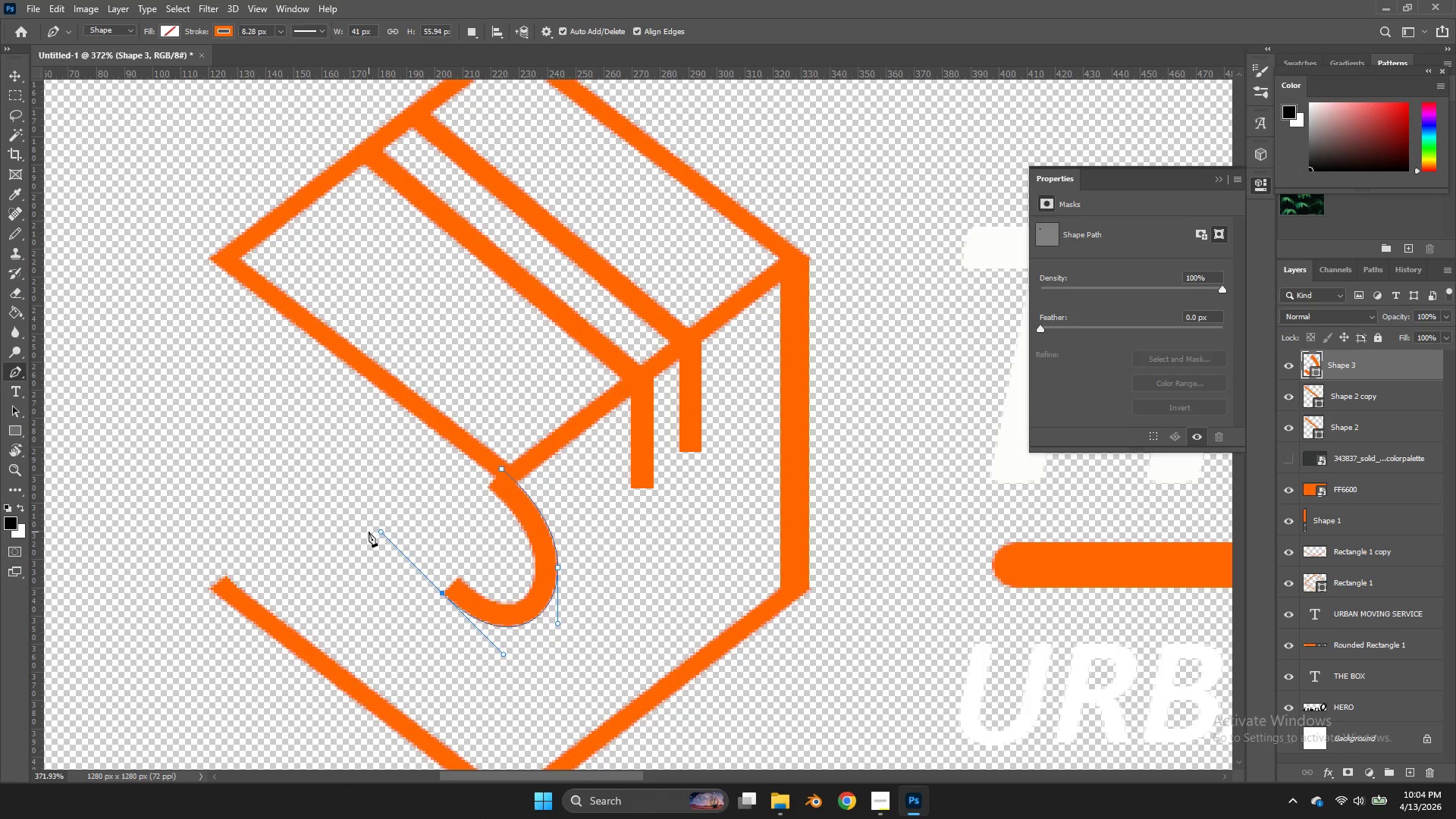 
hold_key(key=ShiftLeft, duration=2.72)
 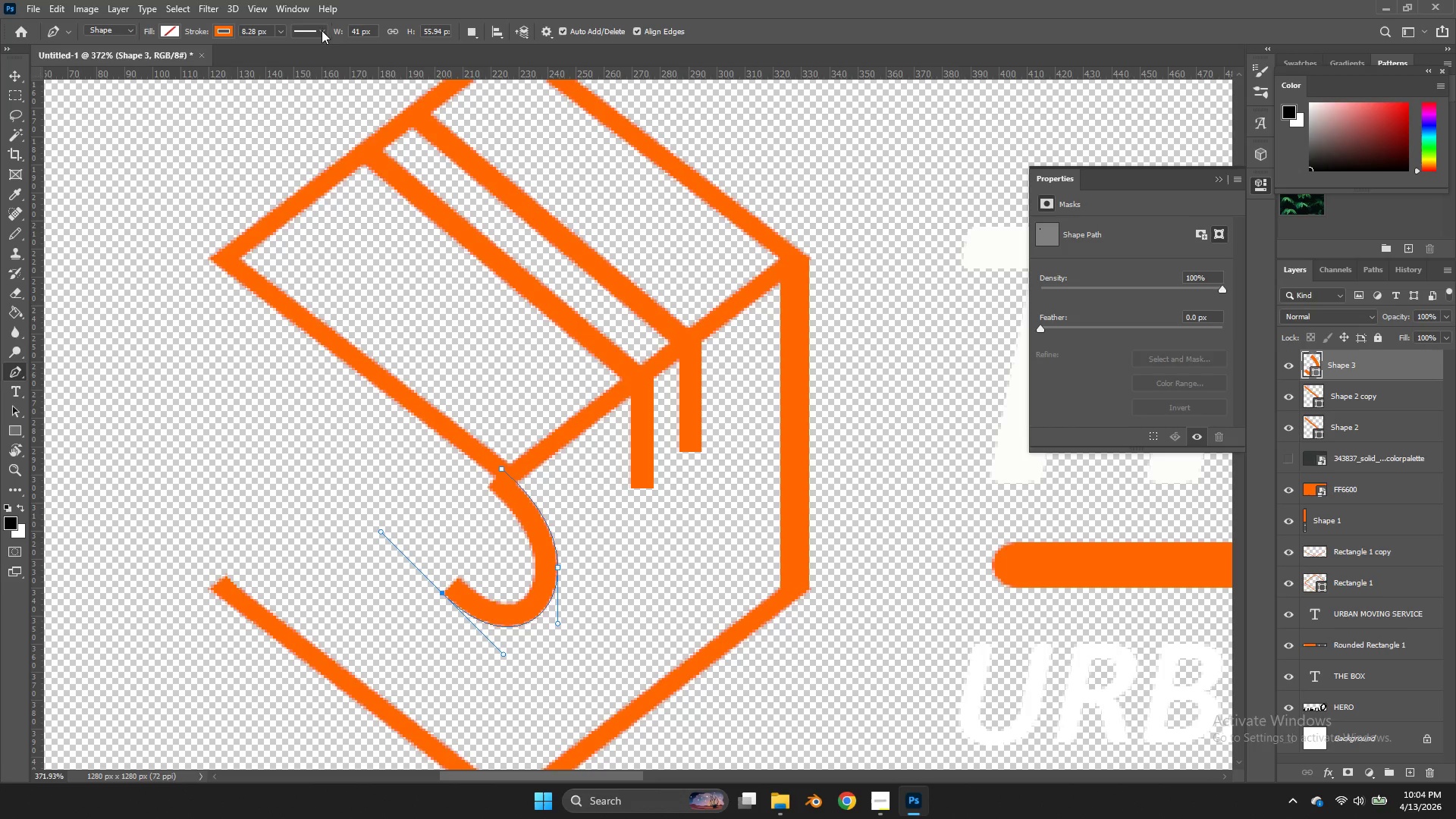 
left_click([317, 27])
 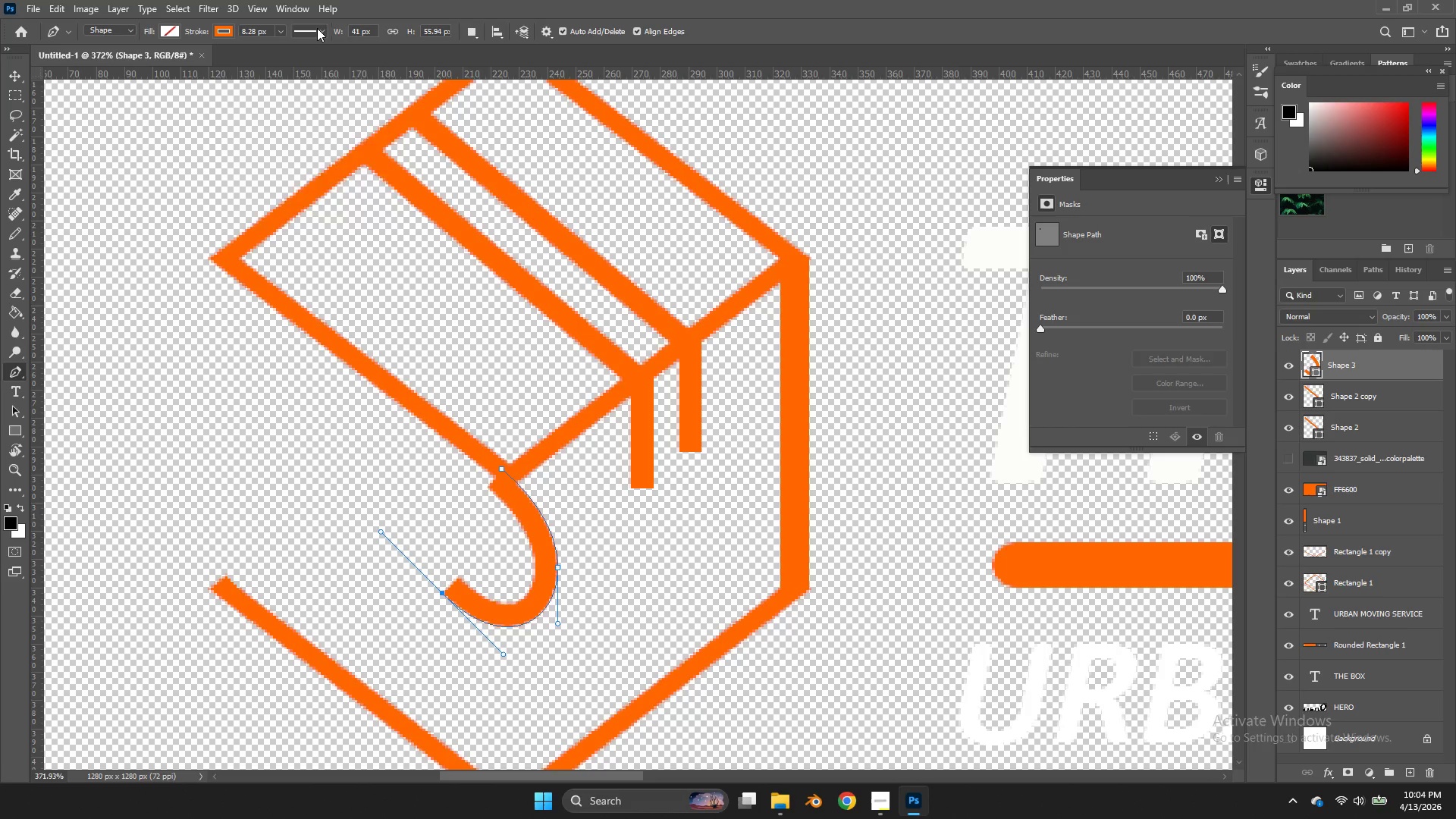 
double_click([317, 27])
 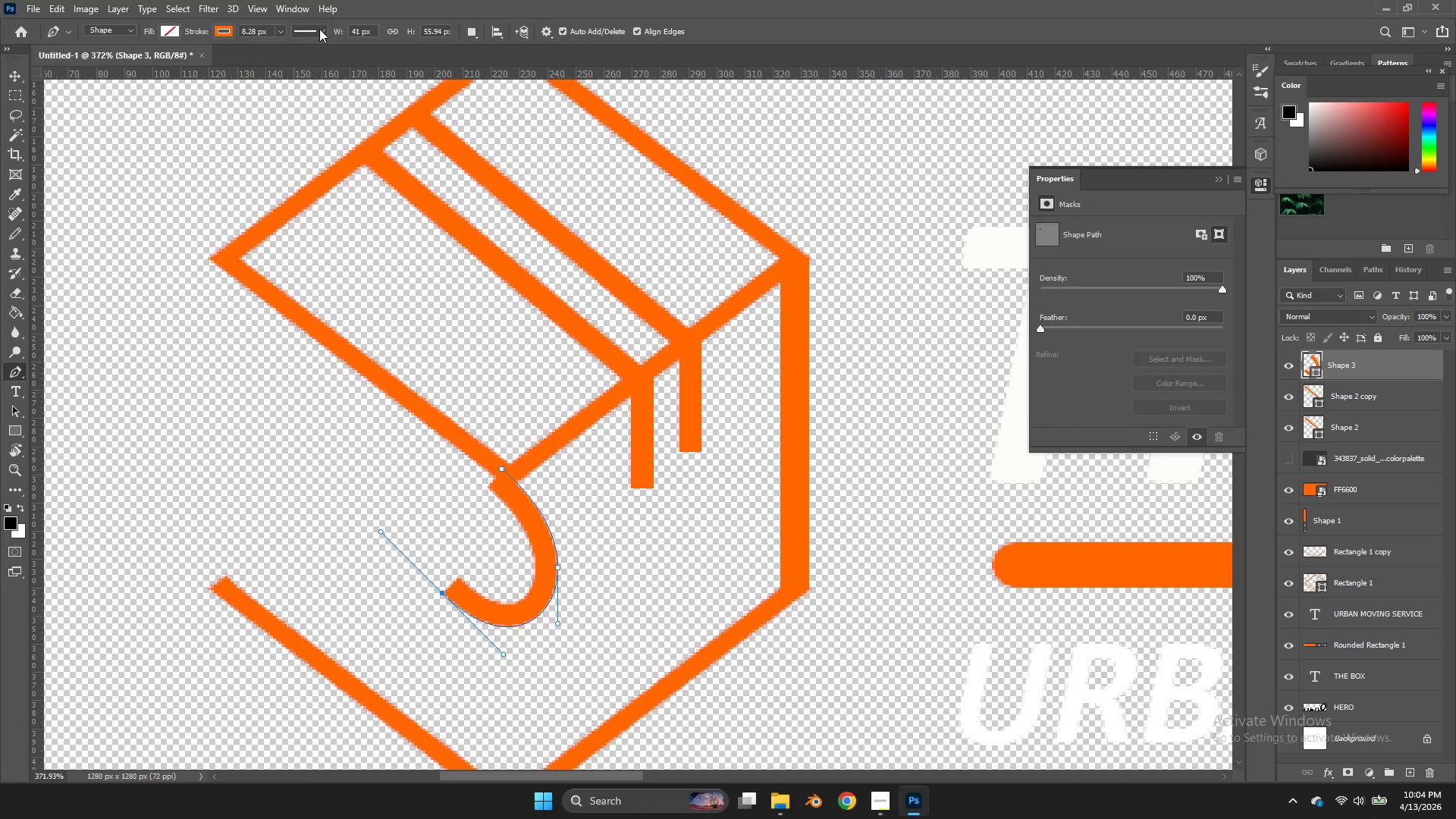 
double_click([317, 28])
 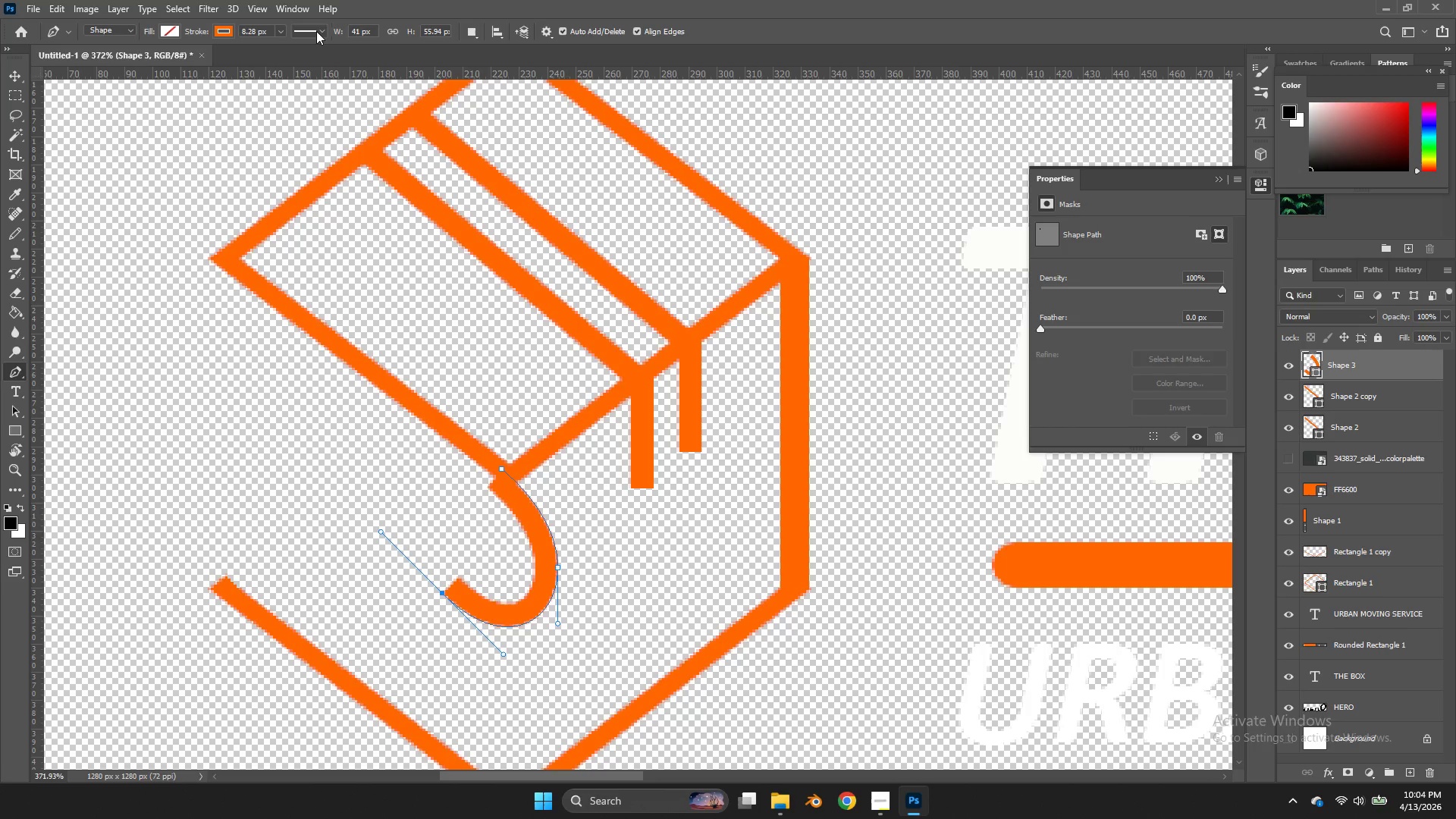 
triple_click([316, 31])
 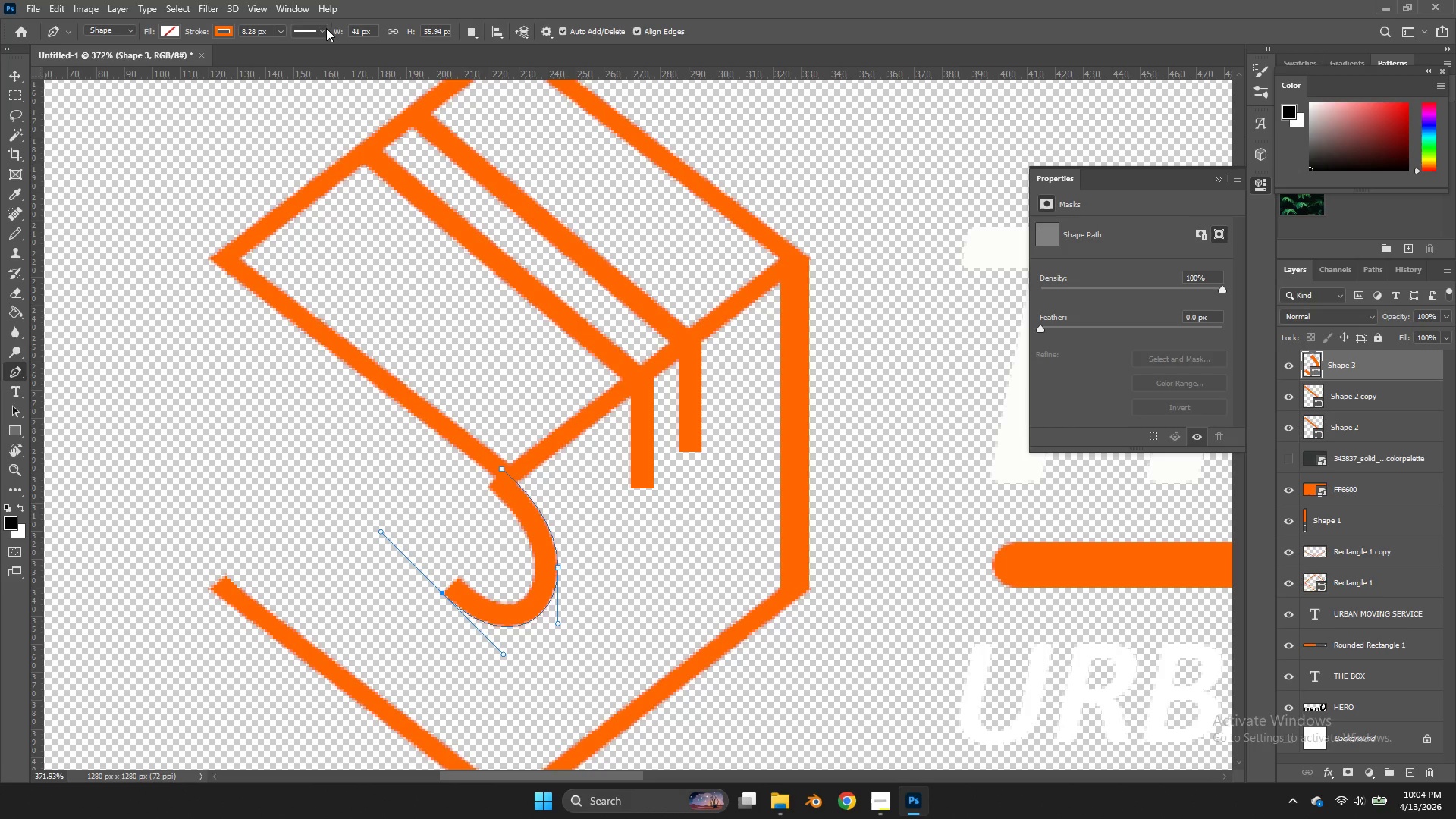 
triple_click([316, 31])
 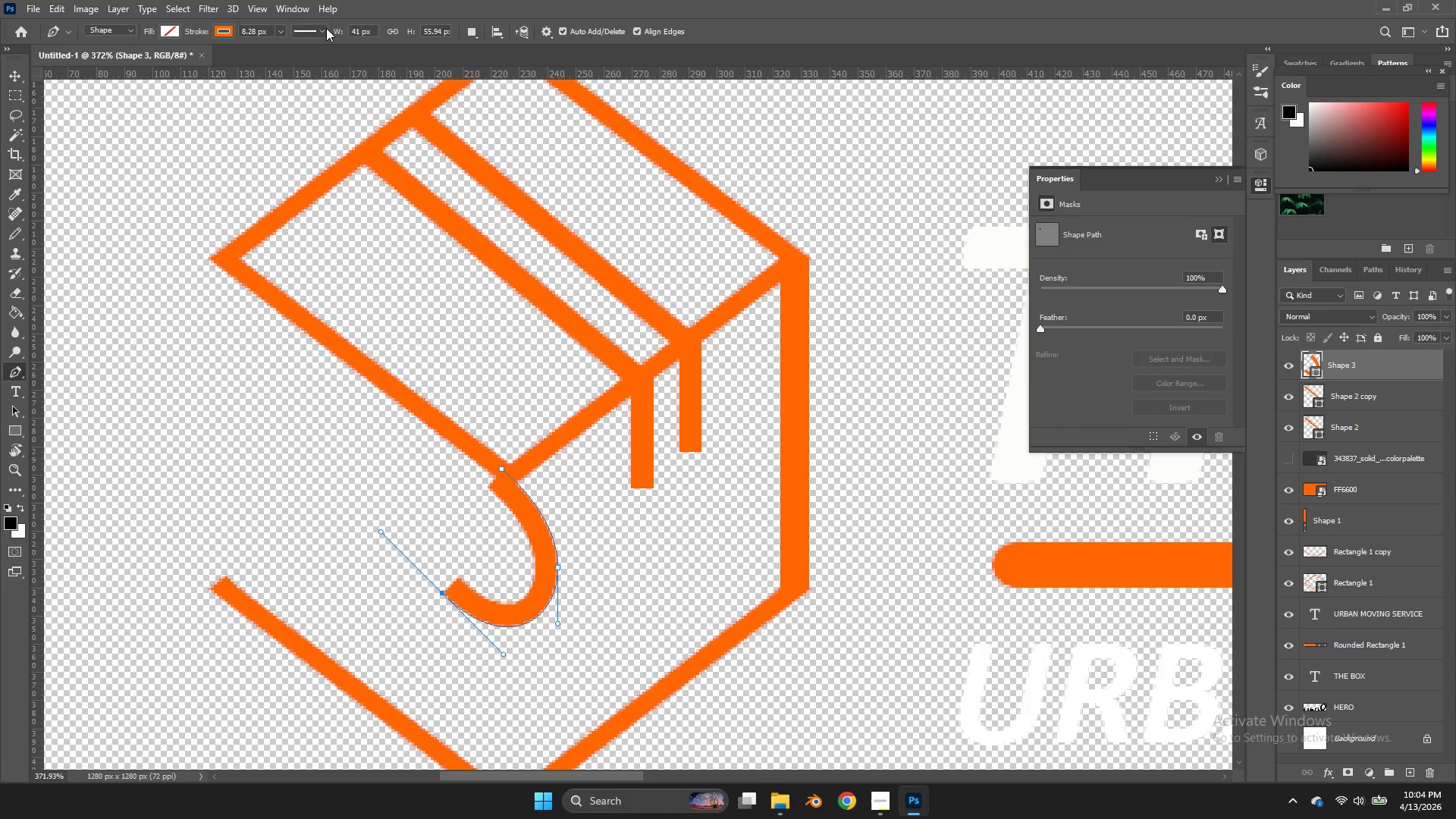 
double_click([326, 28])
 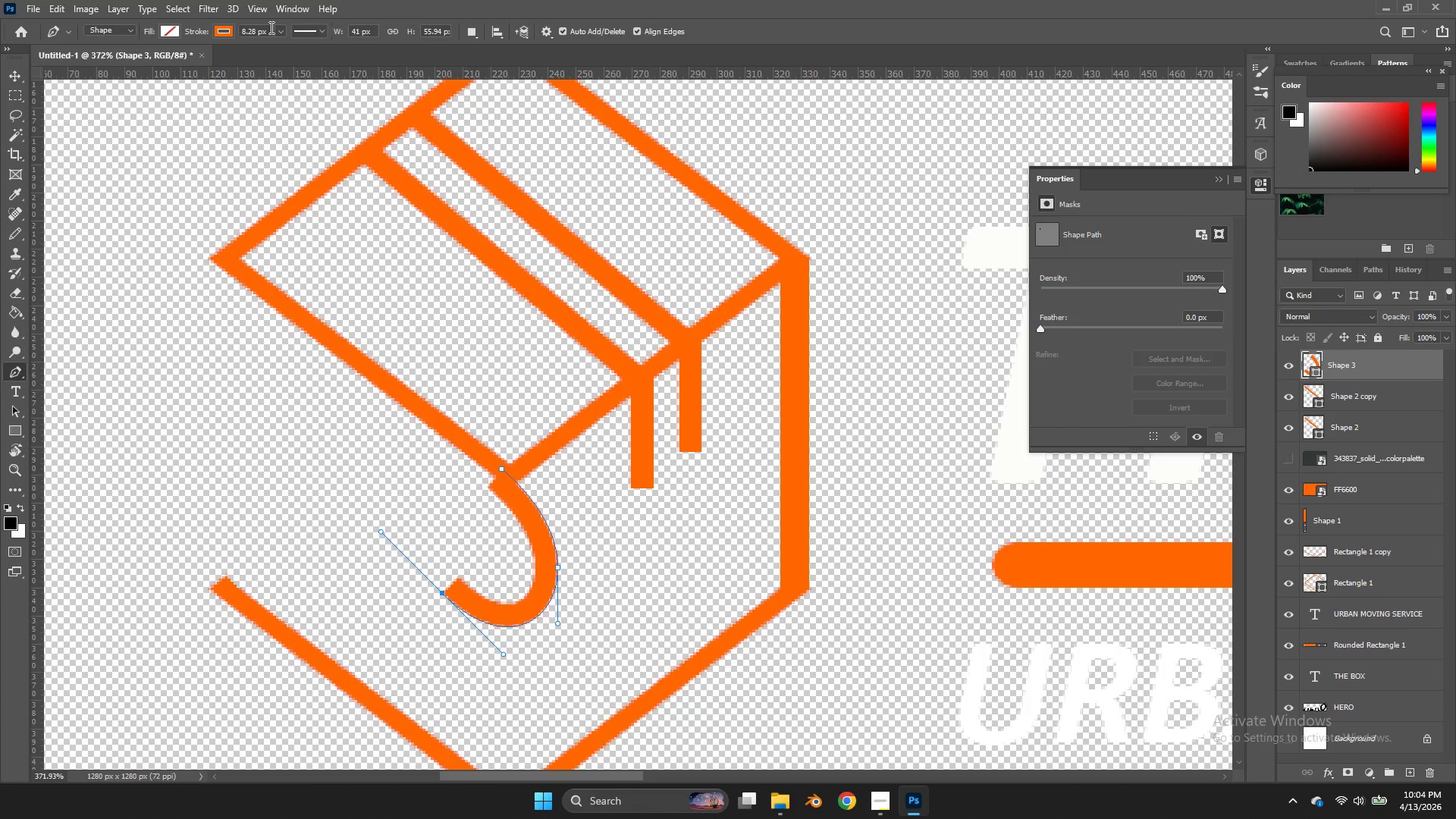 
triple_click([270, 27])
 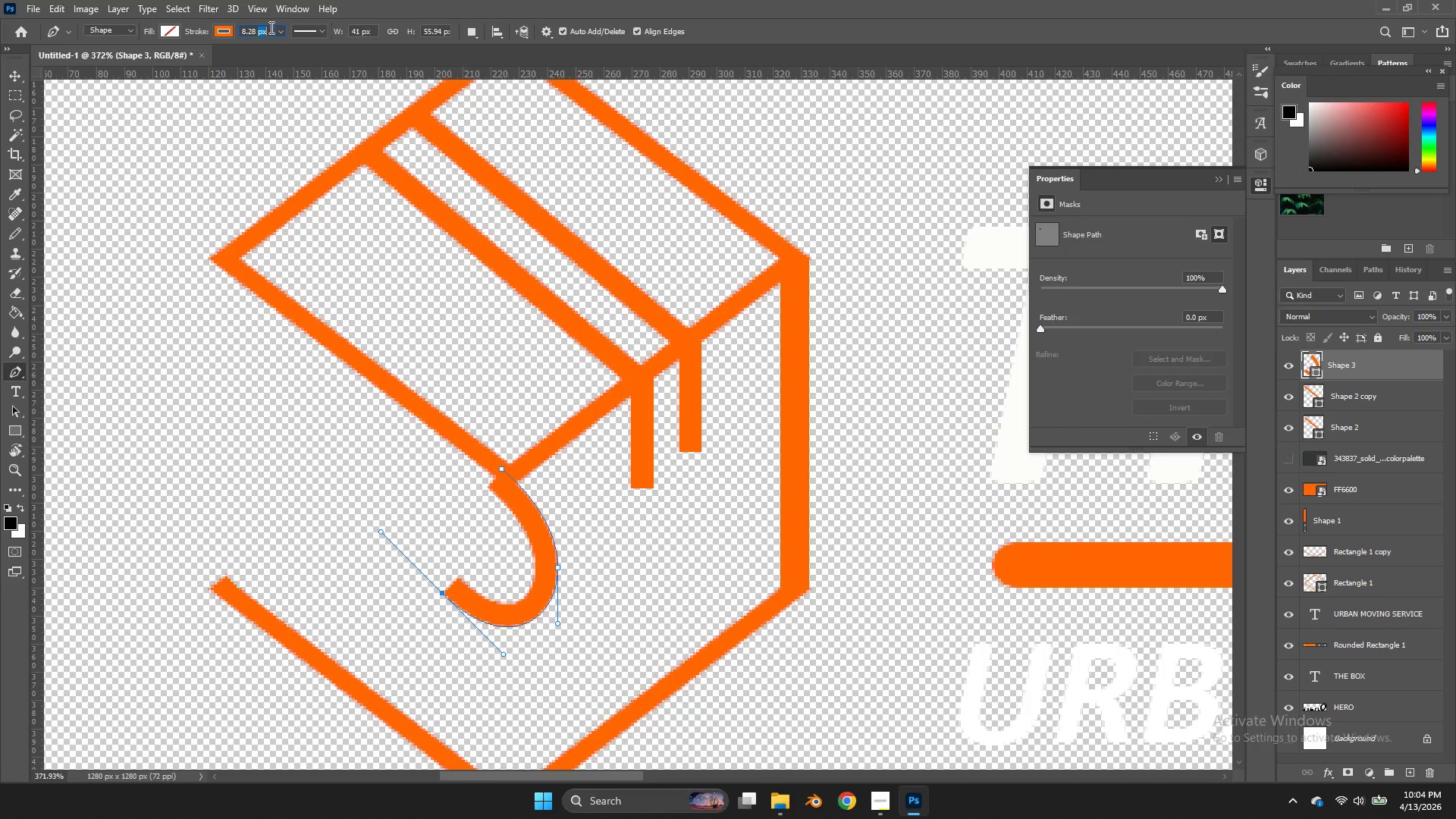 
triple_click([270, 27])
 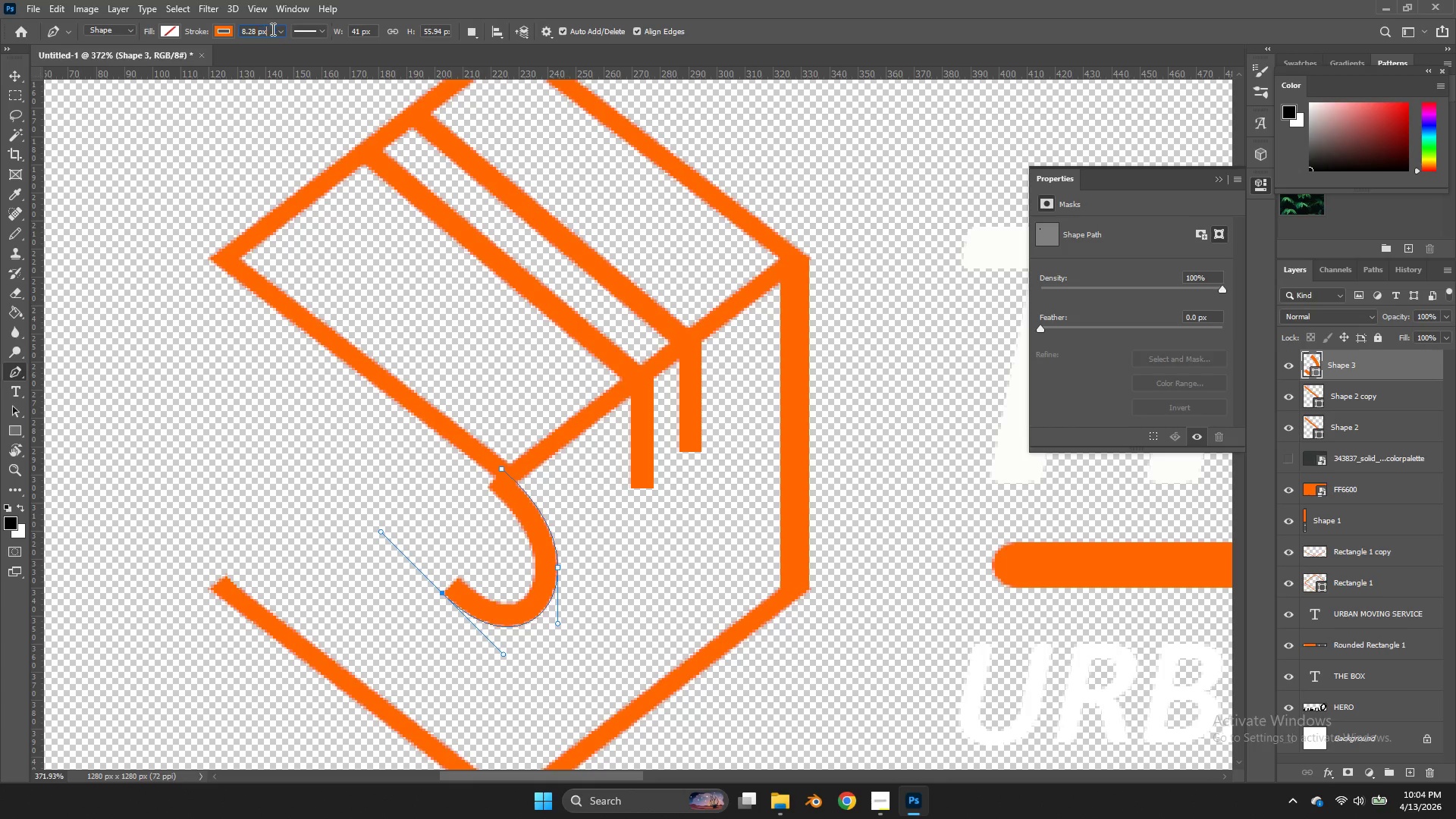 
triple_click([271, 29])
 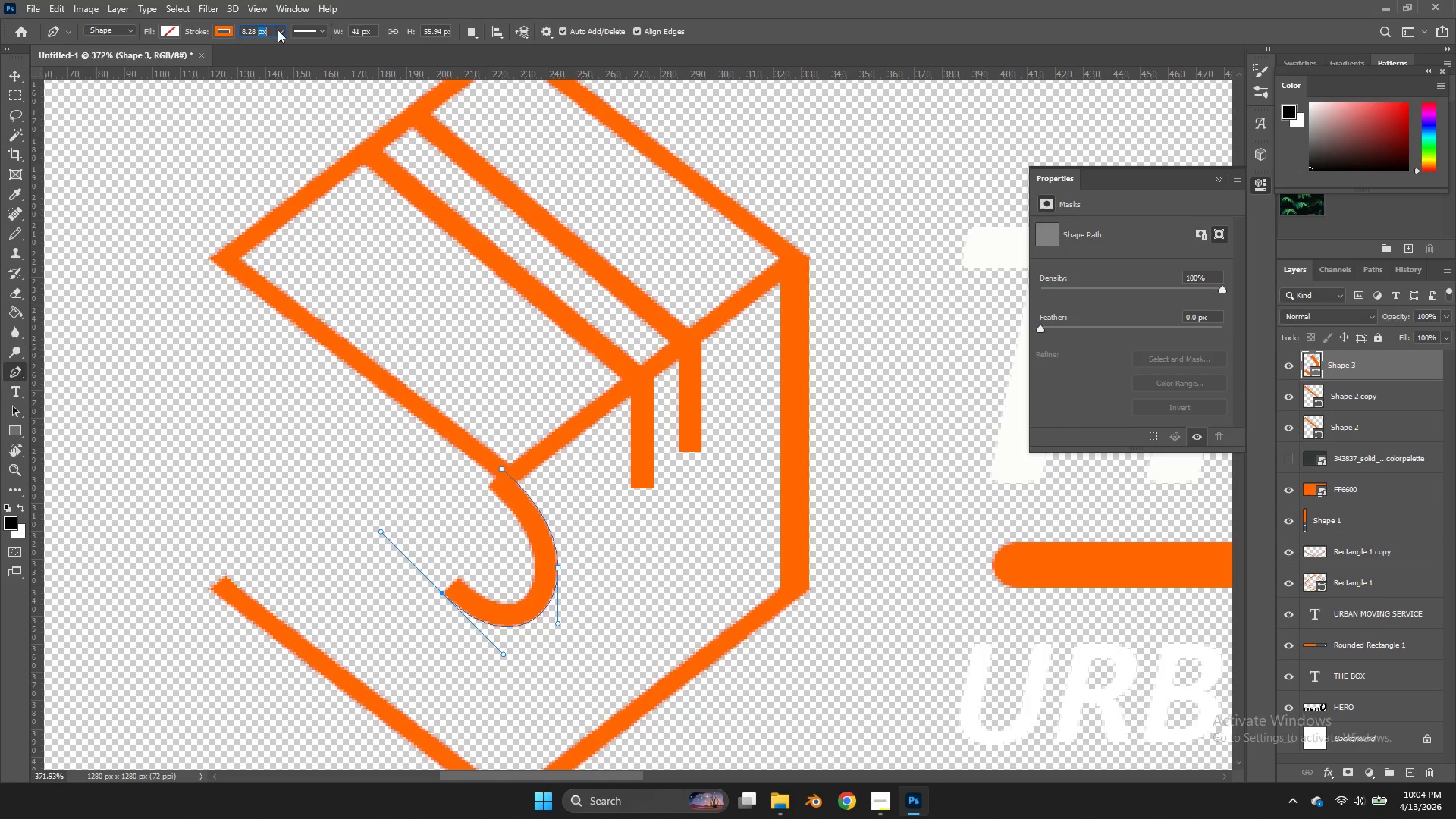 
triple_click([271, 29])
 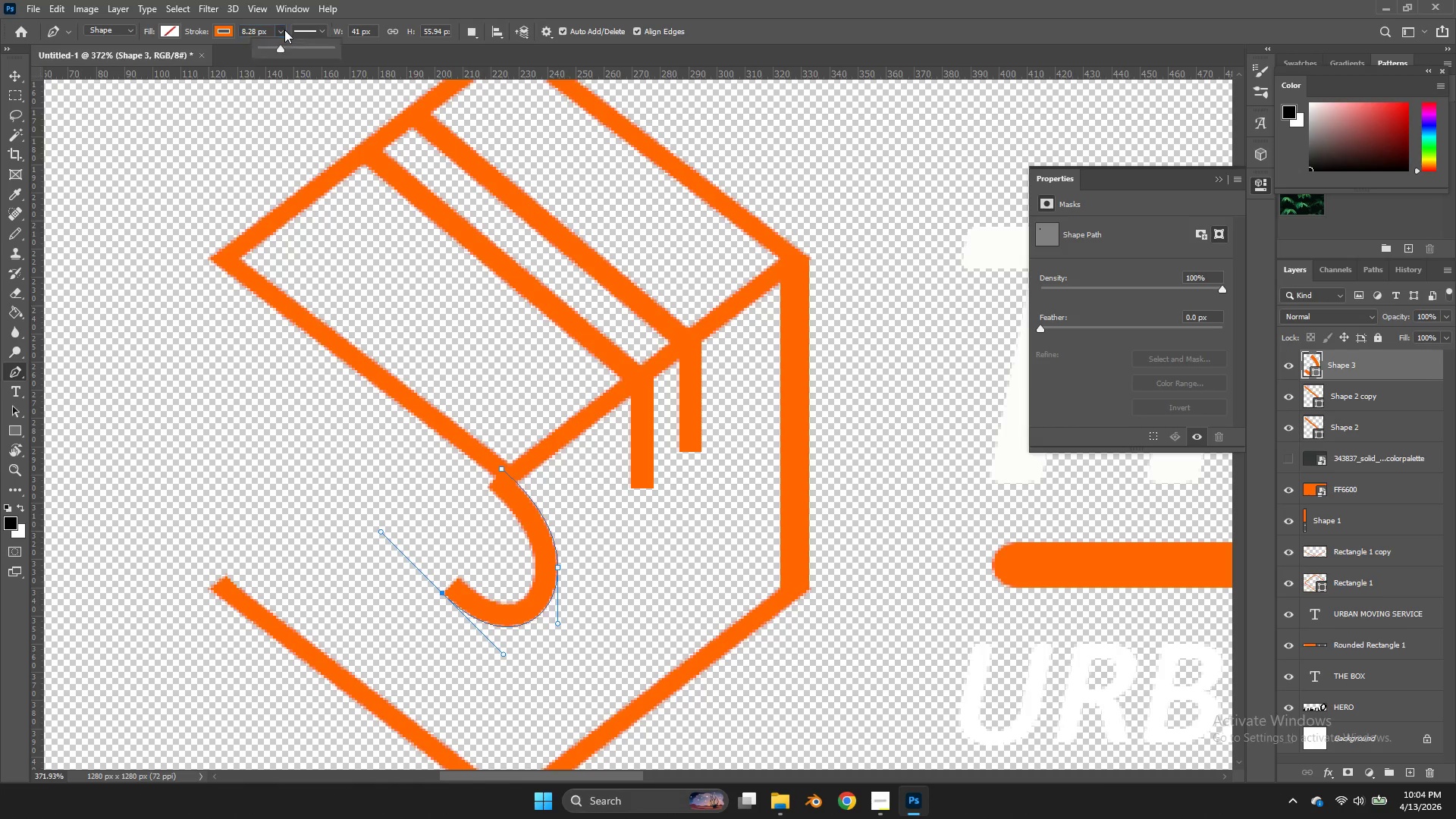 
triple_click([284, 30])
 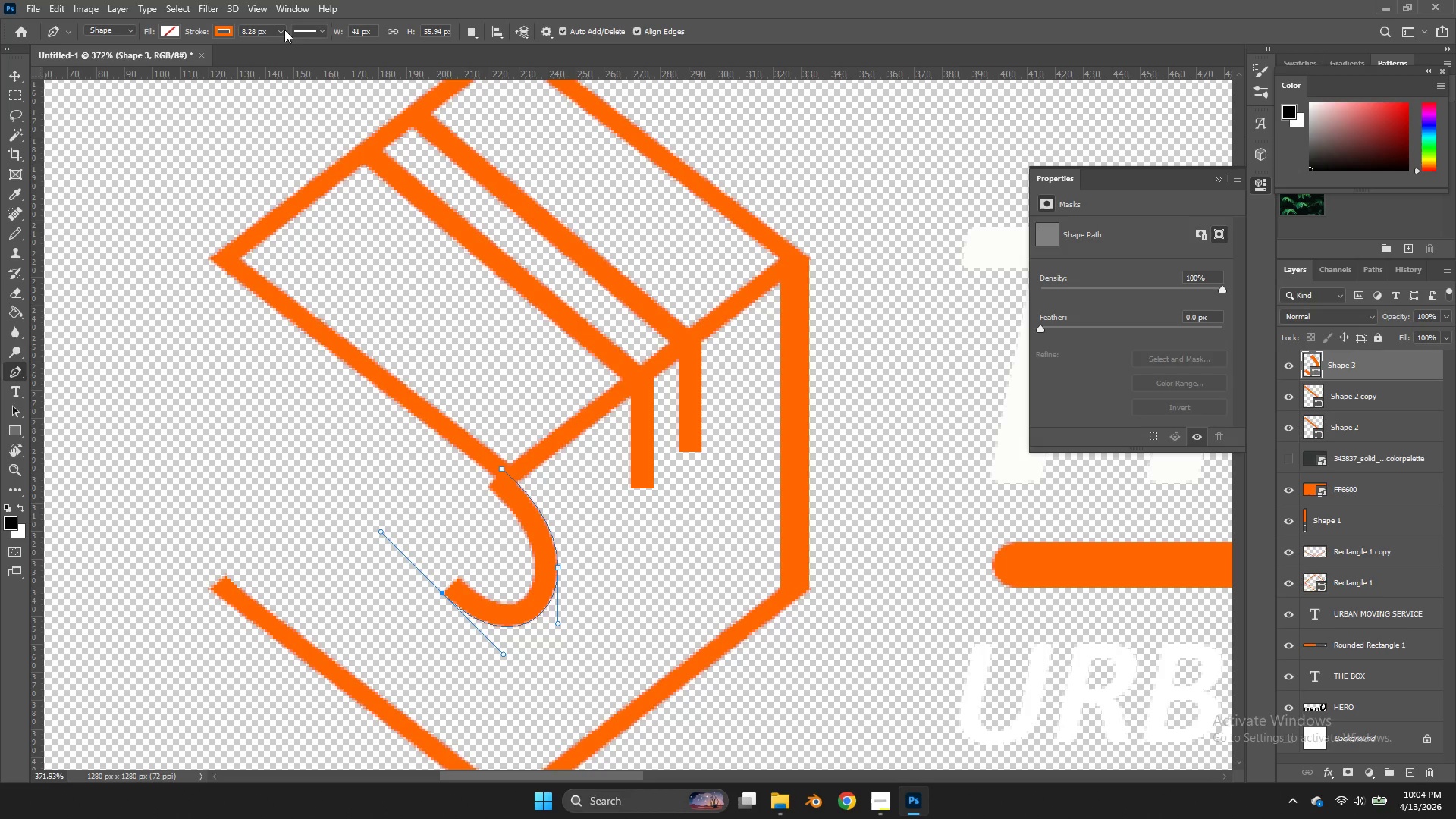 
triple_click([284, 30])
 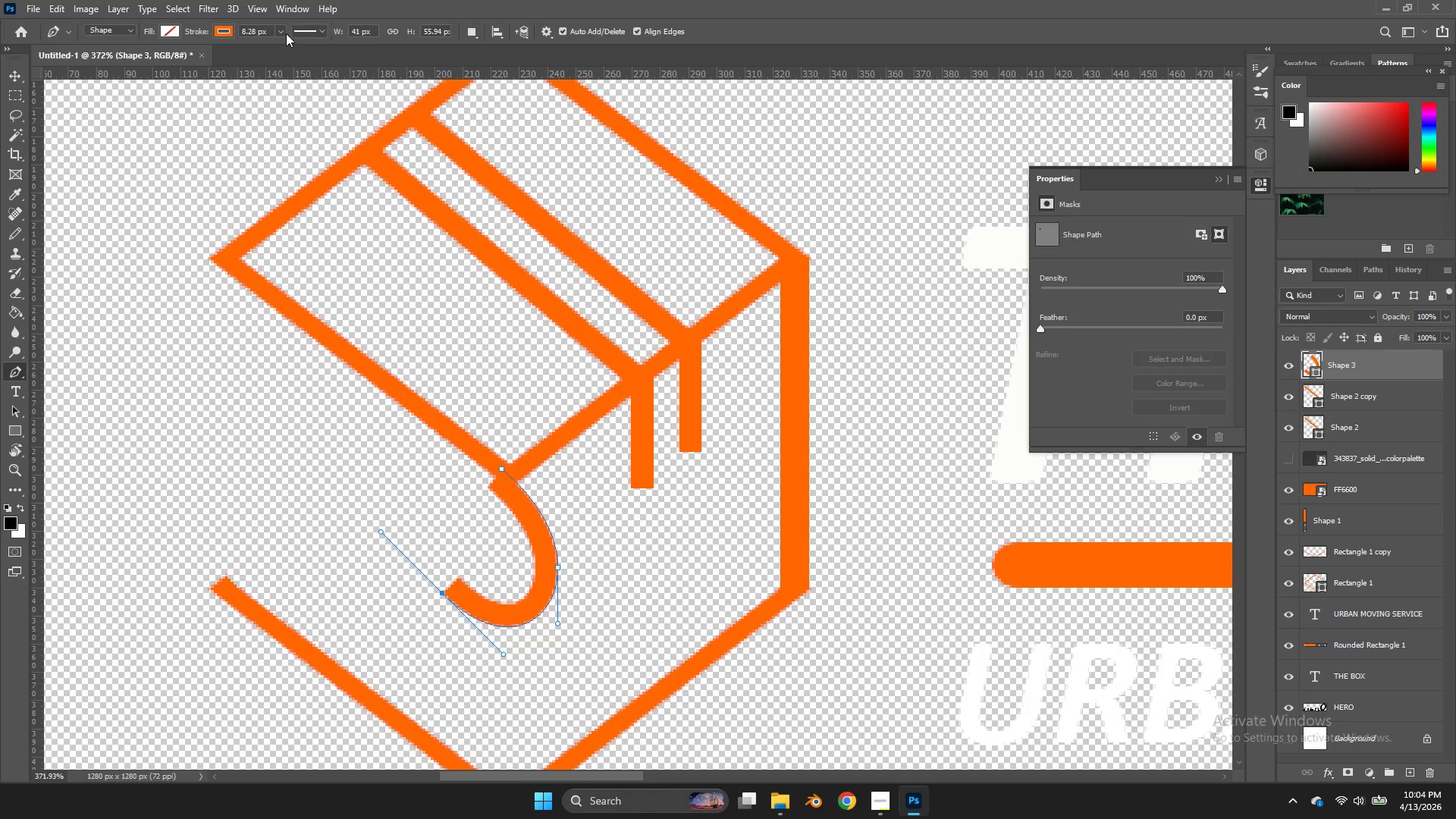 
triple_click([286, 33])
 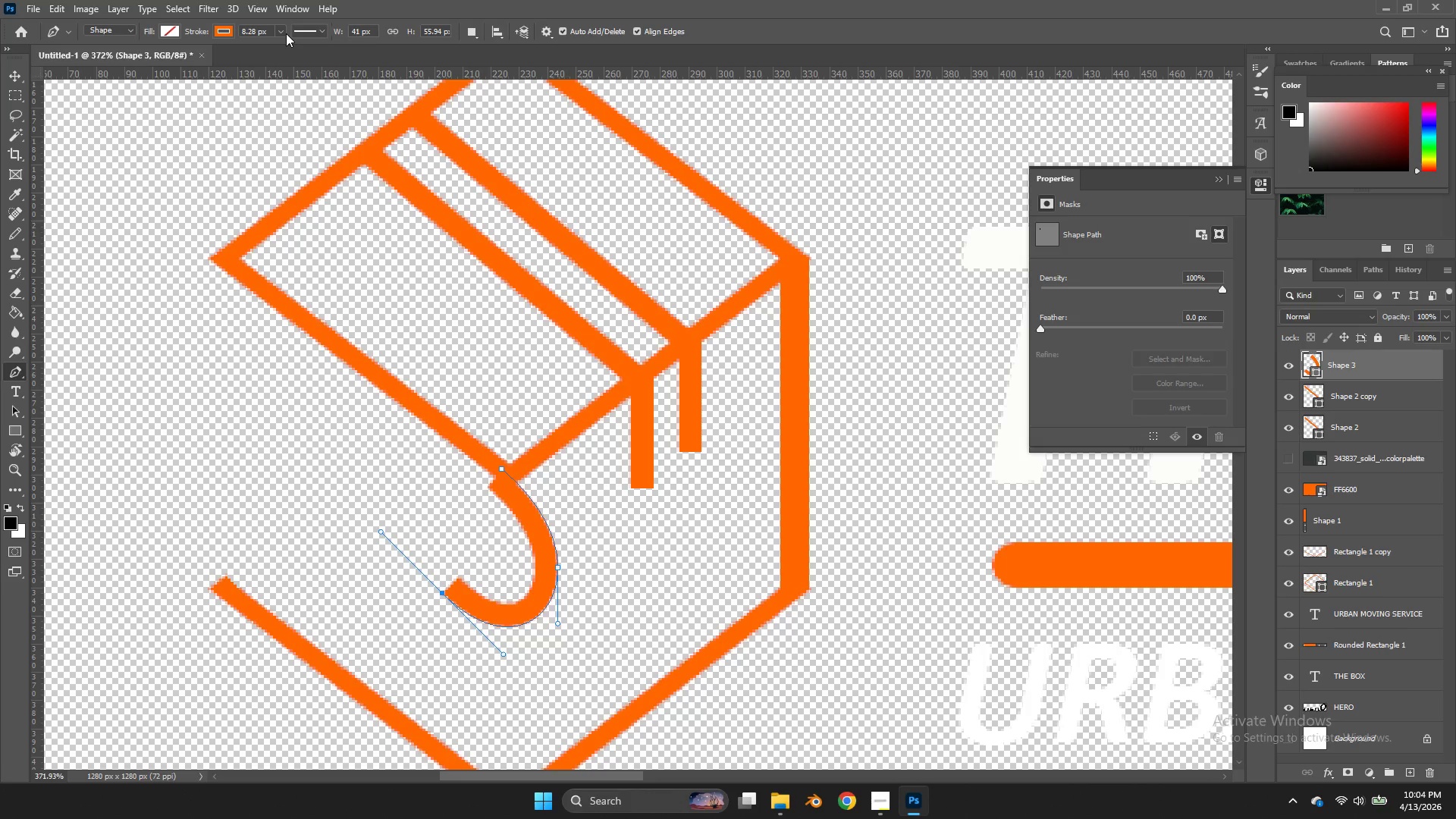 
triple_click([286, 33])
 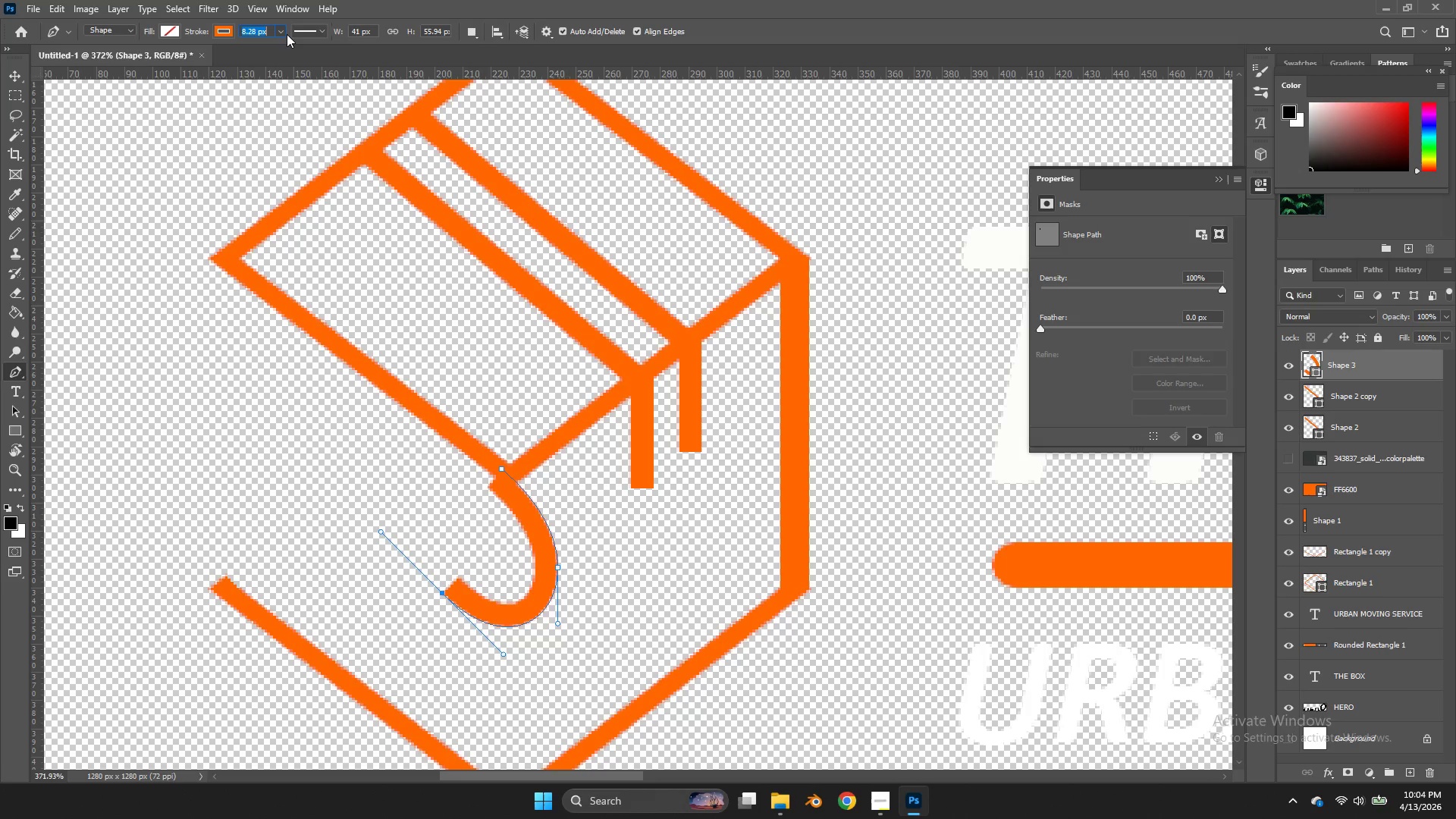 
triple_click([287, 34])
 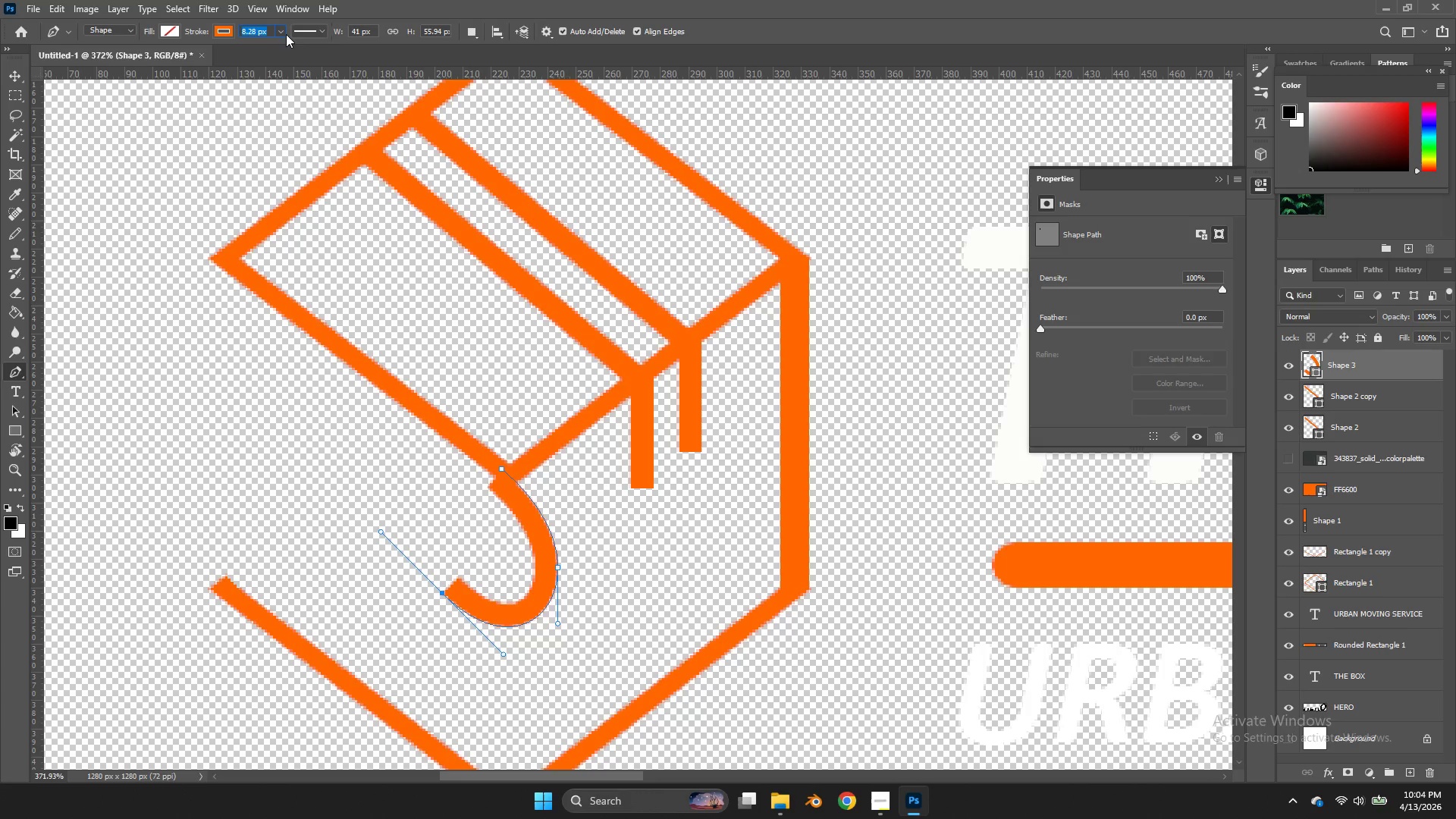 
left_click([286, 34])
 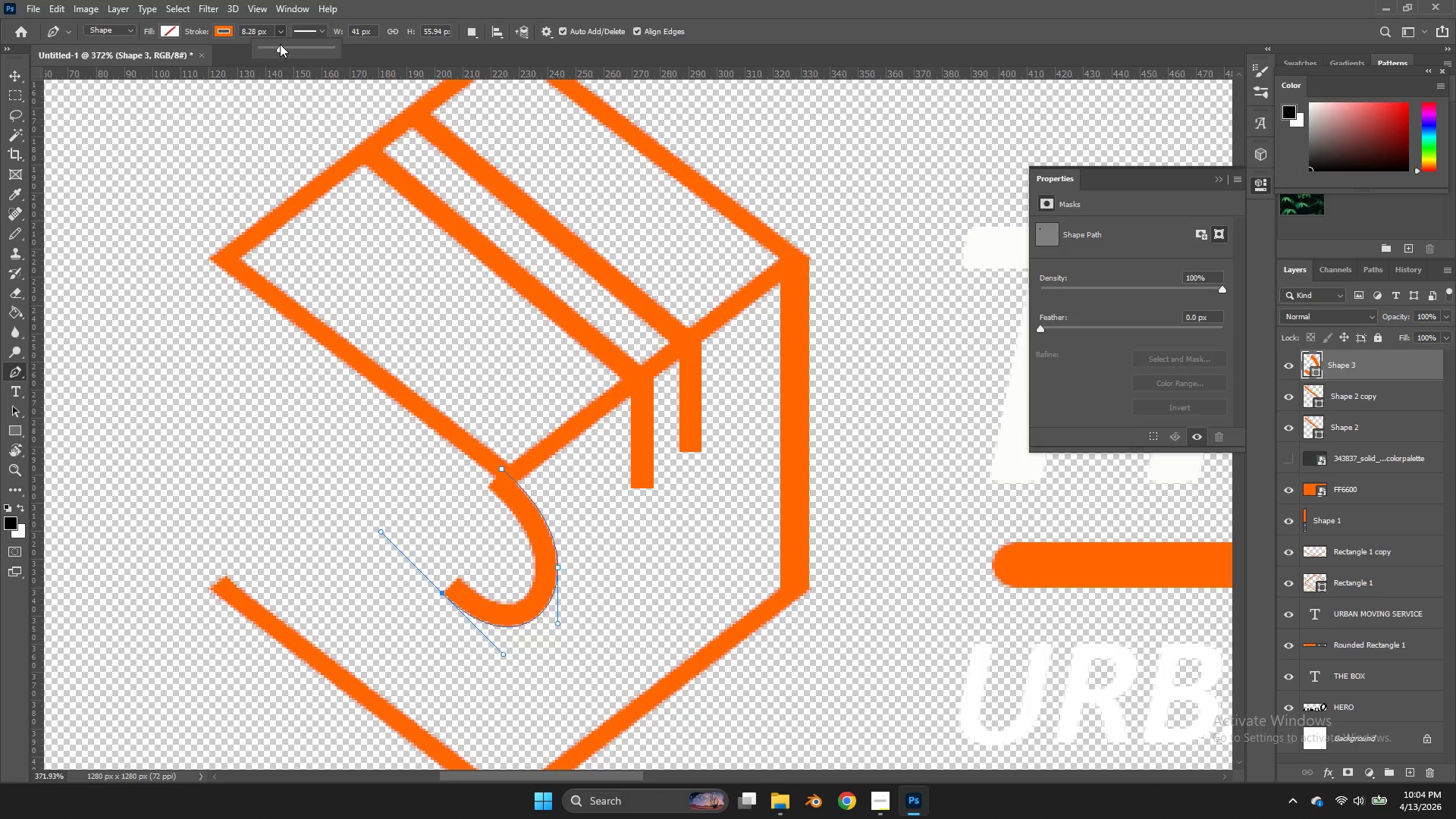 
left_click_drag(start_coordinate=[280, 44], to_coordinate=[290, 44])
 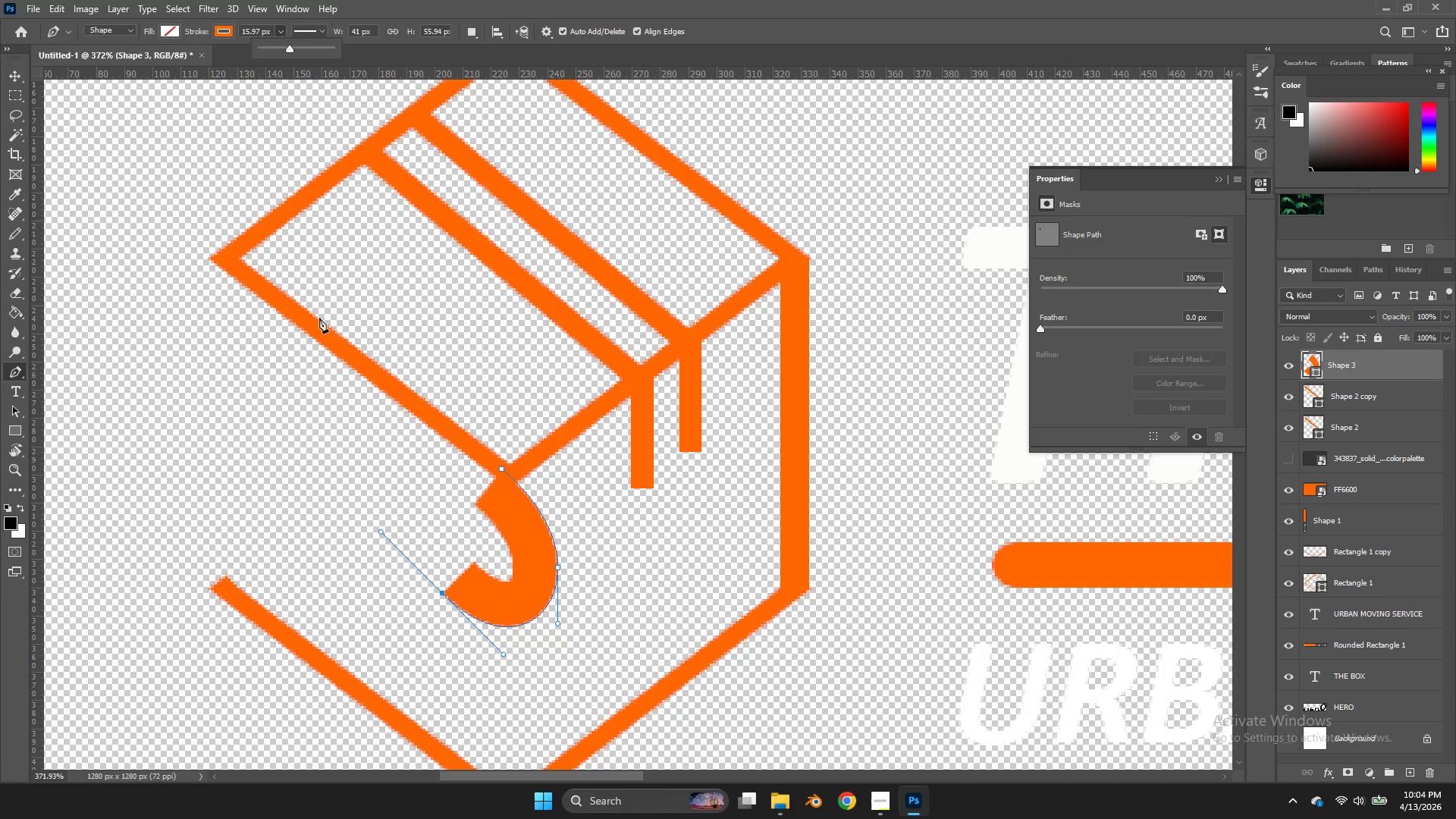 
hold_key(key=ShiftLeft, duration=0.81)
double_click([219, 410])
 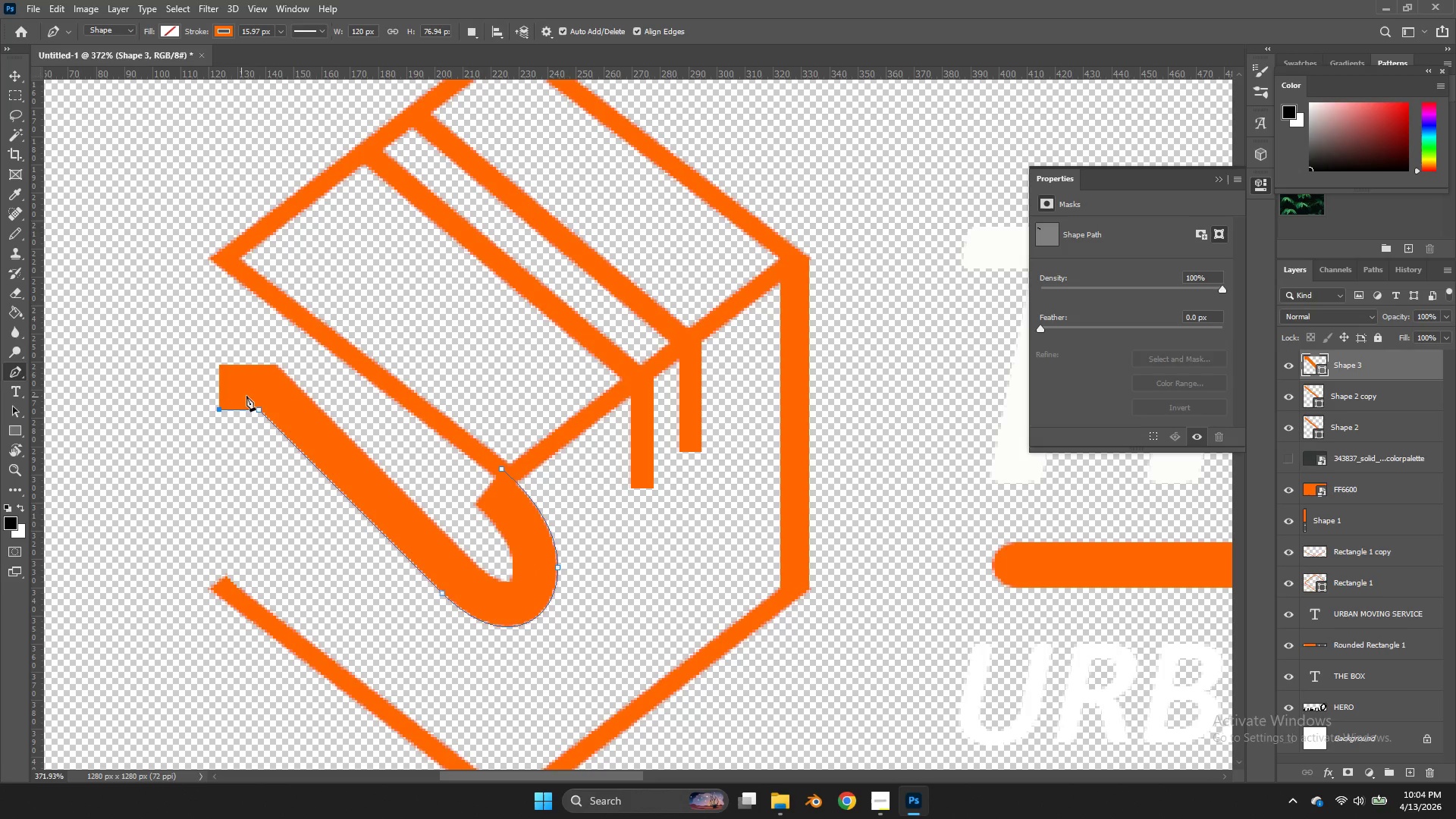 
key(Control+Z)
 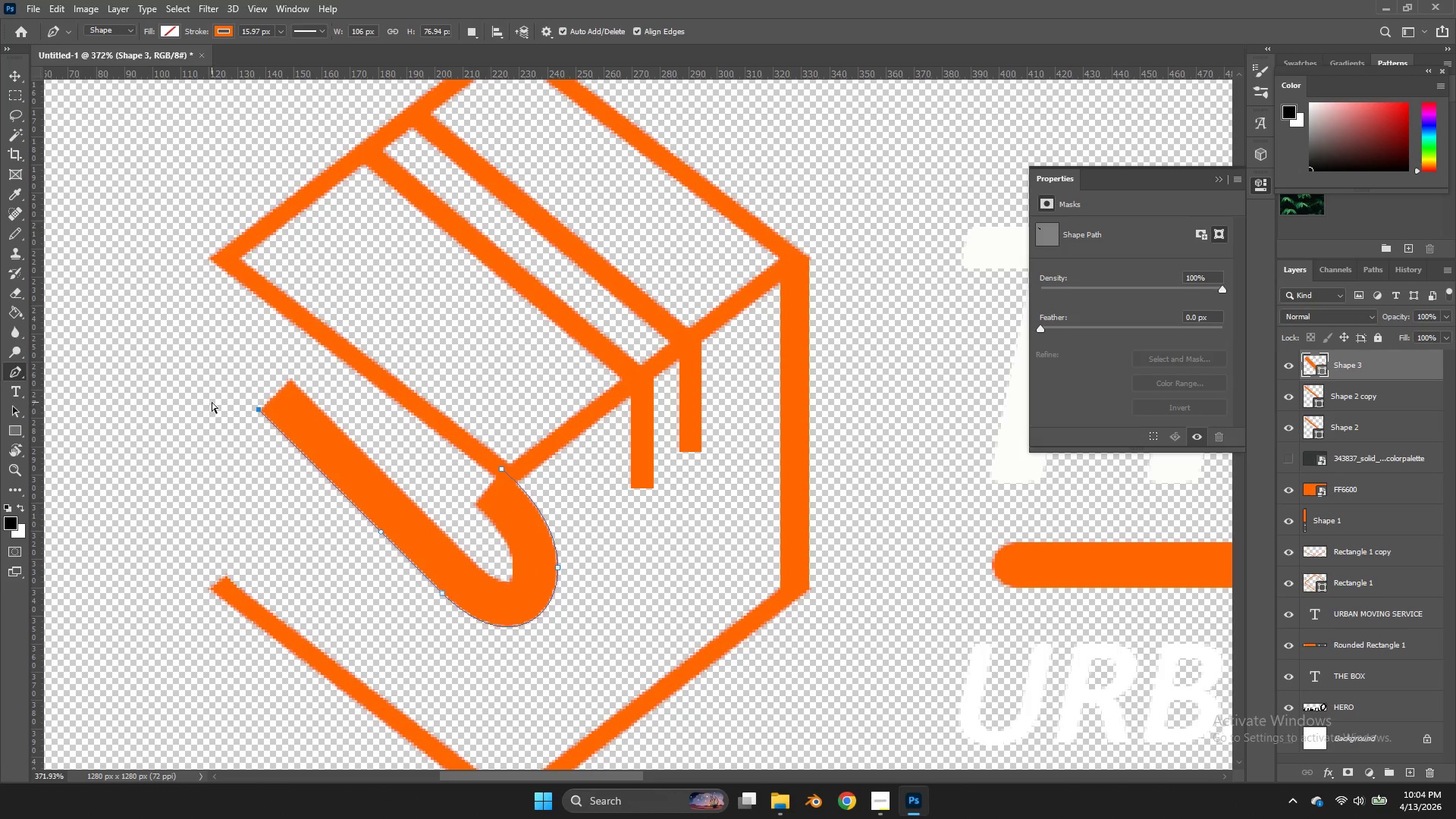 
key(Control+Z)
 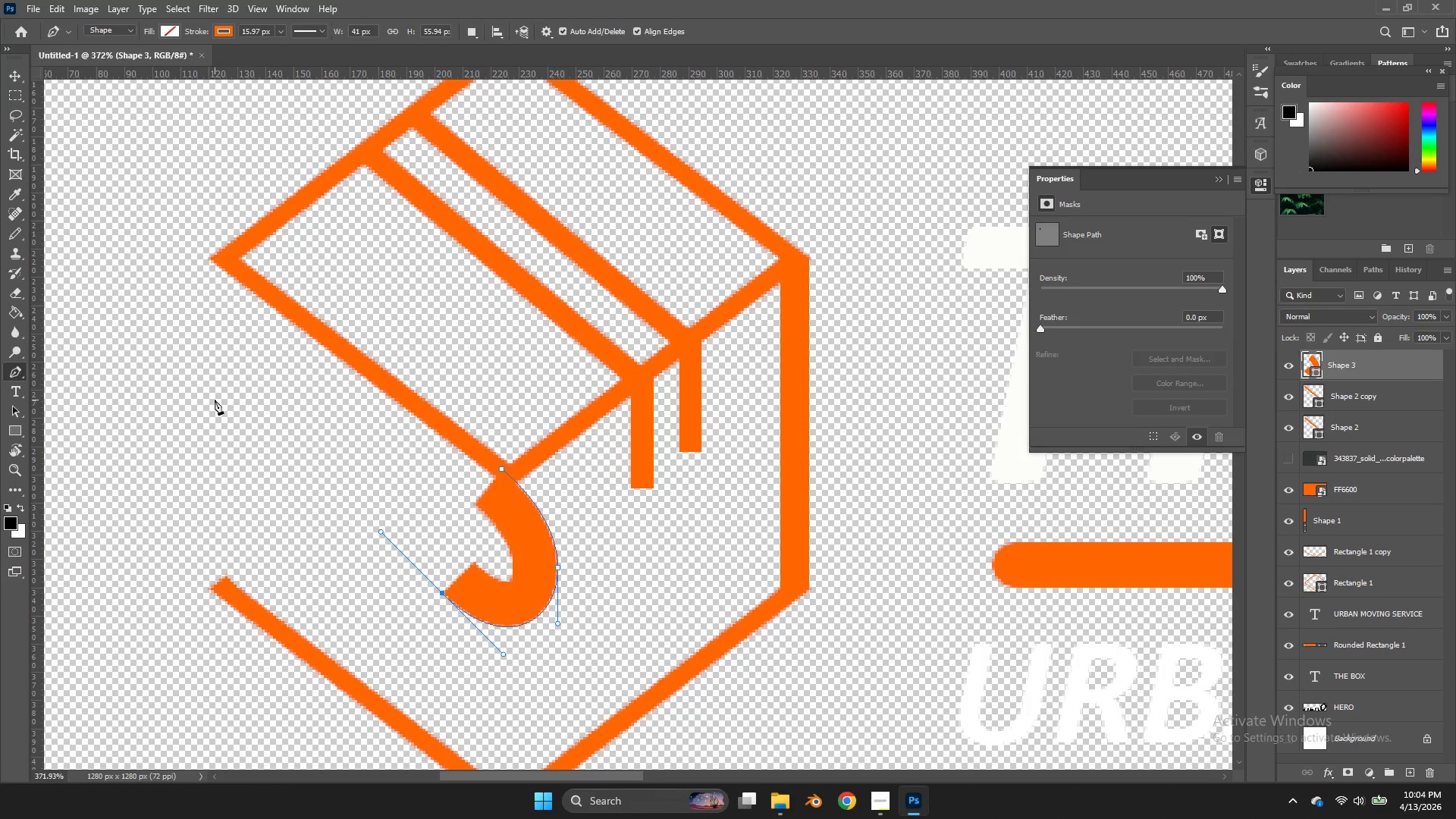 
hold_key(key=ShiftLeft, duration=0.55)
left_click([215, 400])
 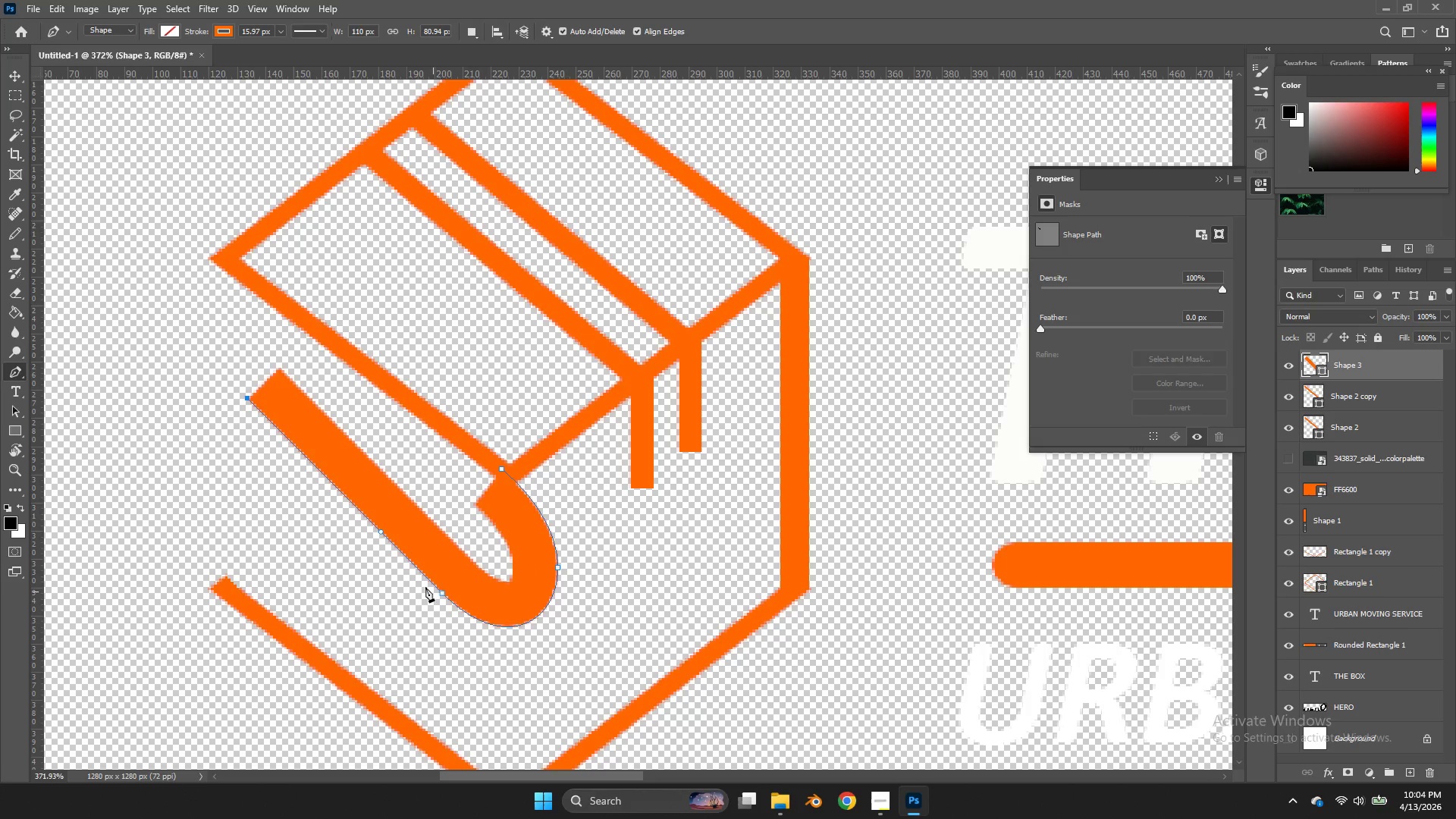 
key(Control+ControlLeft)
 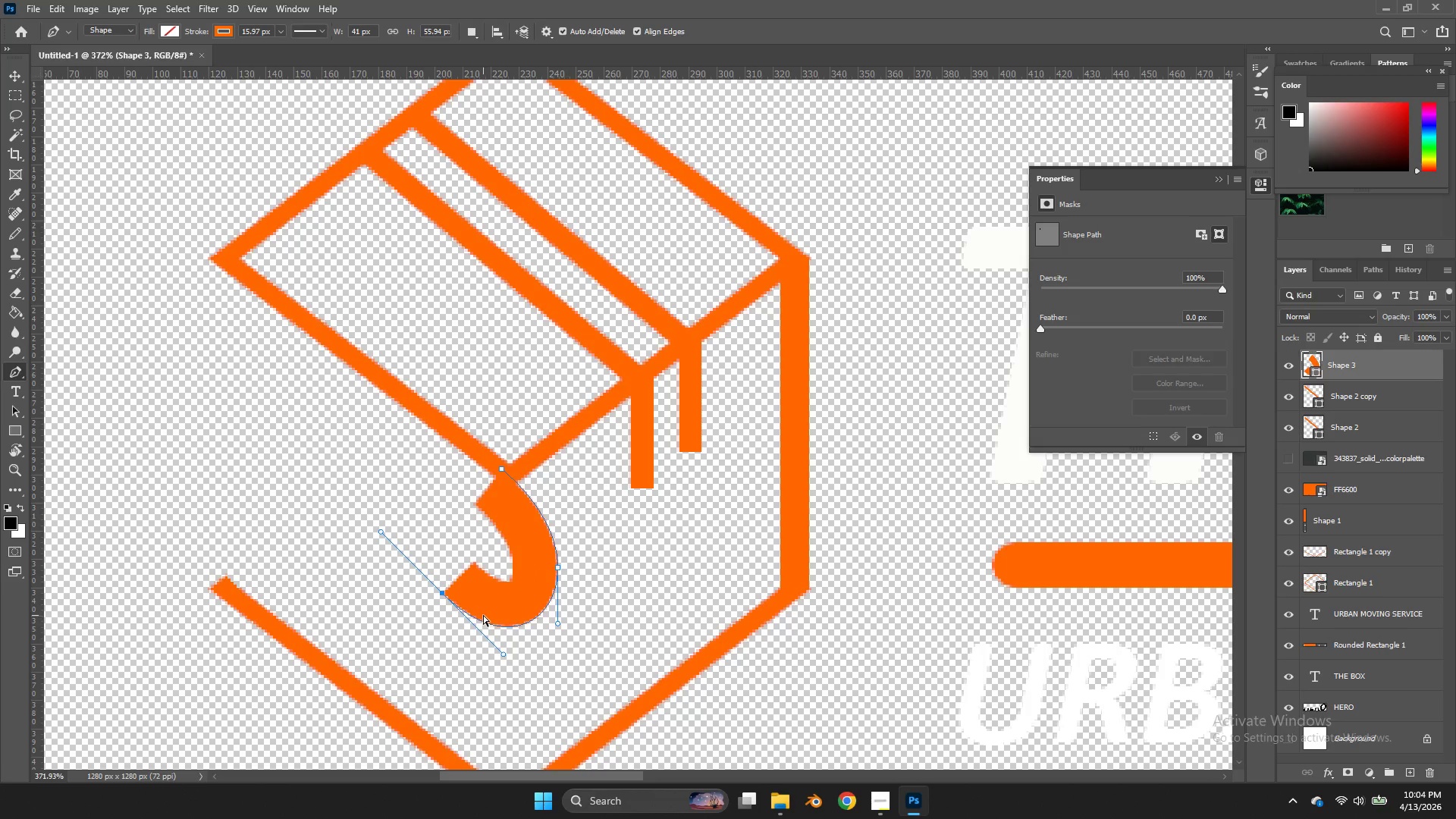 
key(Control+Z)
 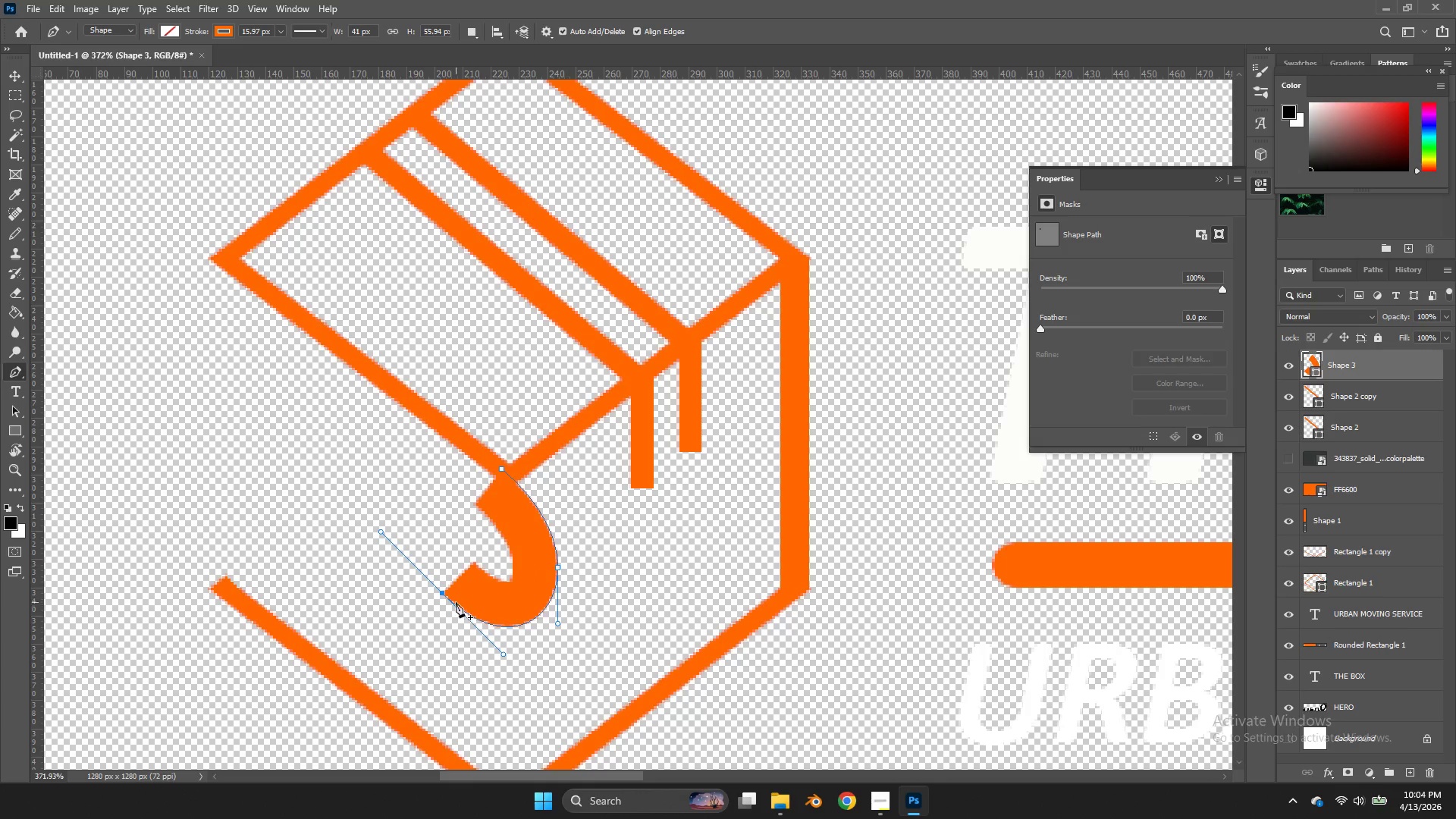 
hold_key(key=AltLeft, duration=0.67)
double_click([439, 595])
 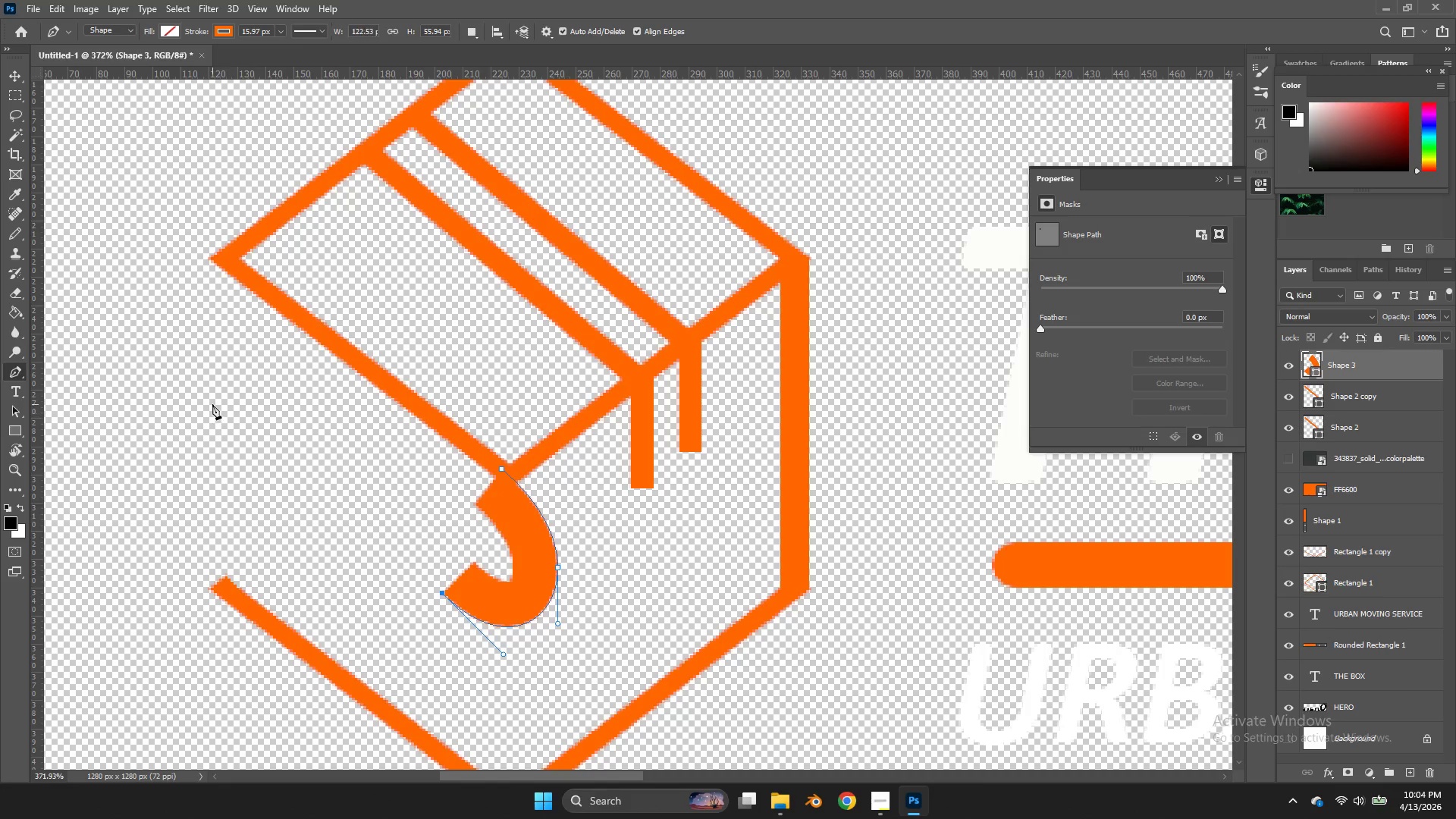 
double_click([212, 404])
 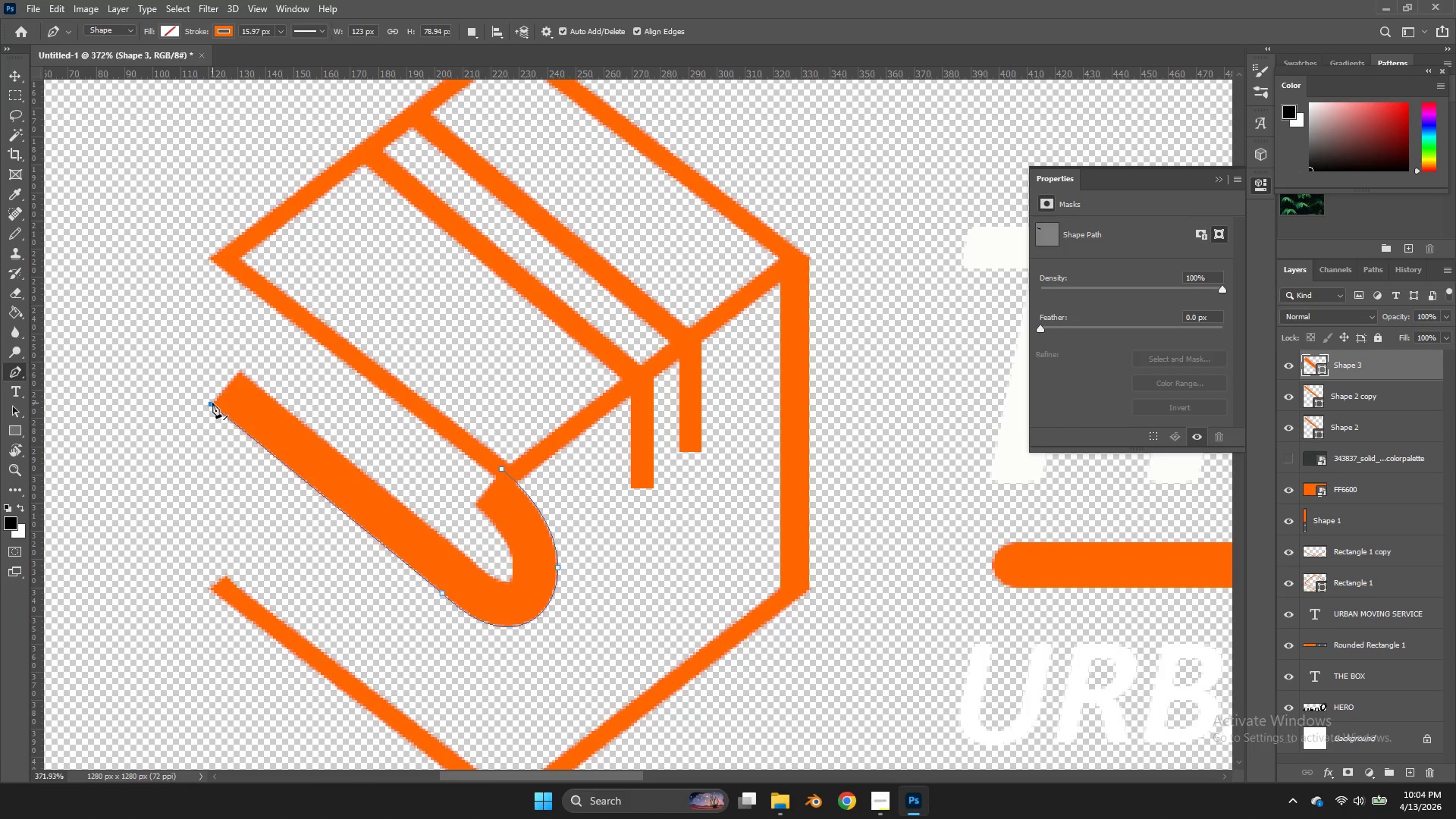 
key(Control+ControlLeft)
 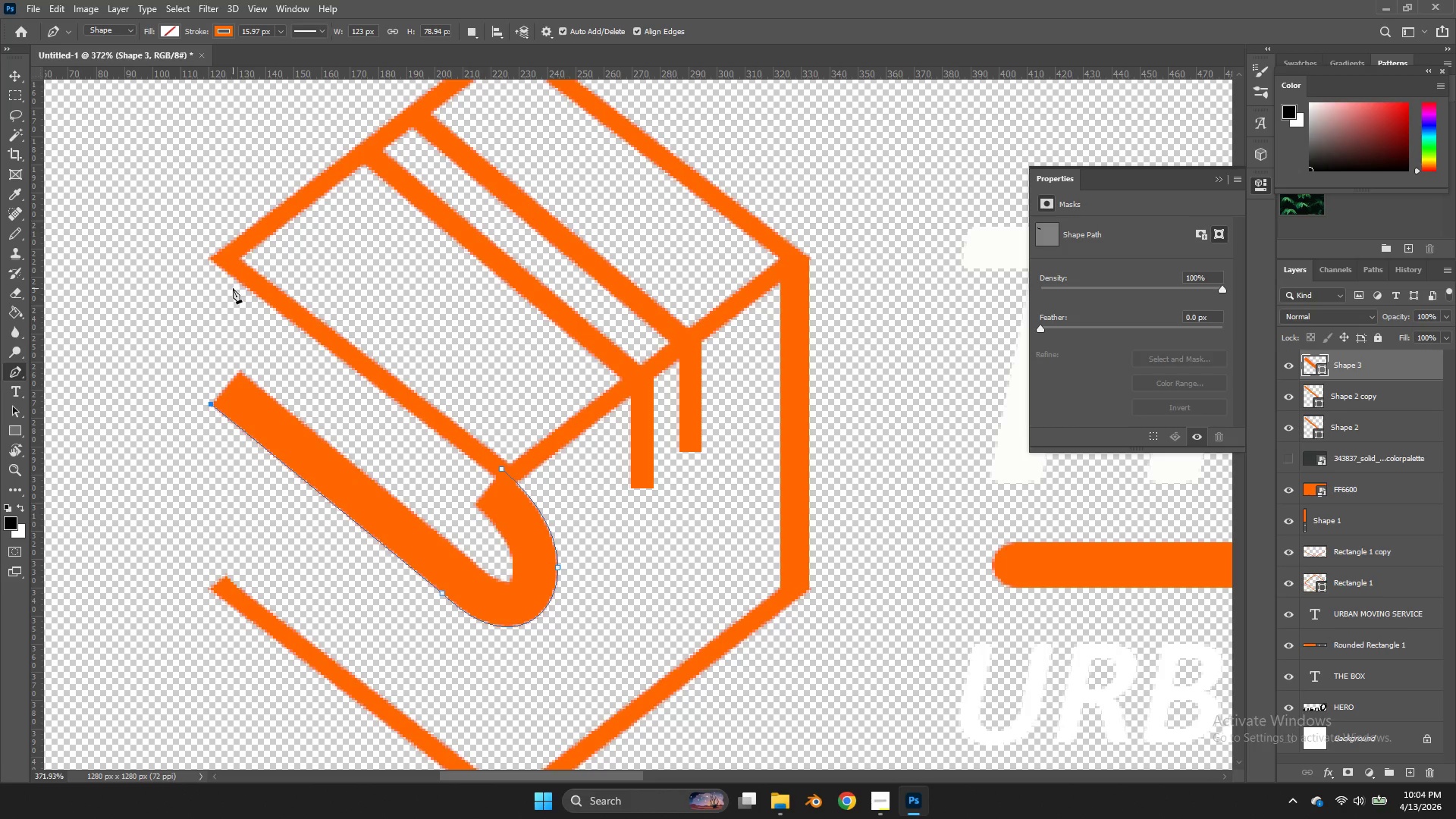 
key(Enter)
 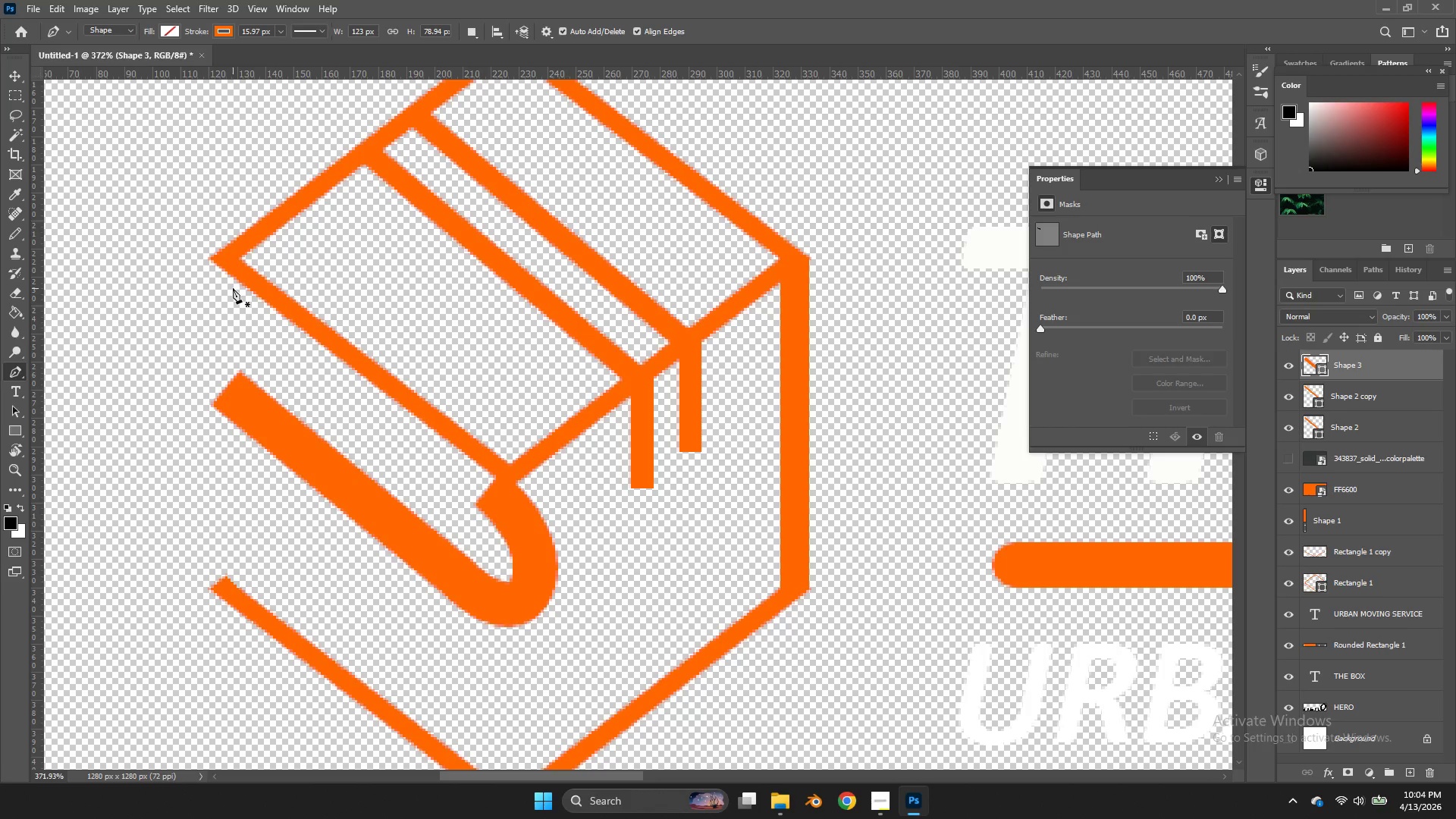 
key(Control+Z)
 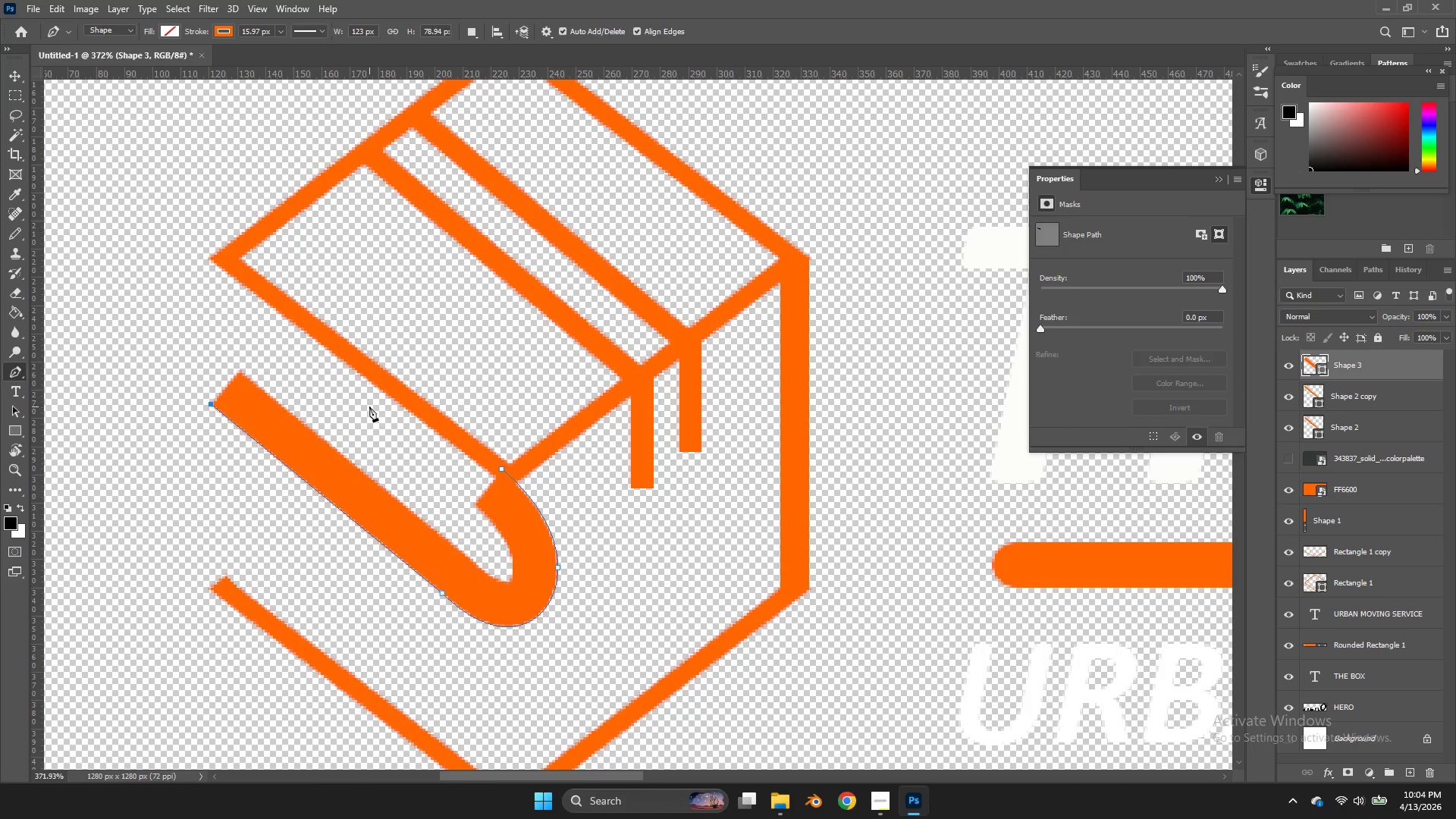 
key(Delete)
 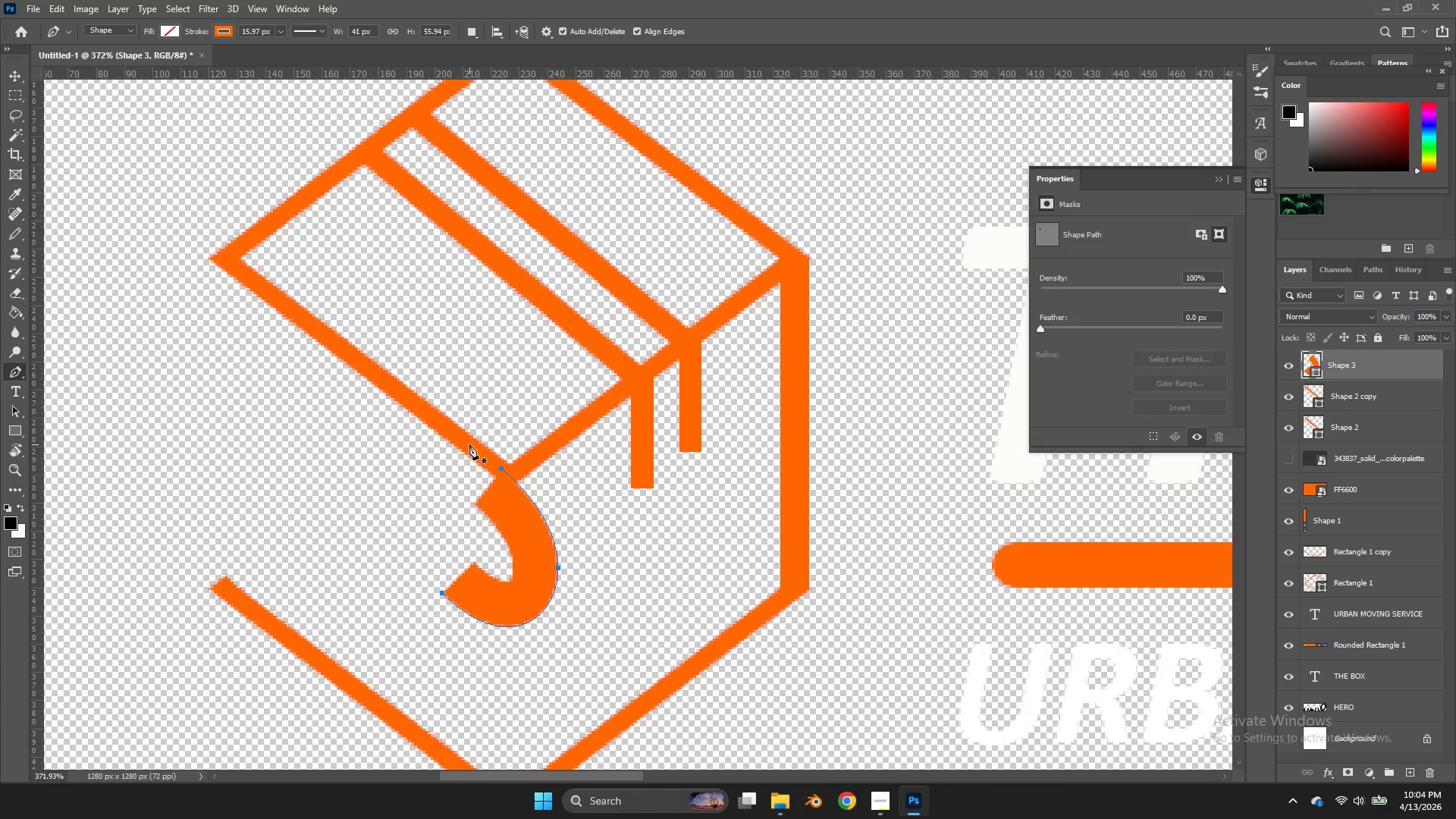 
key(Control+ControlLeft)
 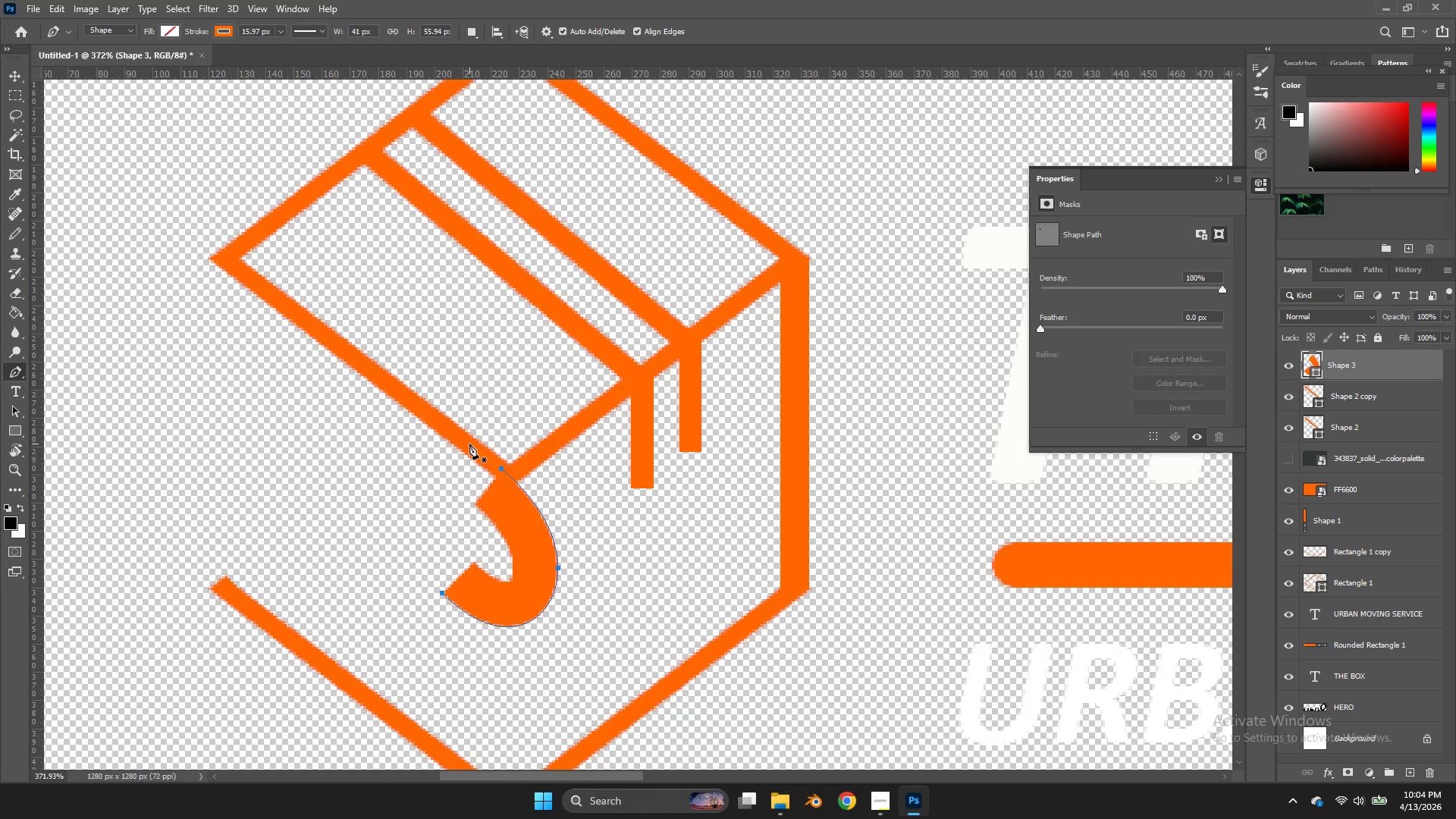 
key(F12)
 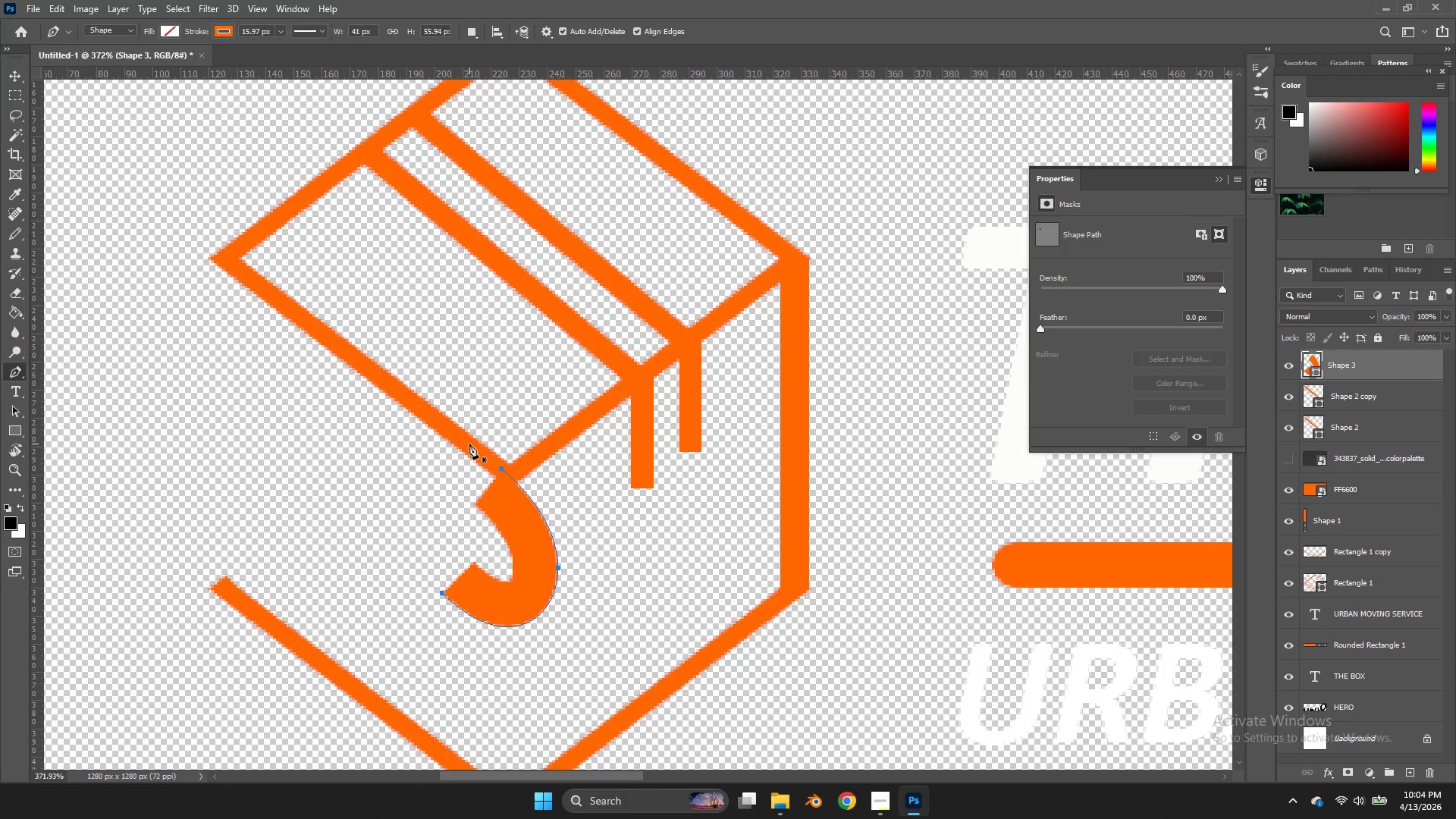 
key(F12)
 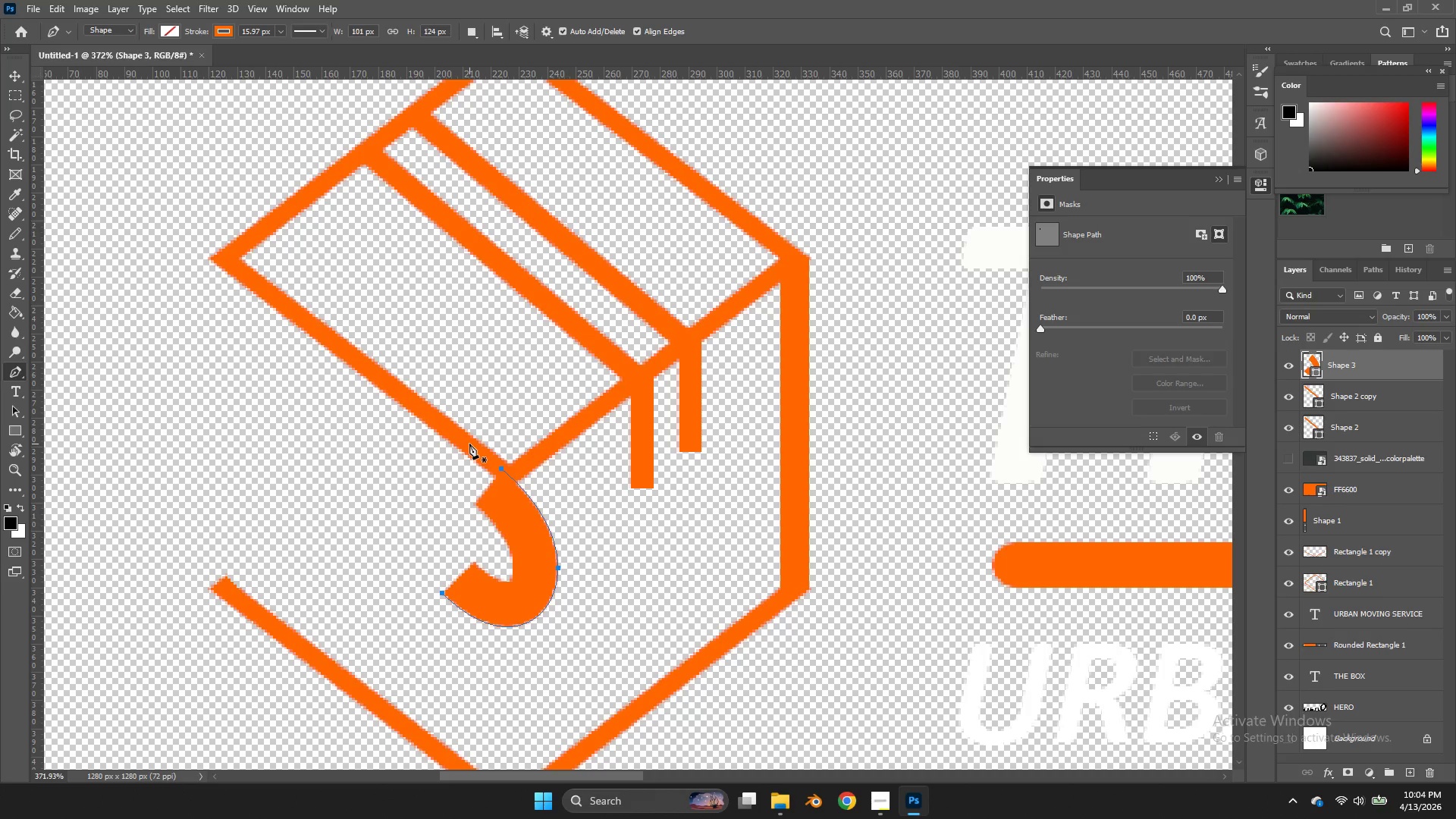 
key(Delete)
 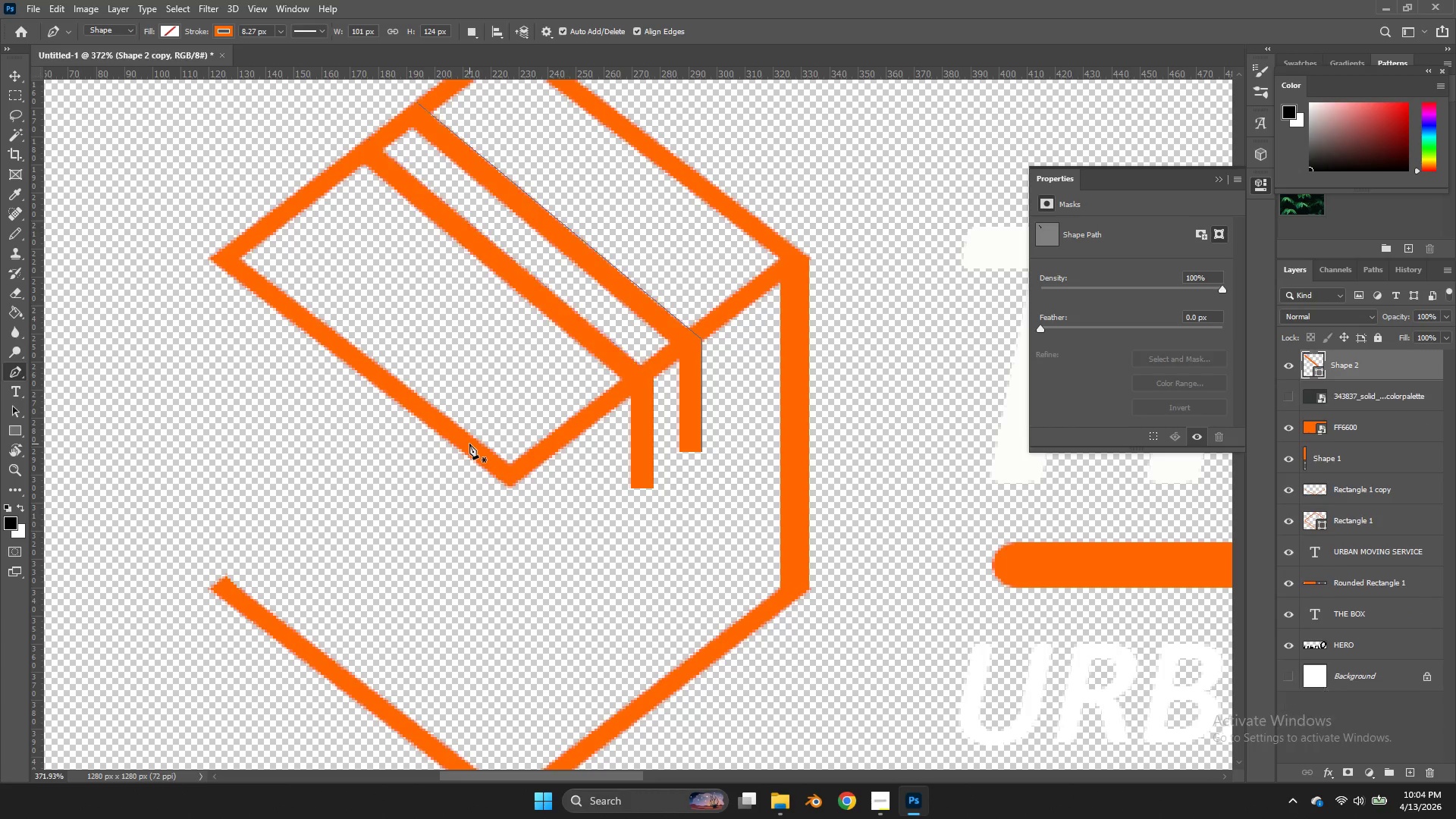 
key(Delete)
 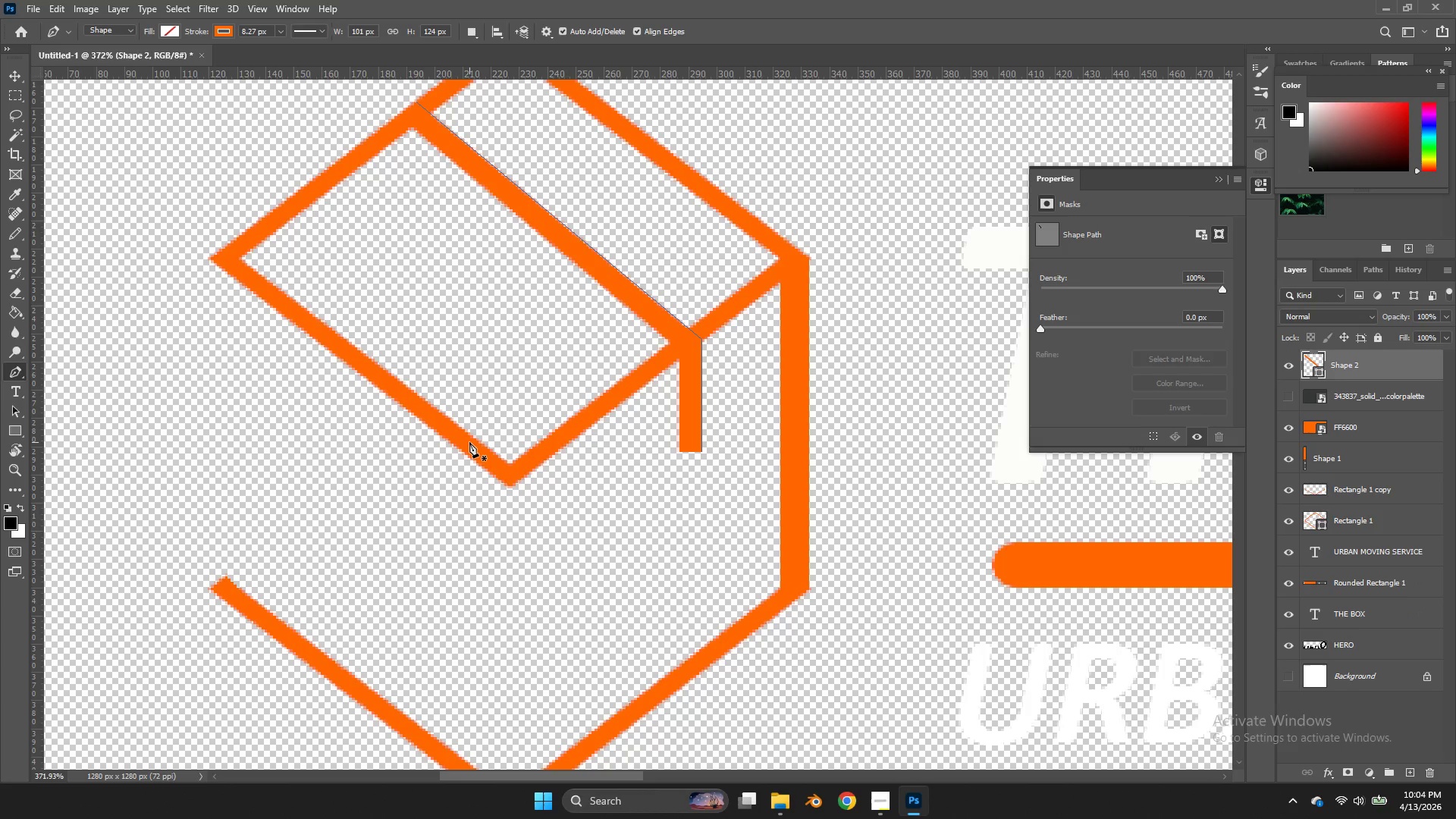 
key(Control+Z)
 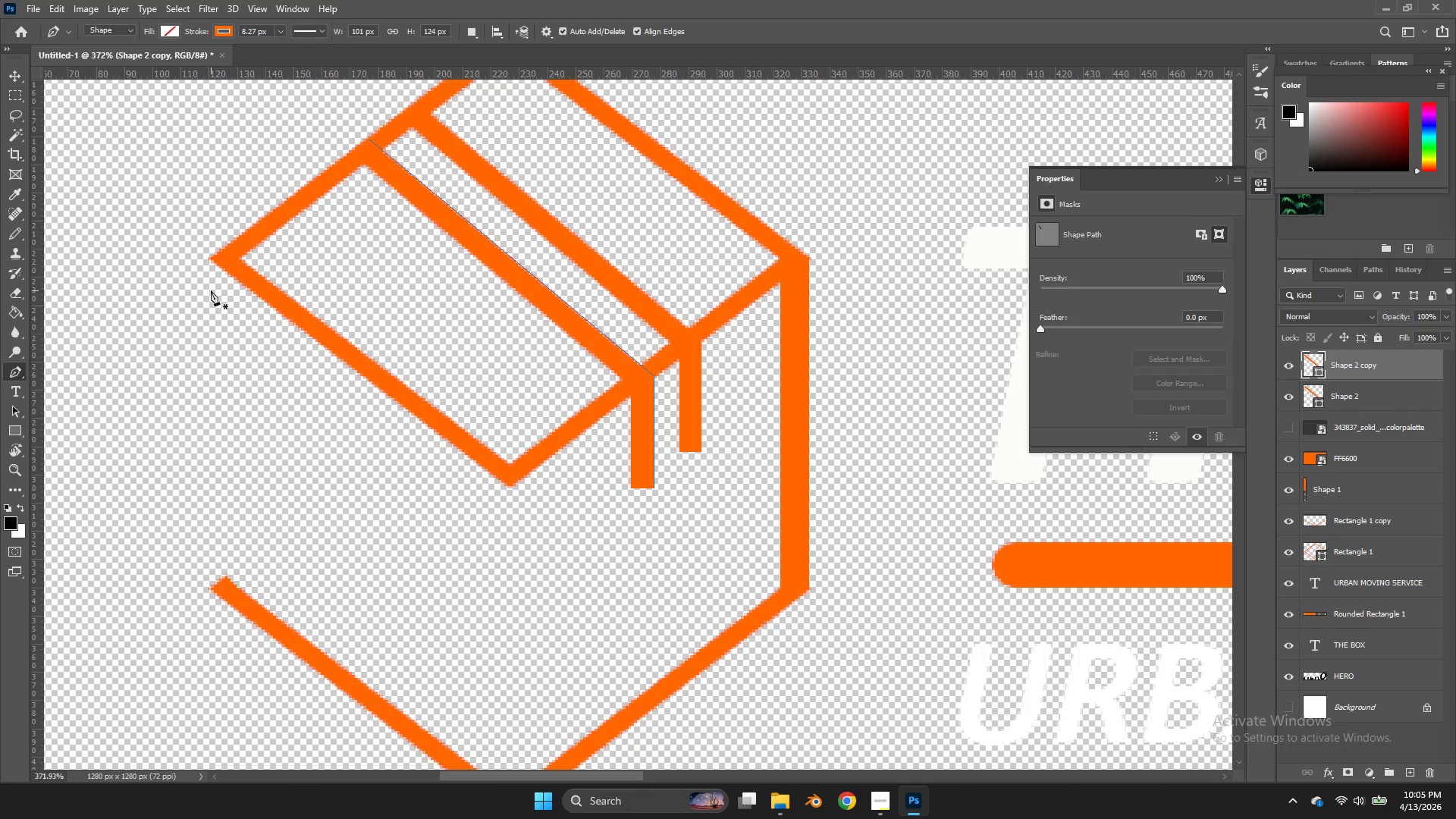 
left_click([209, 292])
 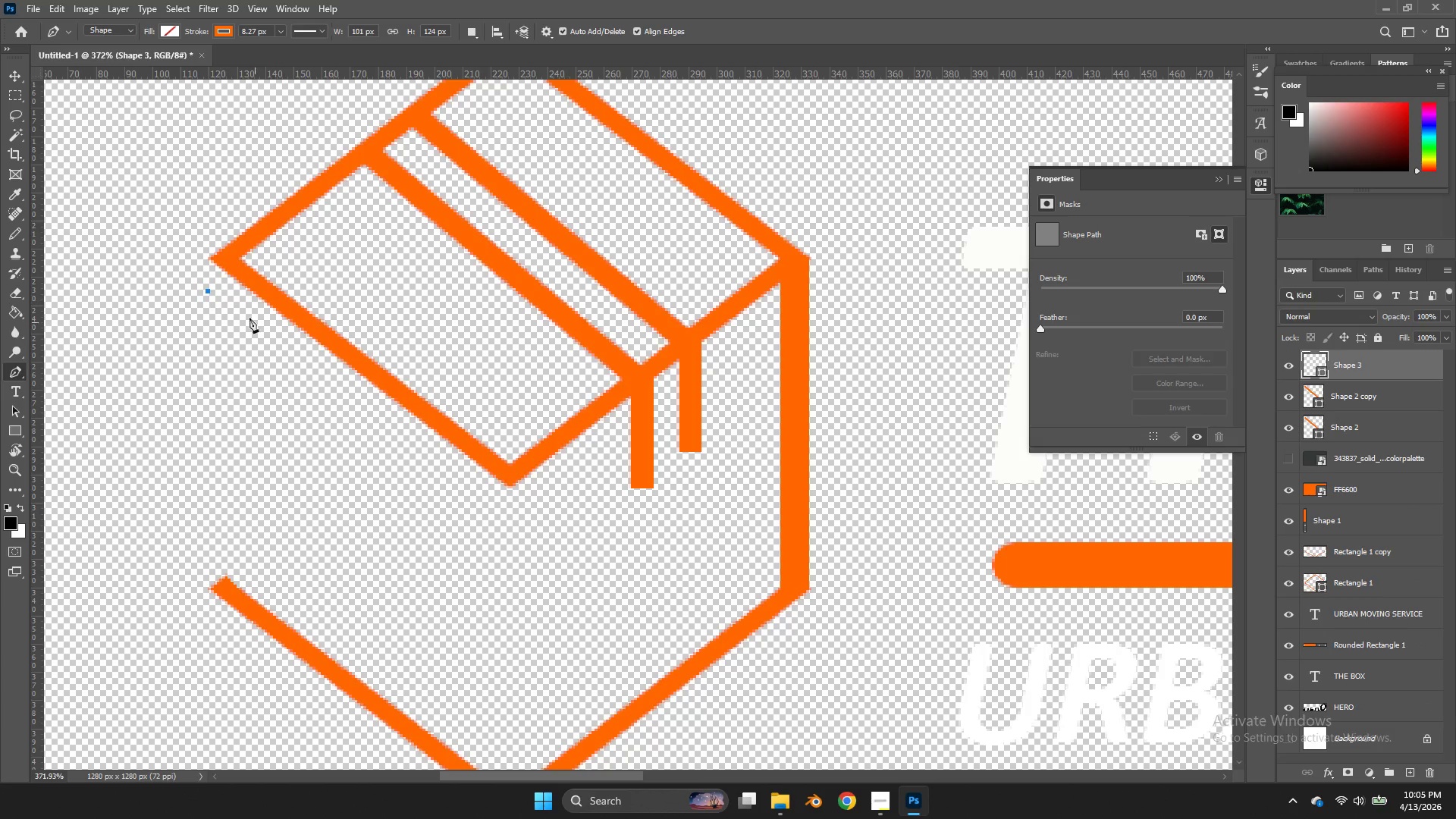 
double_click([209, 292])
 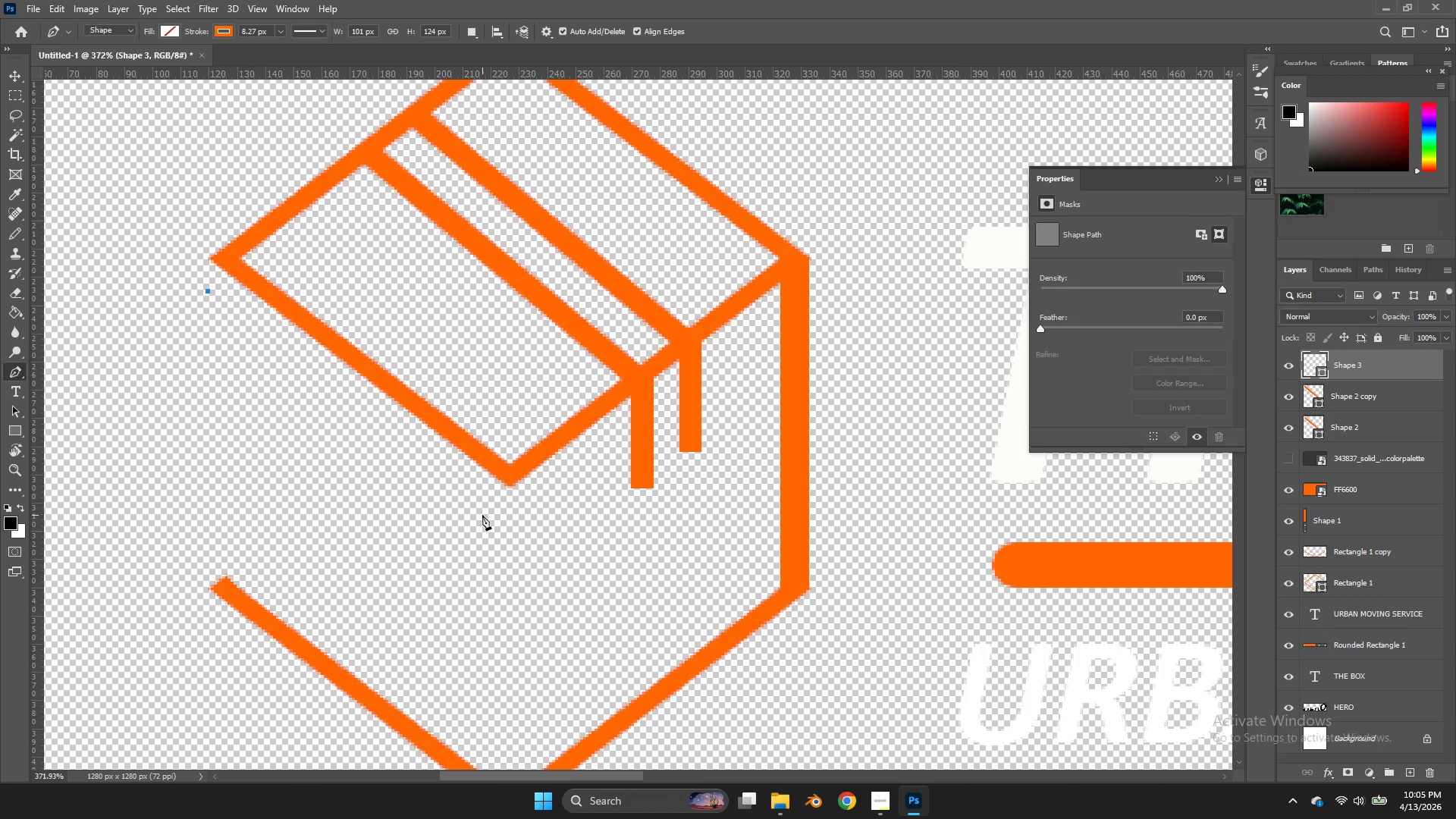 
hold_key(key=ShiftLeft, duration=0.61)
double_click([485, 510])
 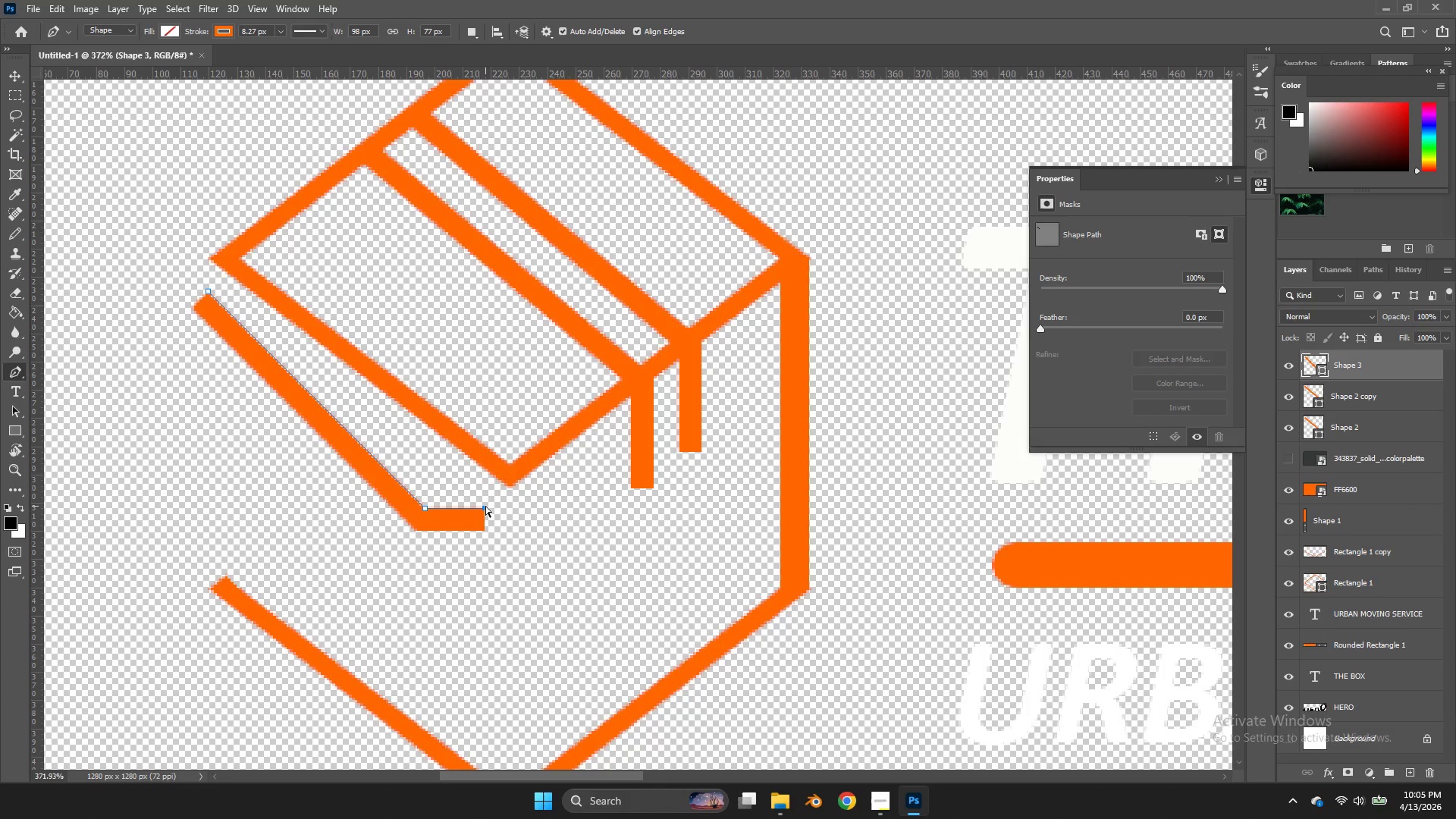 
key(Control+Z)
 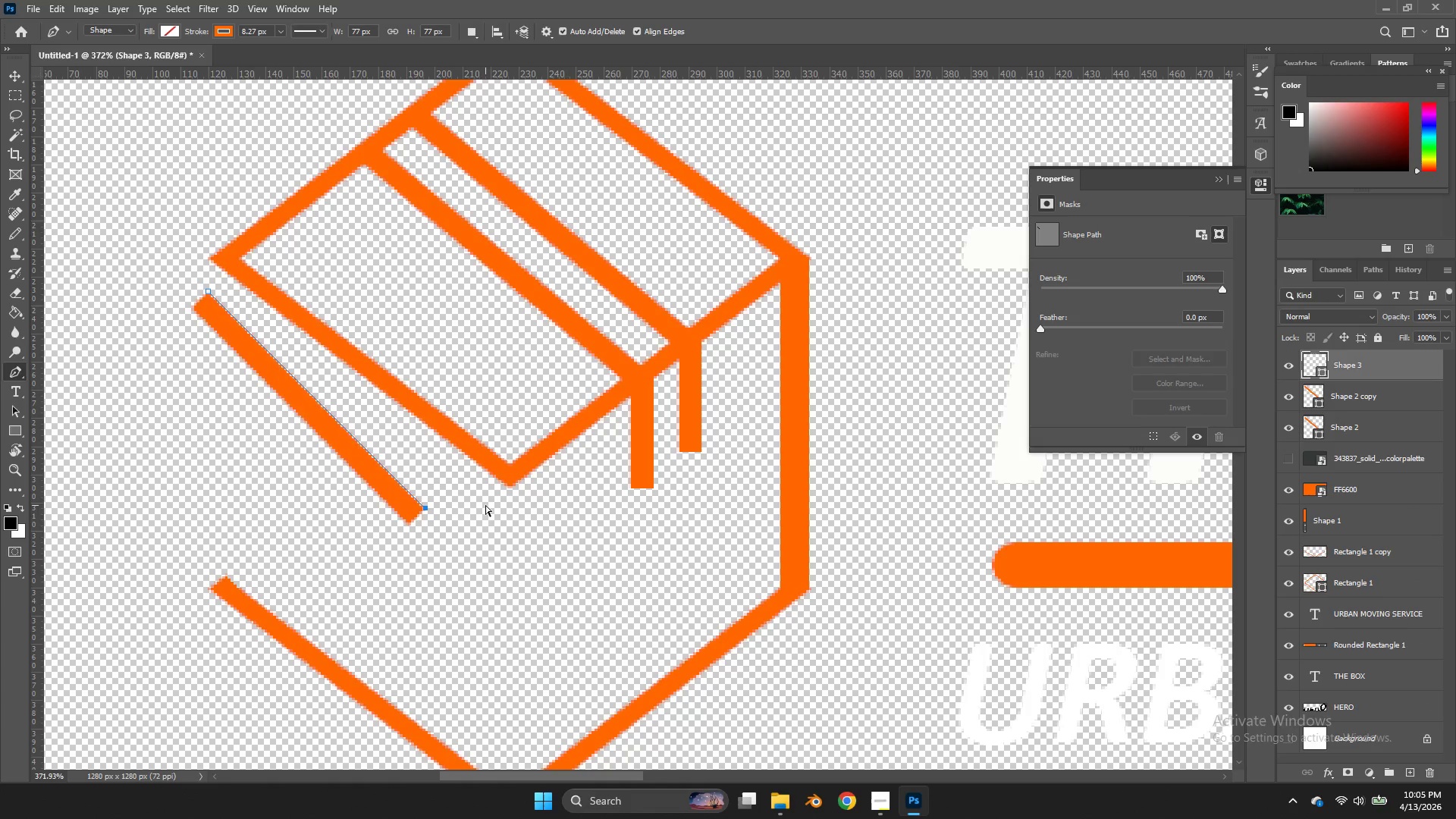 
key(Control+Z)
 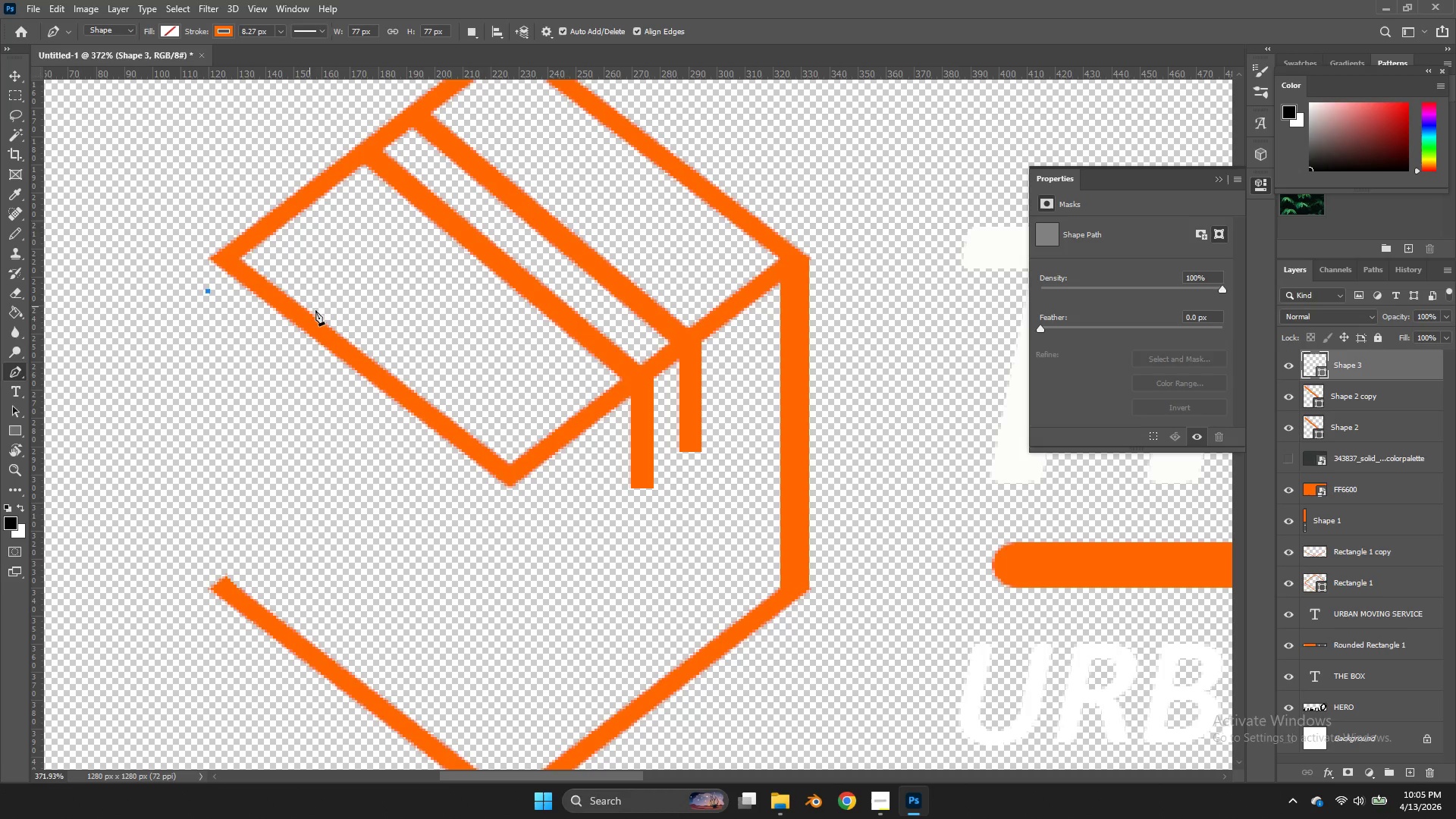 
key(Control+ControlLeft)
 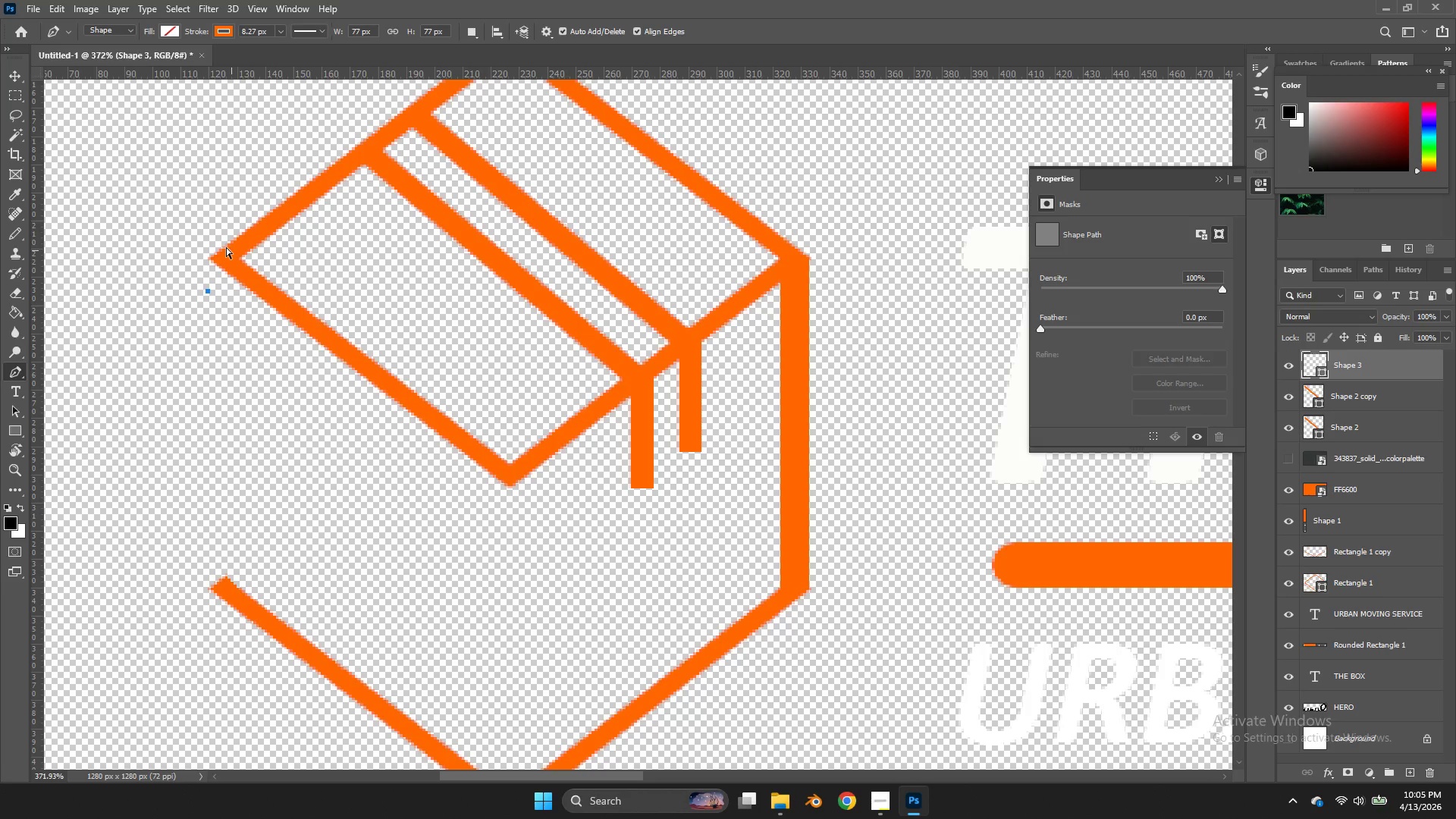 
key(Control+Z)
 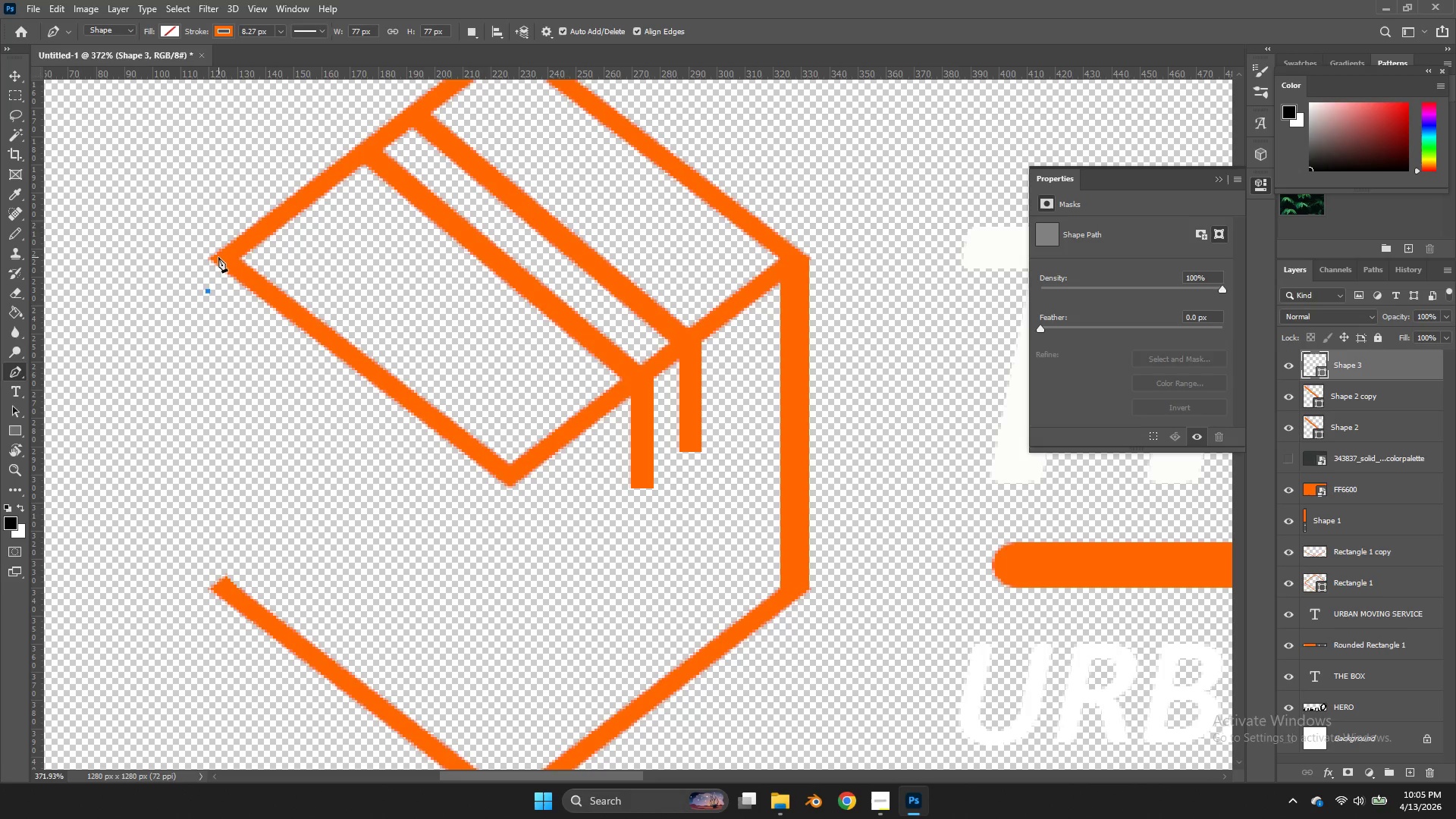 
left_click([218, 257])
 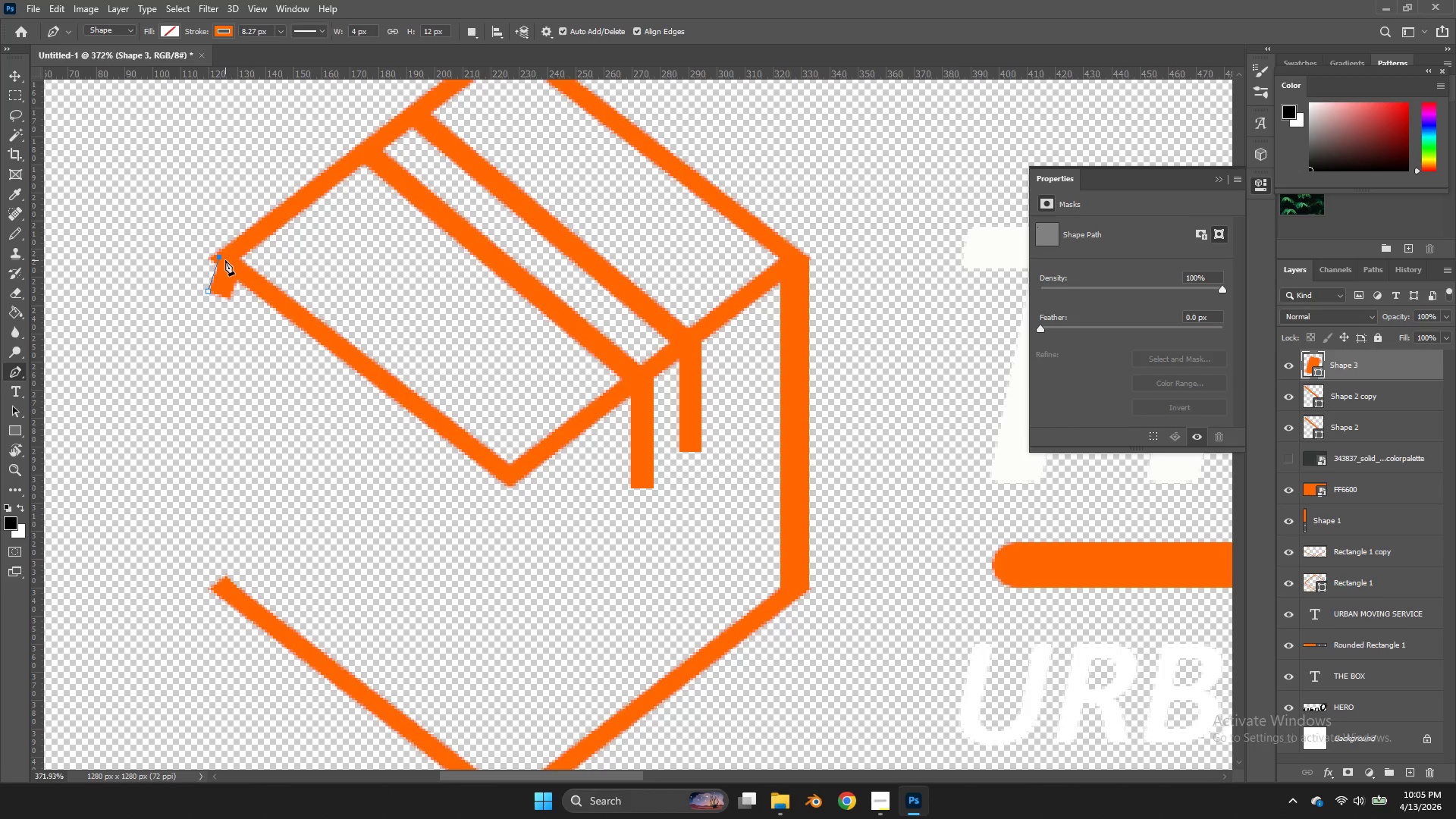 
key(Delete)
 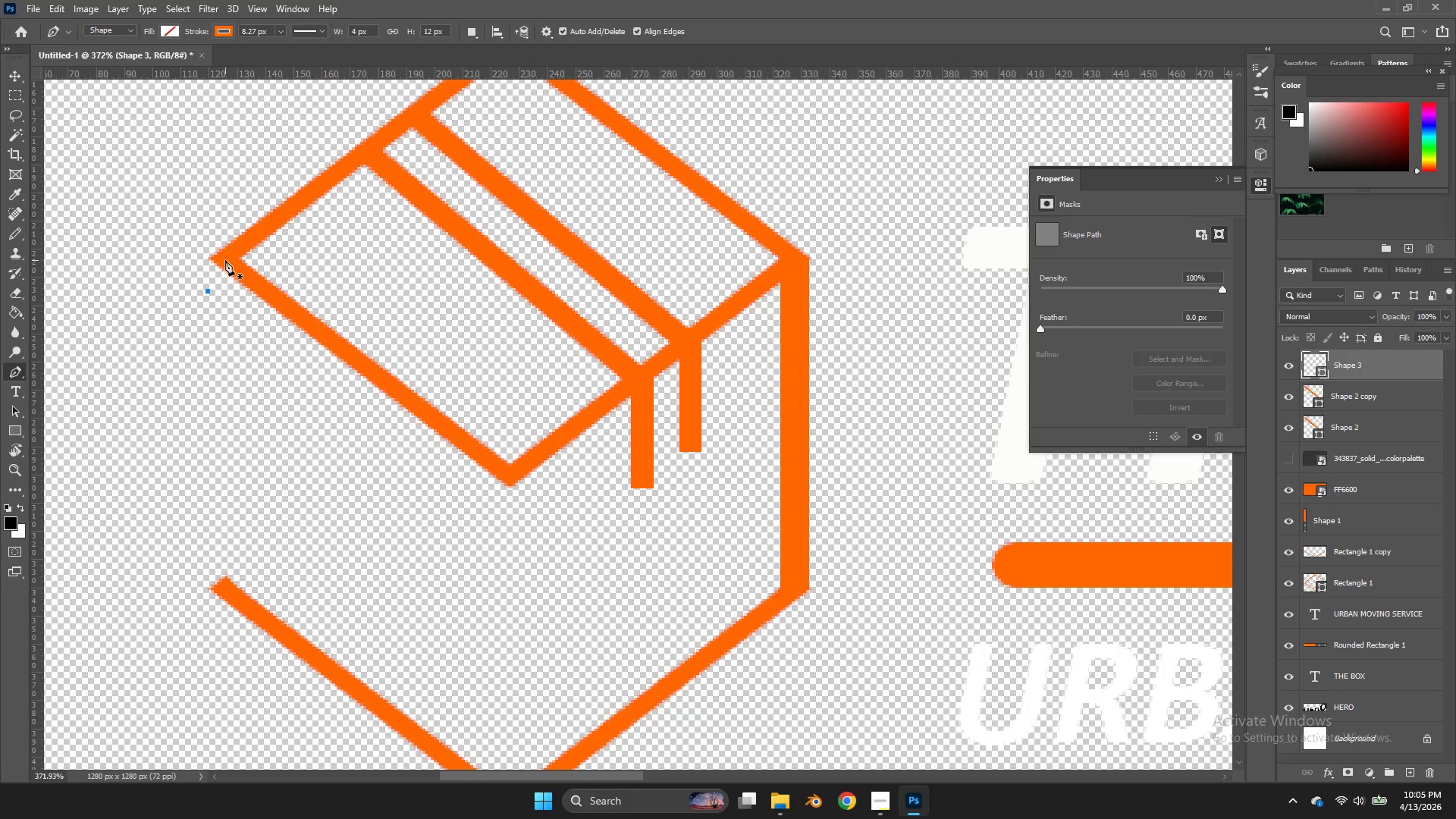 
key(Delete)
 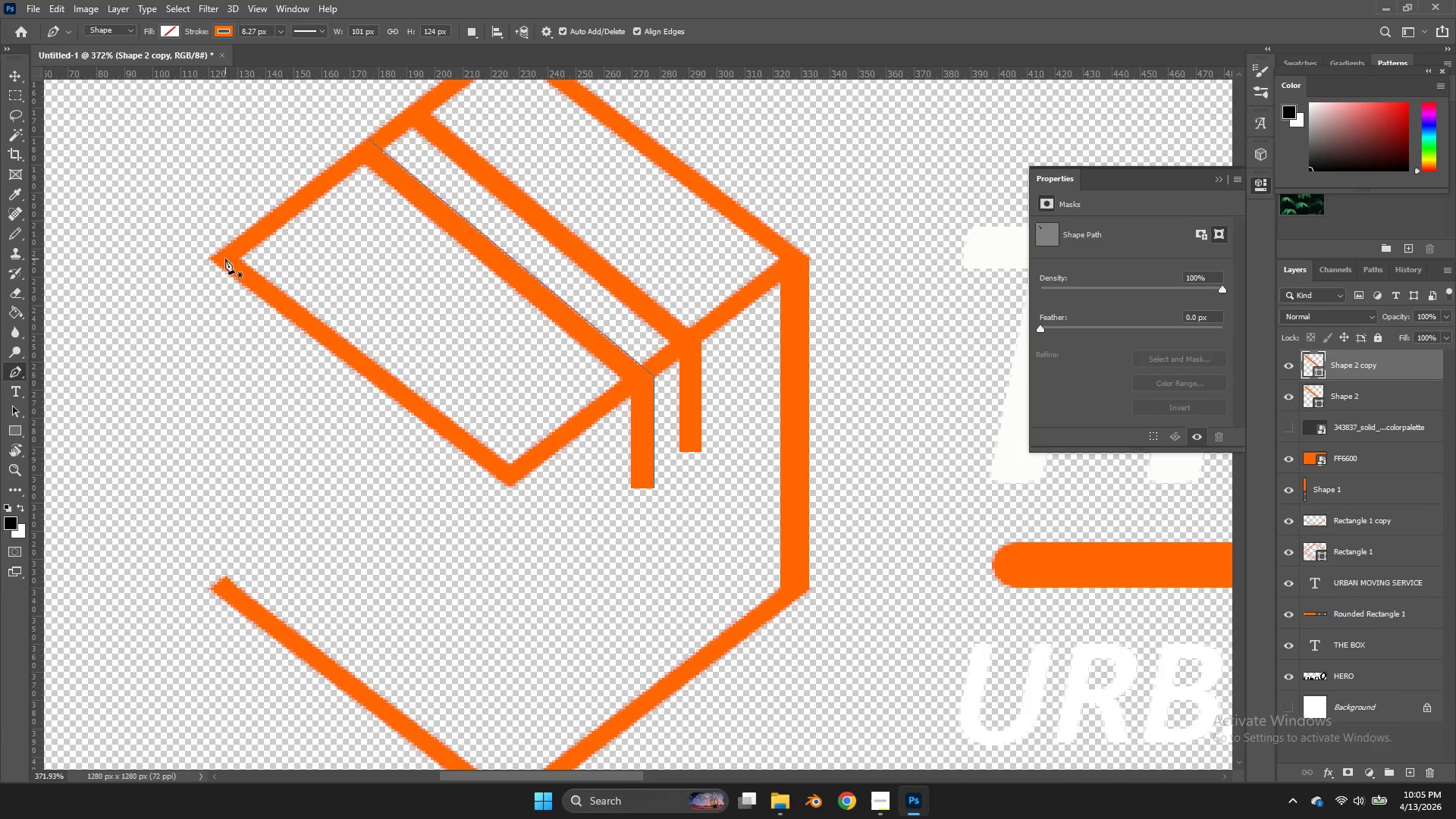 
double_click([225, 259])
 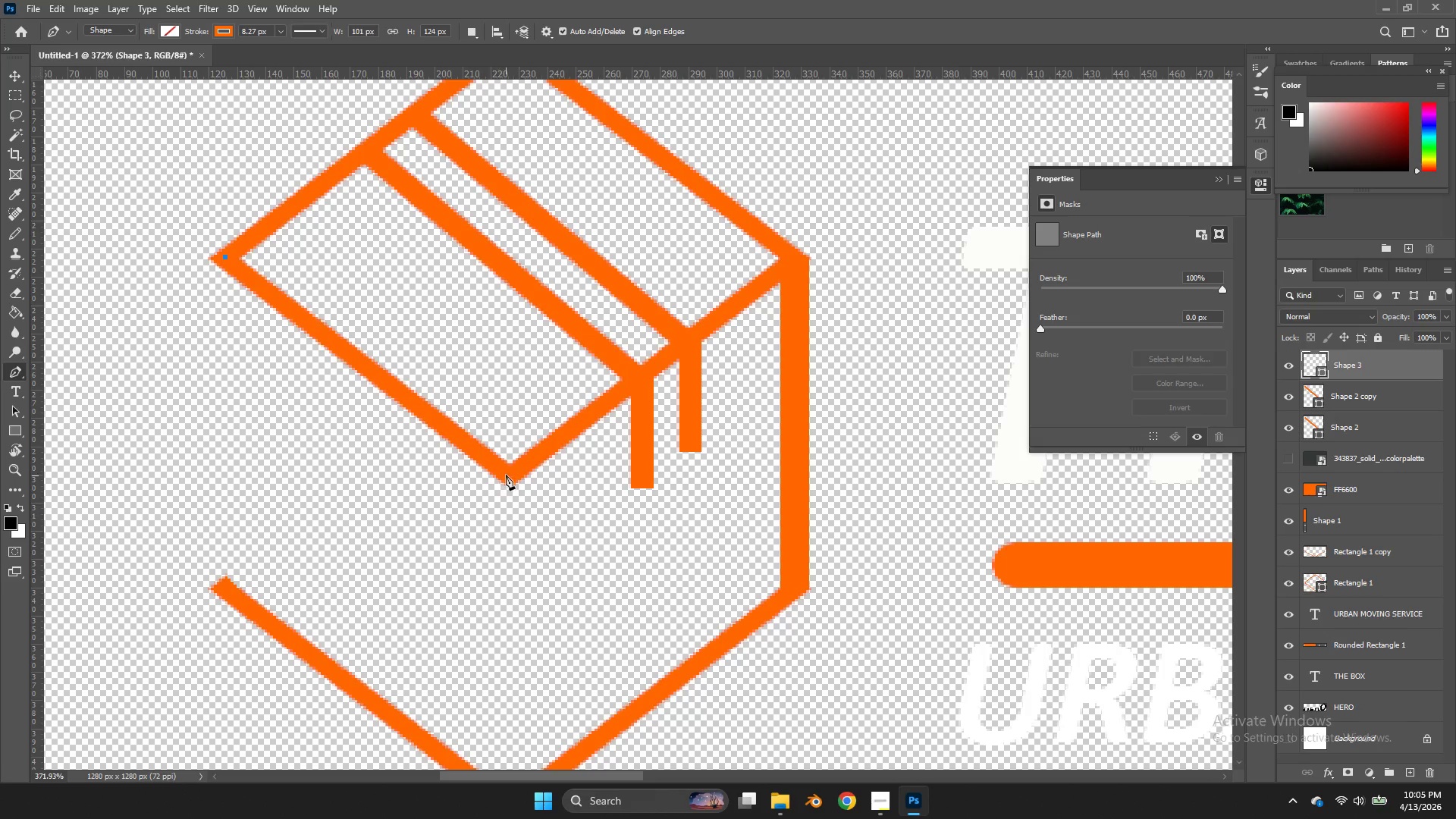 
double_click([507, 476])
 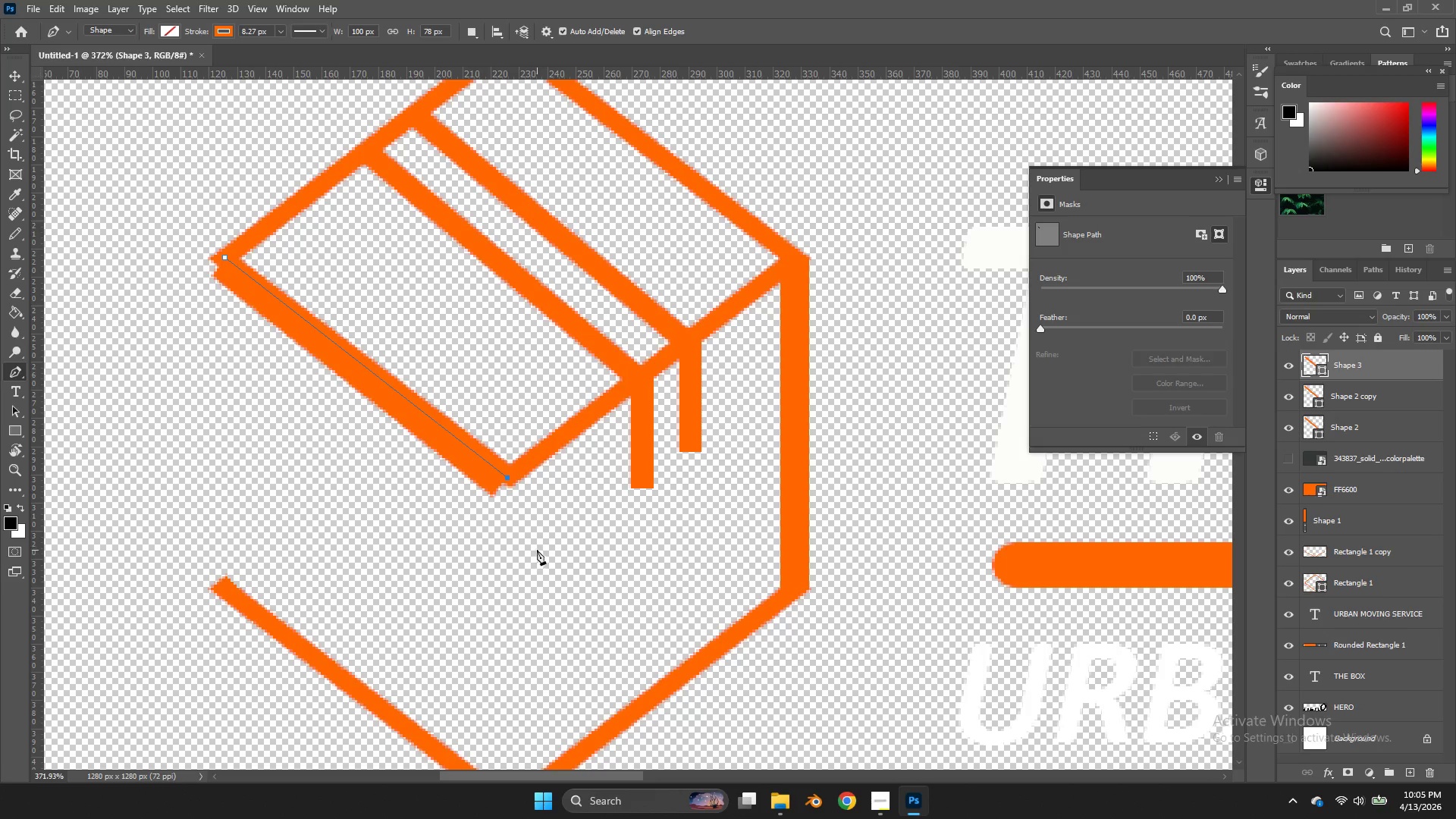 
left_click_drag(start_coordinate=[538, 563], to_coordinate=[508, 607])
 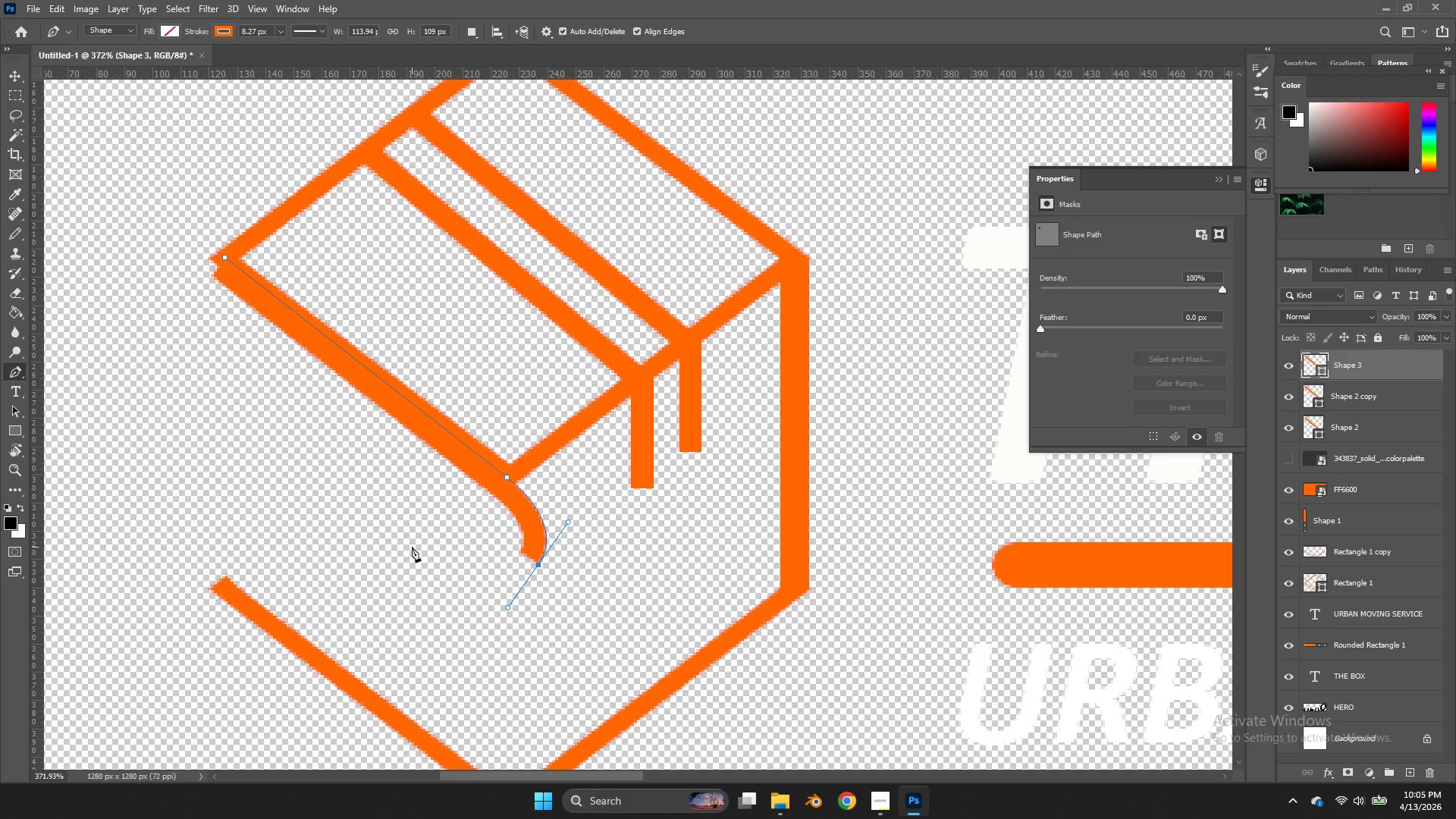 
left_click([412, 547])
 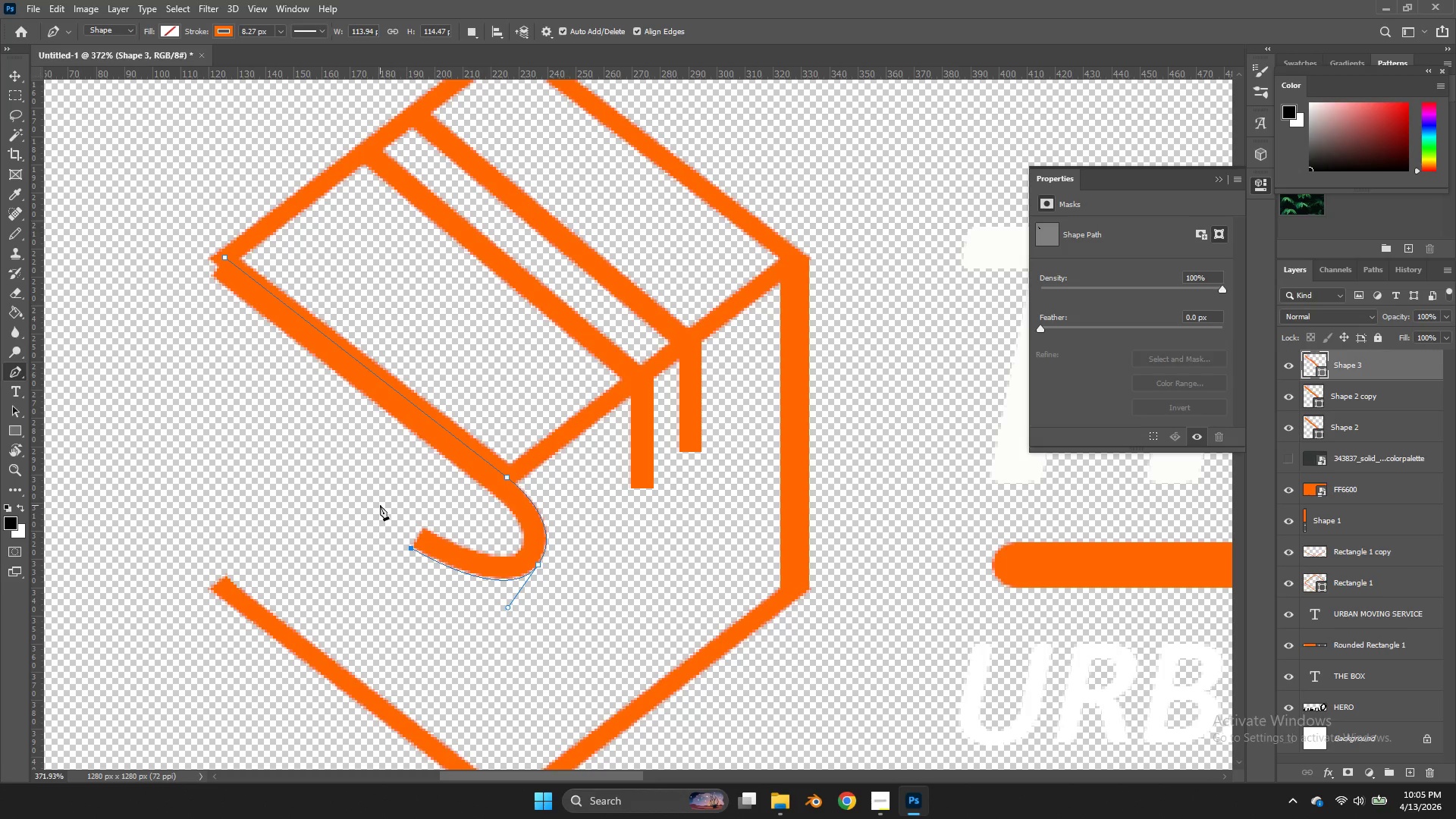 
key(Control+ControlLeft)
 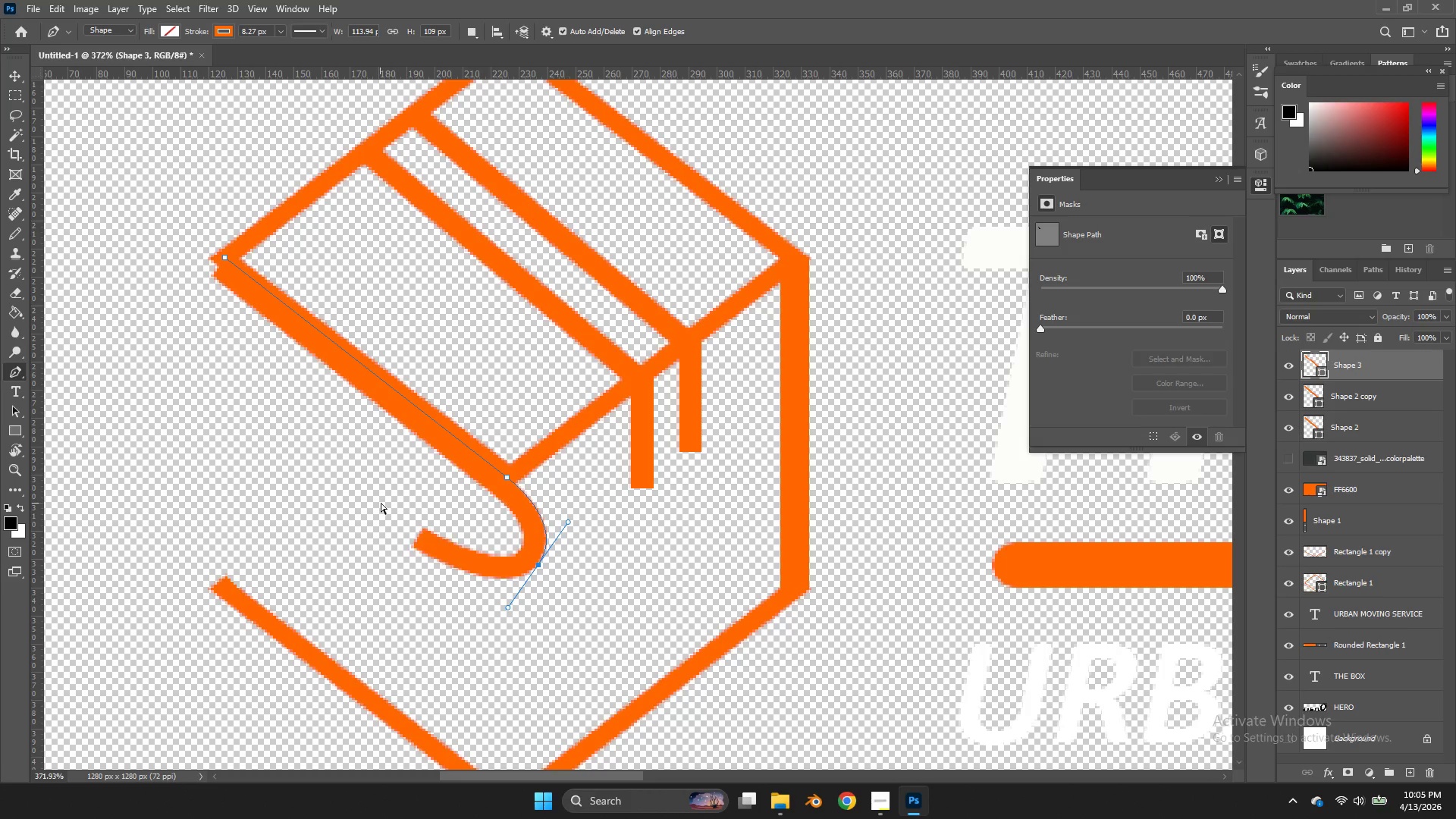 
key(Control+Z)
 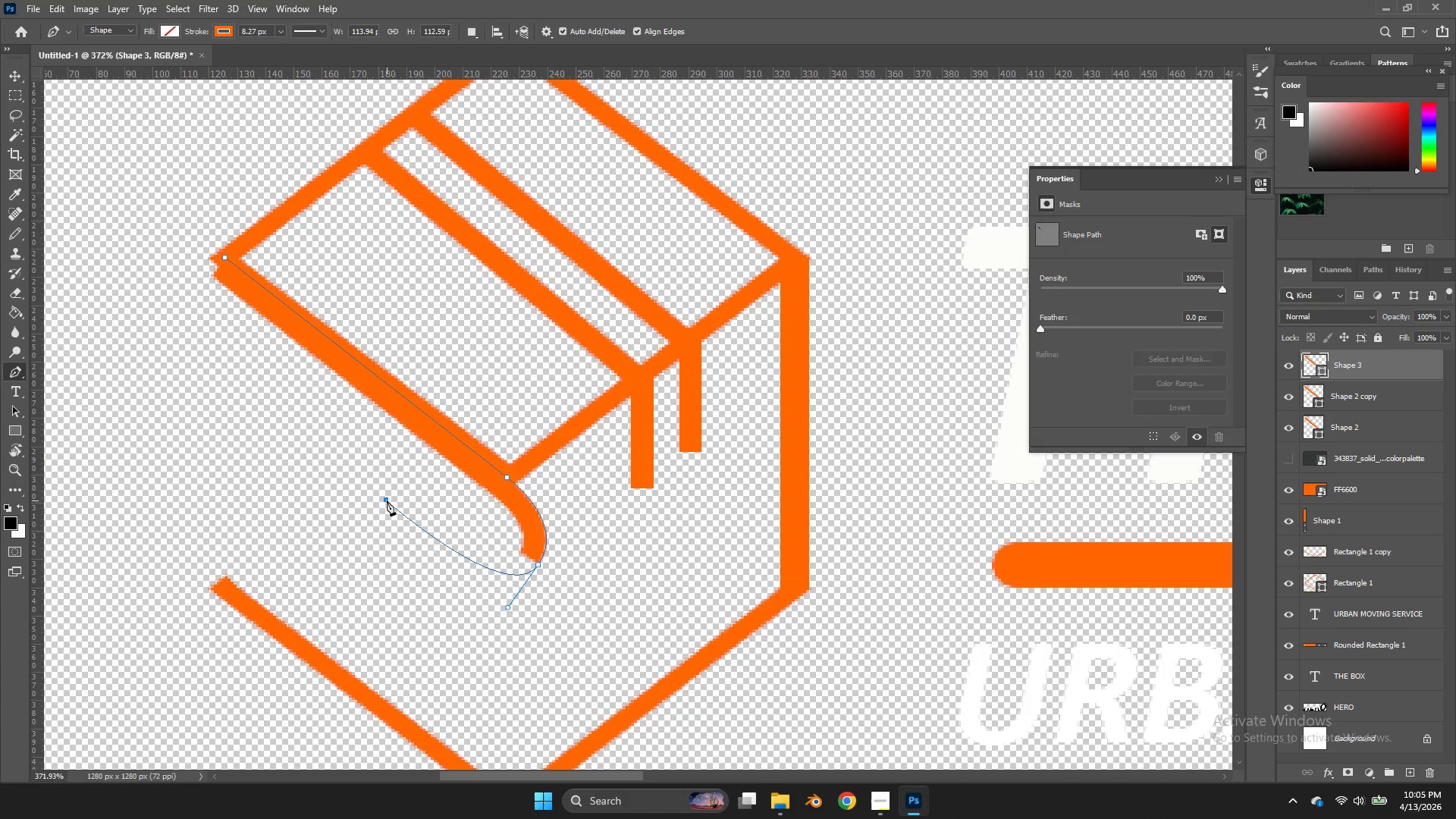 
left_click([387, 500])
 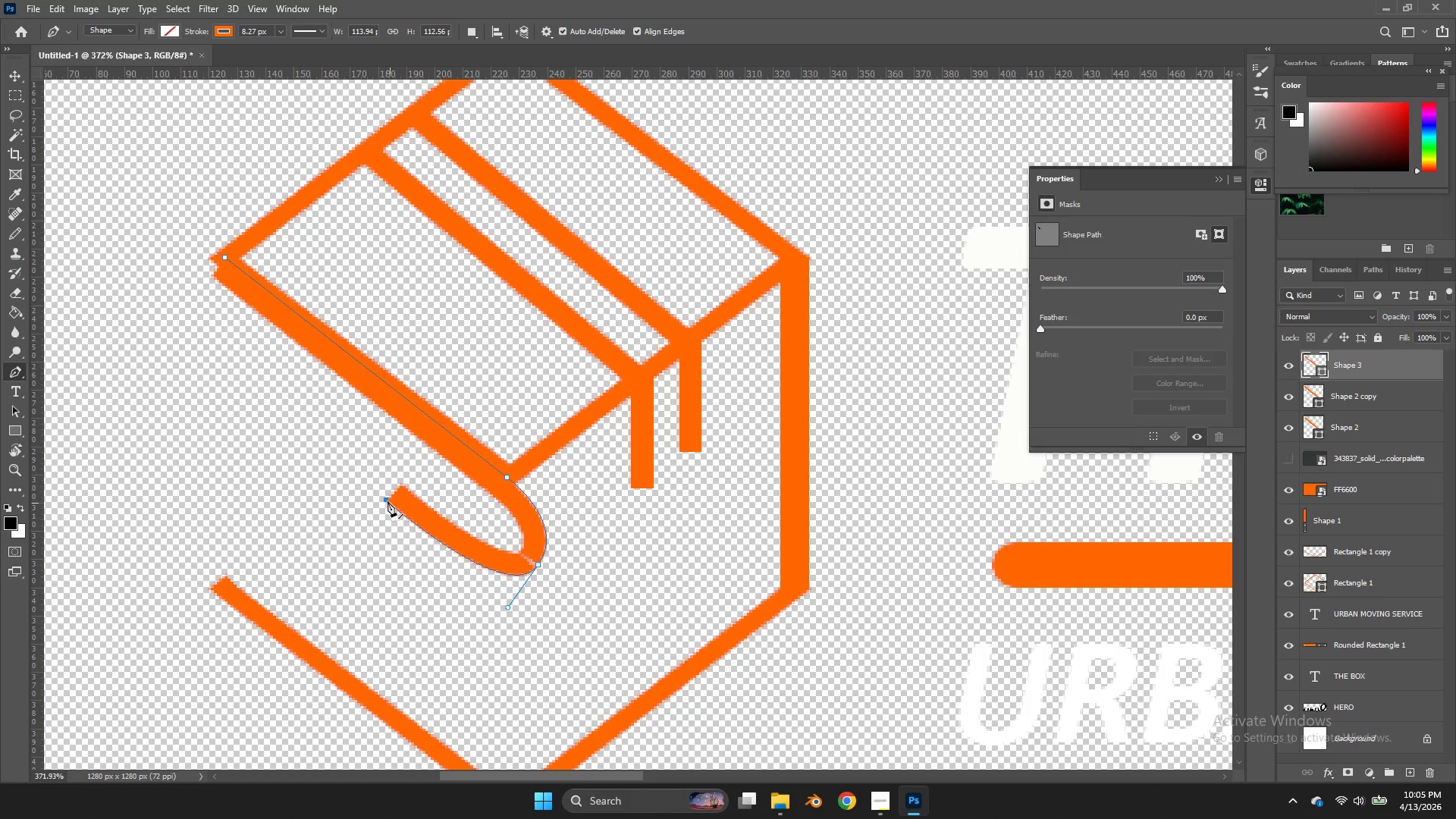 
key(Control+ControlLeft)
 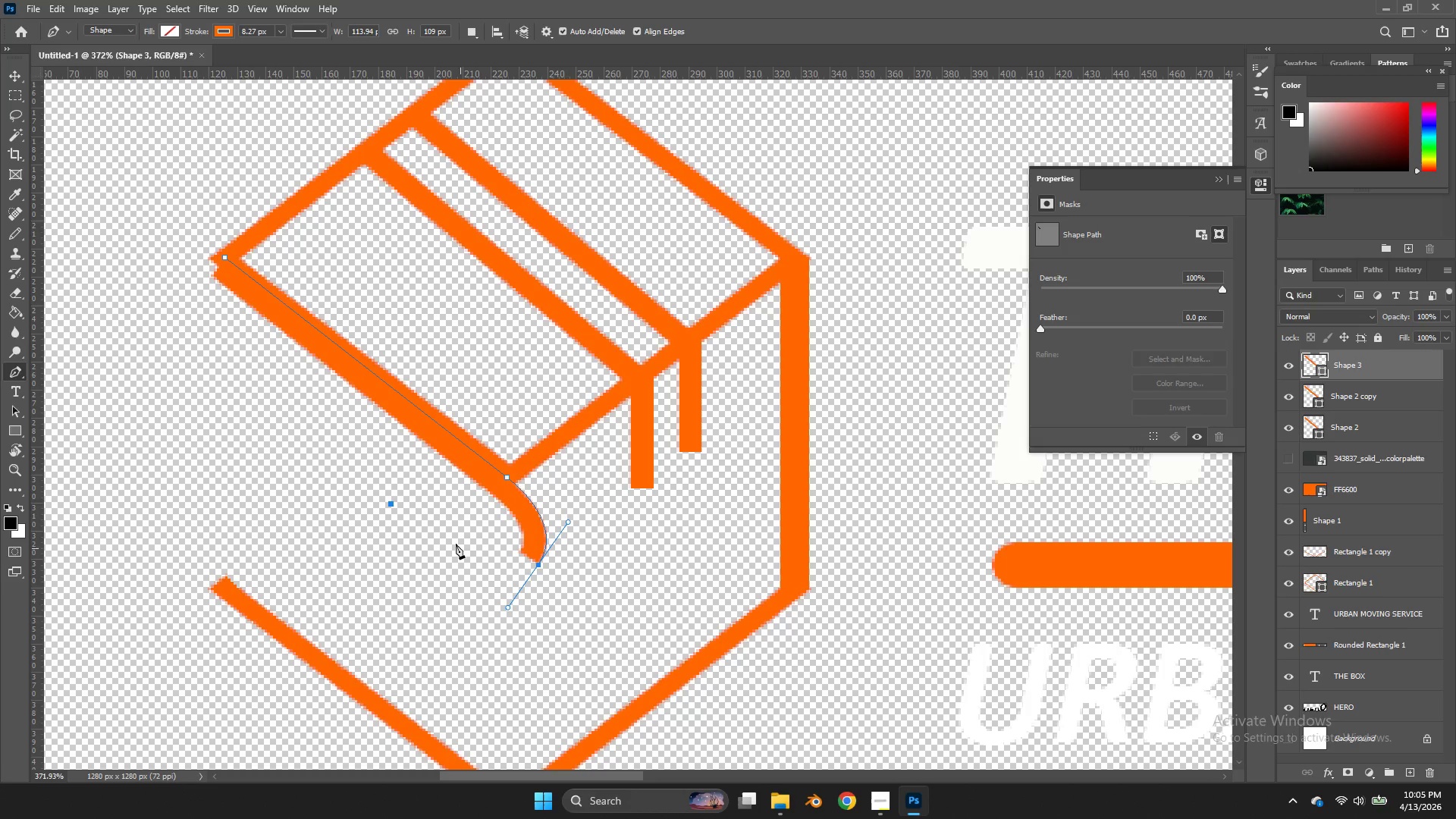 
key(Control+Z)
 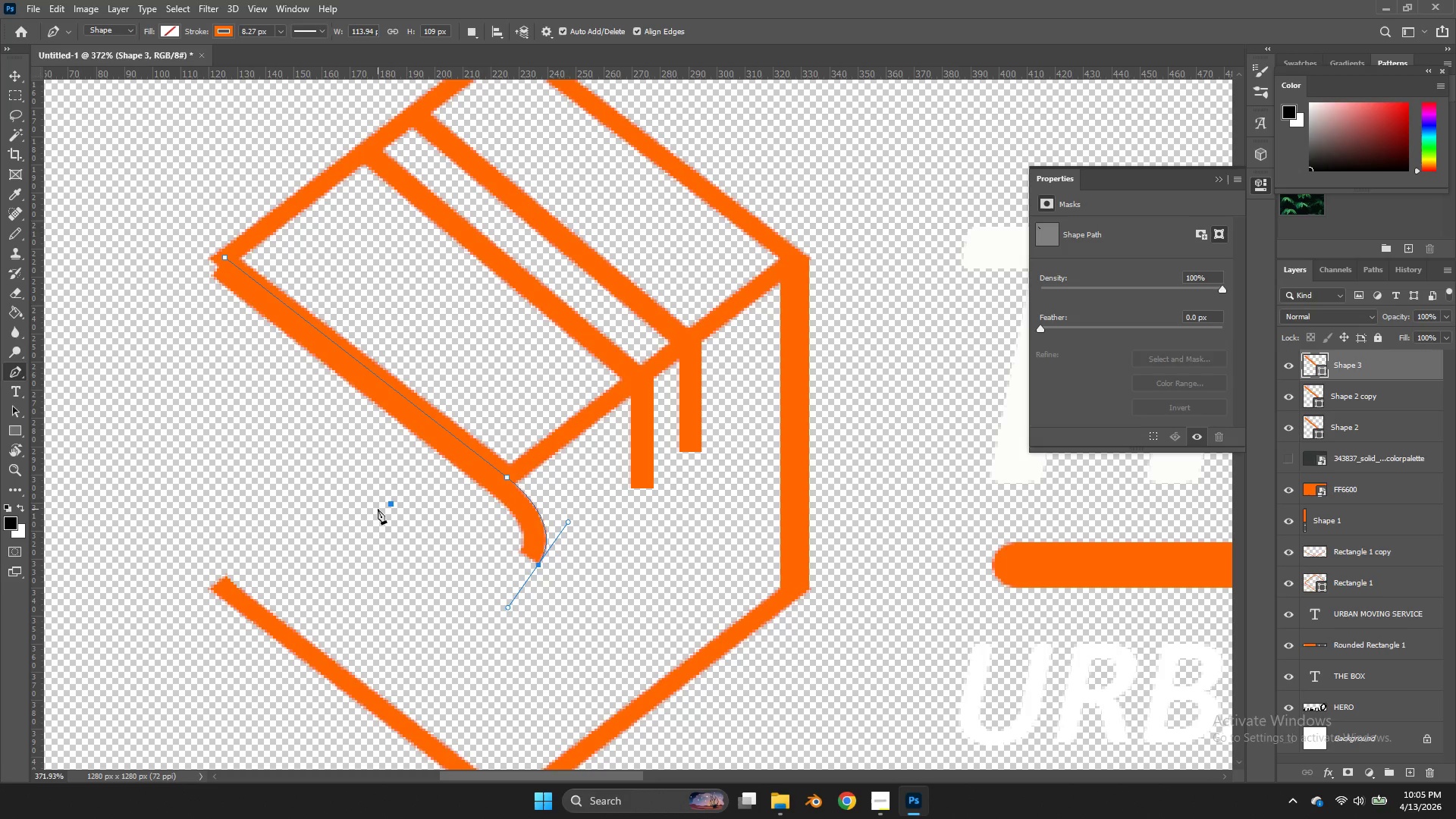 
key(Control+ControlLeft)
 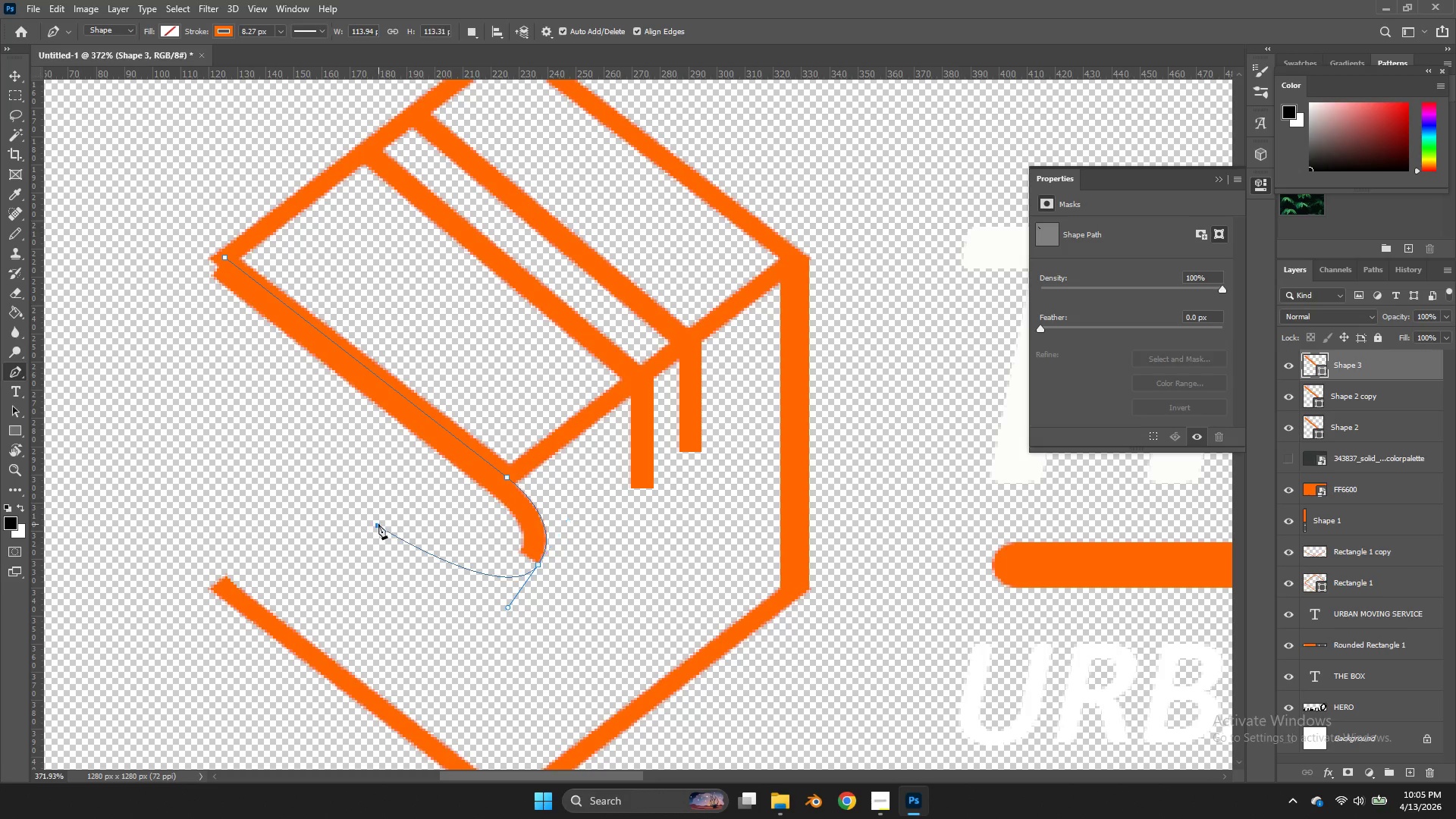 
left_click([378, 524])
 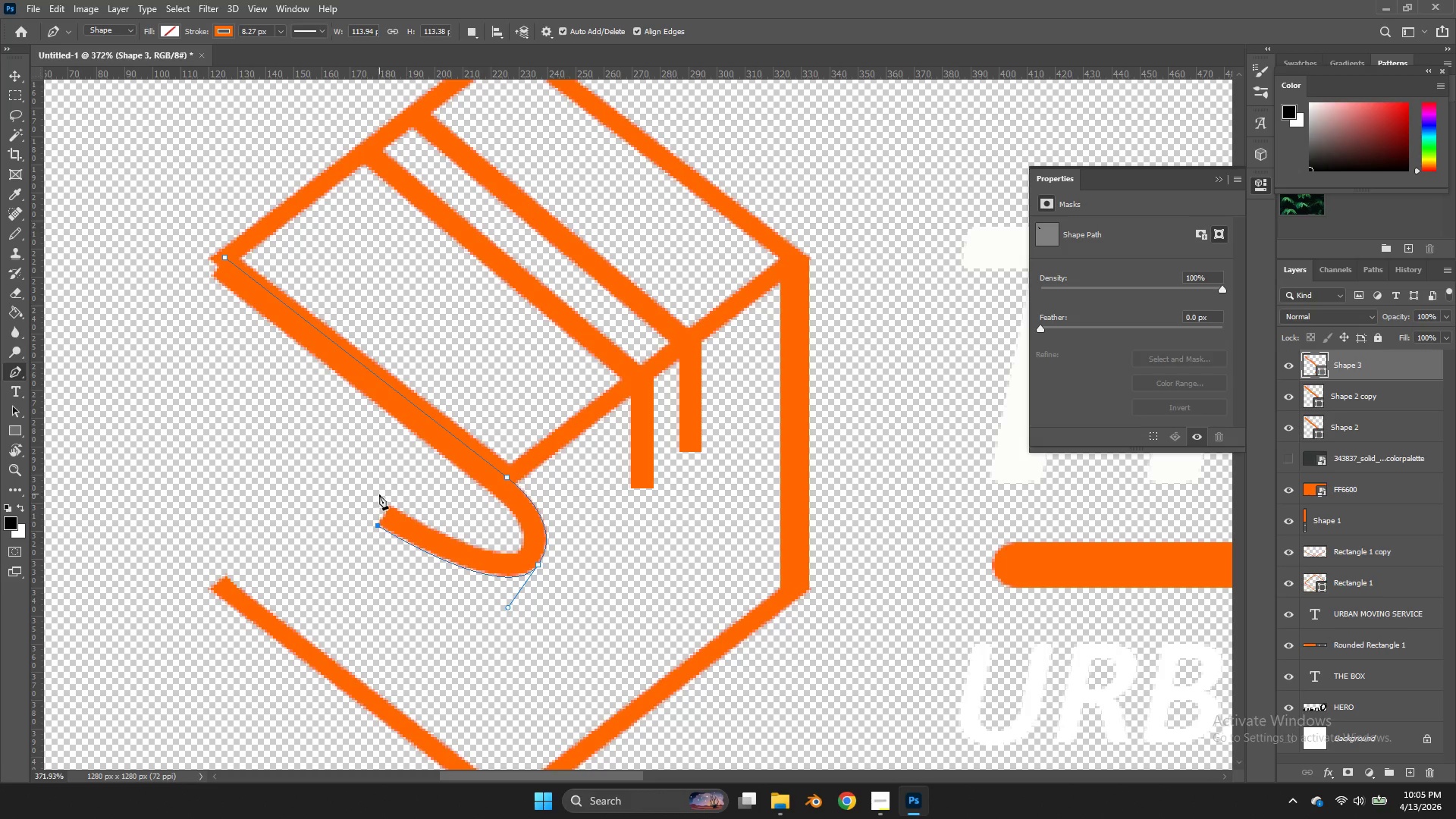 
key(Control+ControlLeft)
 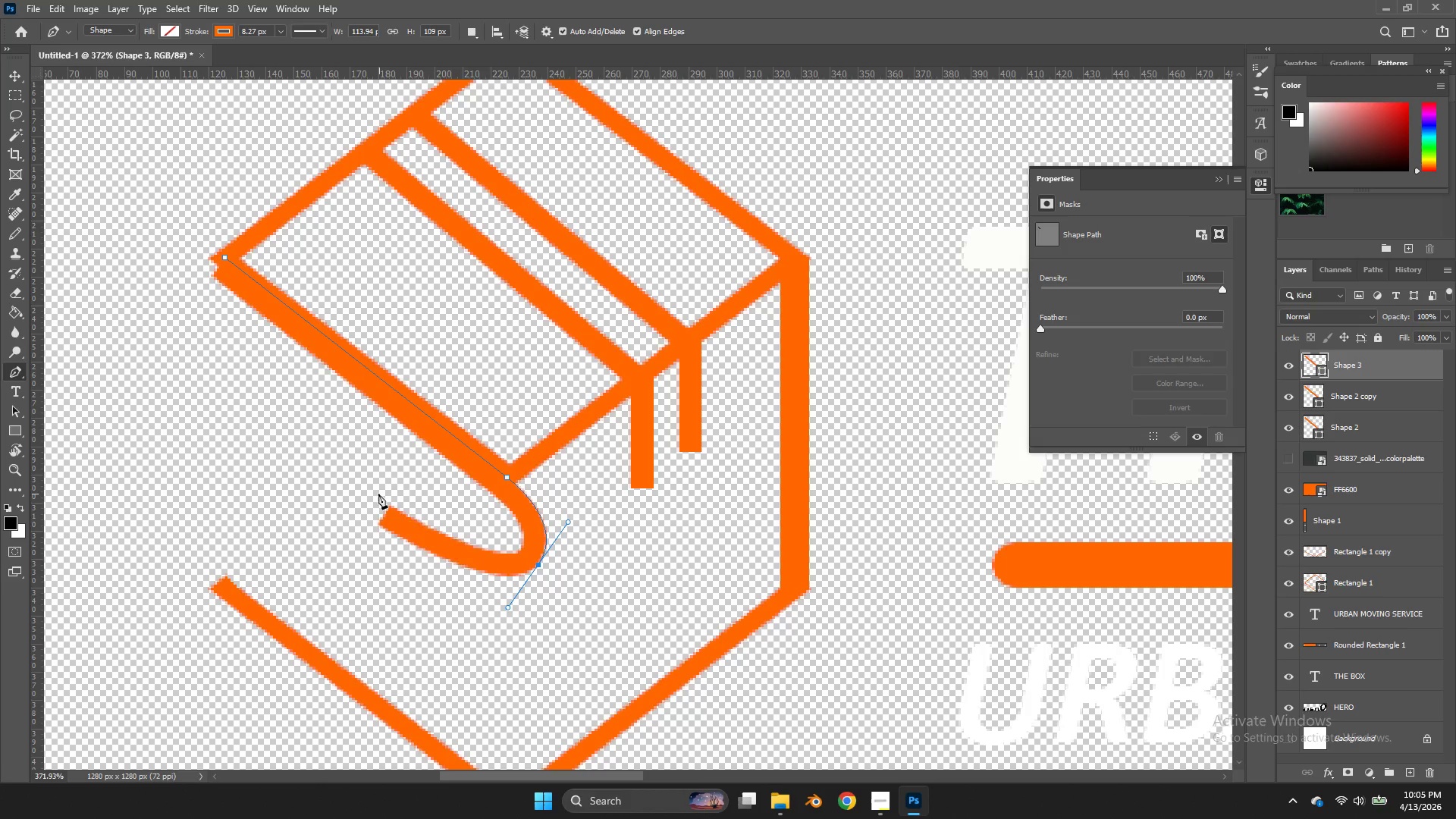 
key(Control+Z)
 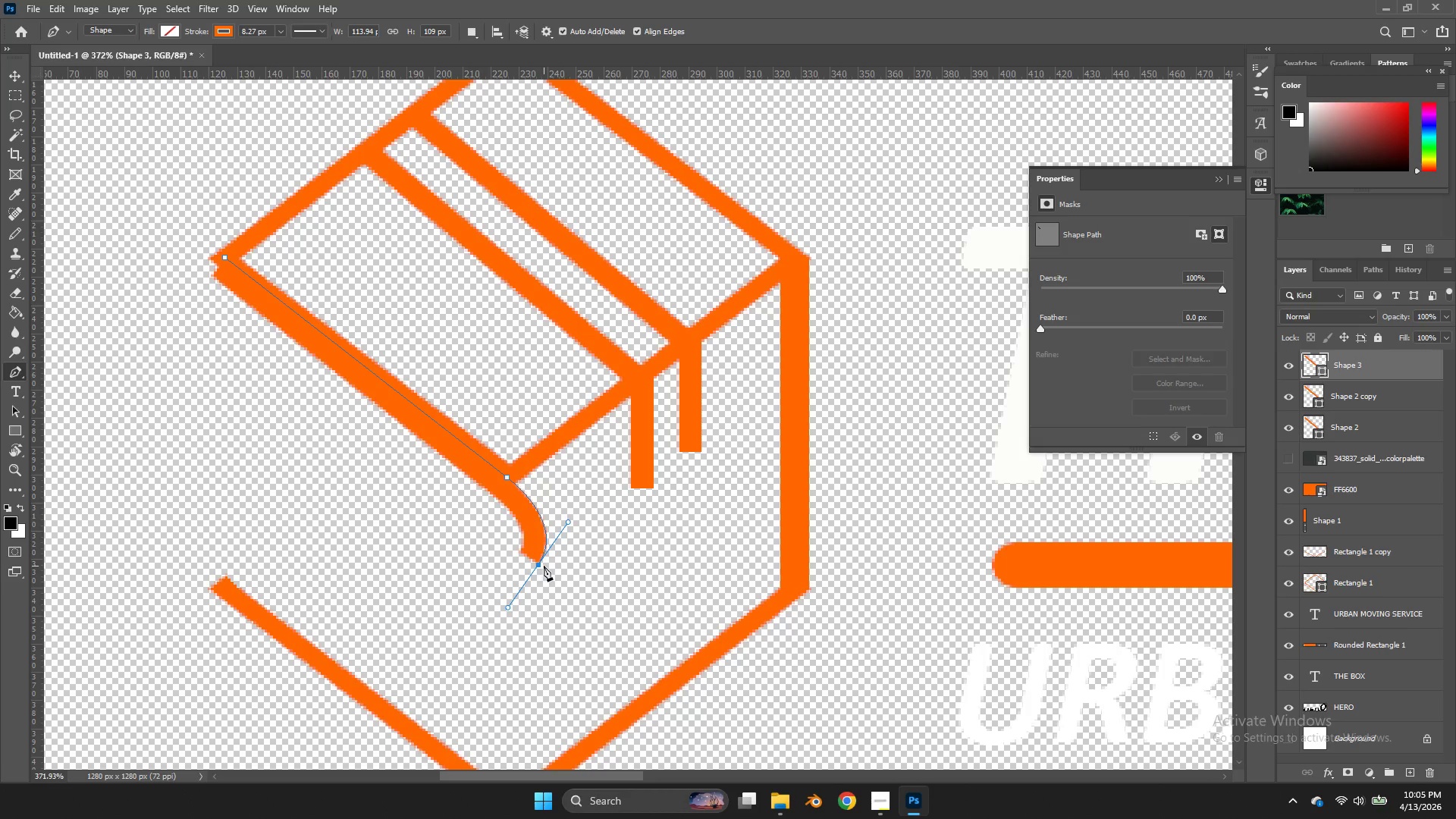 
key(Control+Z)
 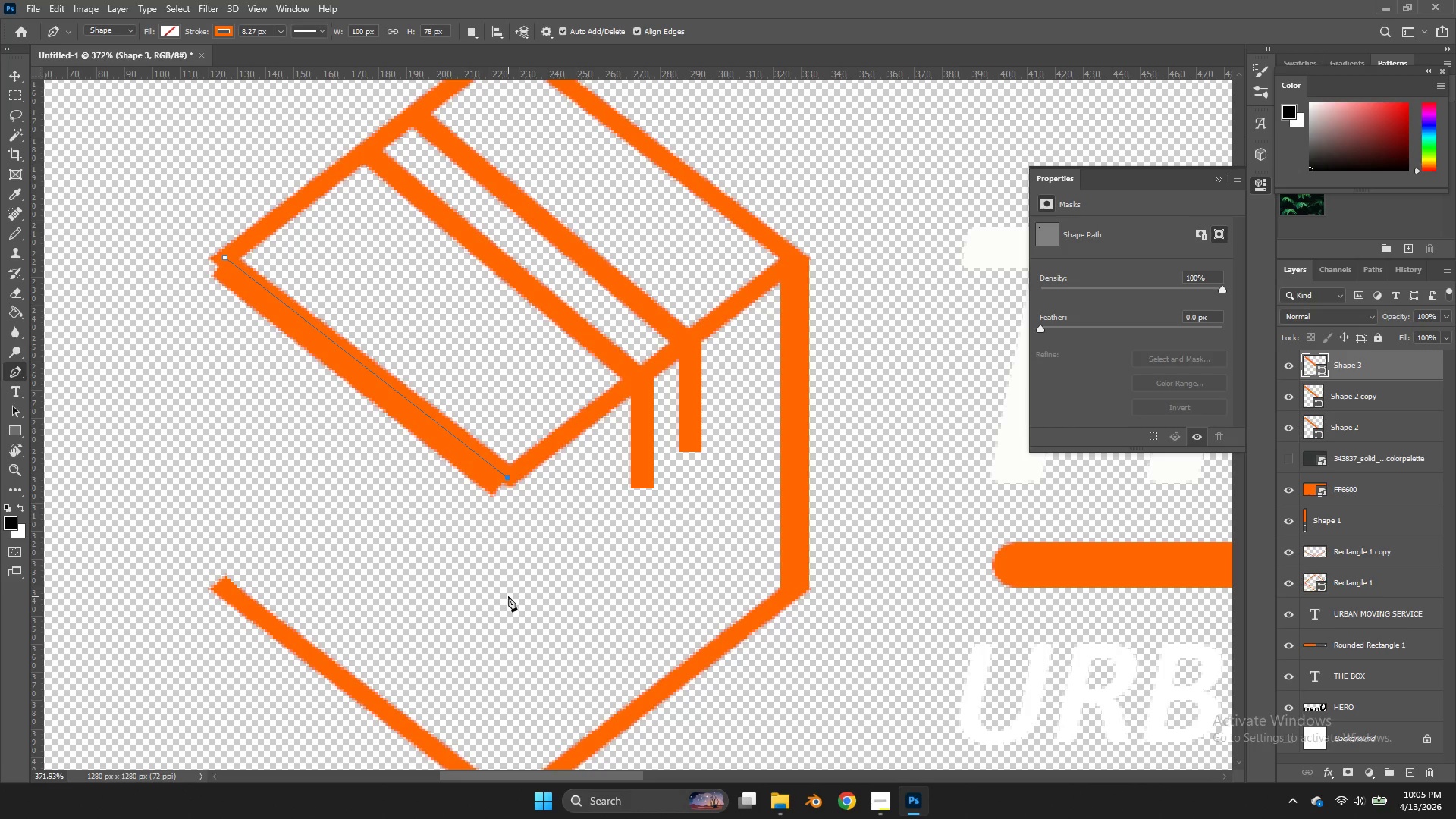 
left_click_drag(start_coordinate=[508, 596], to_coordinate=[430, 651])
 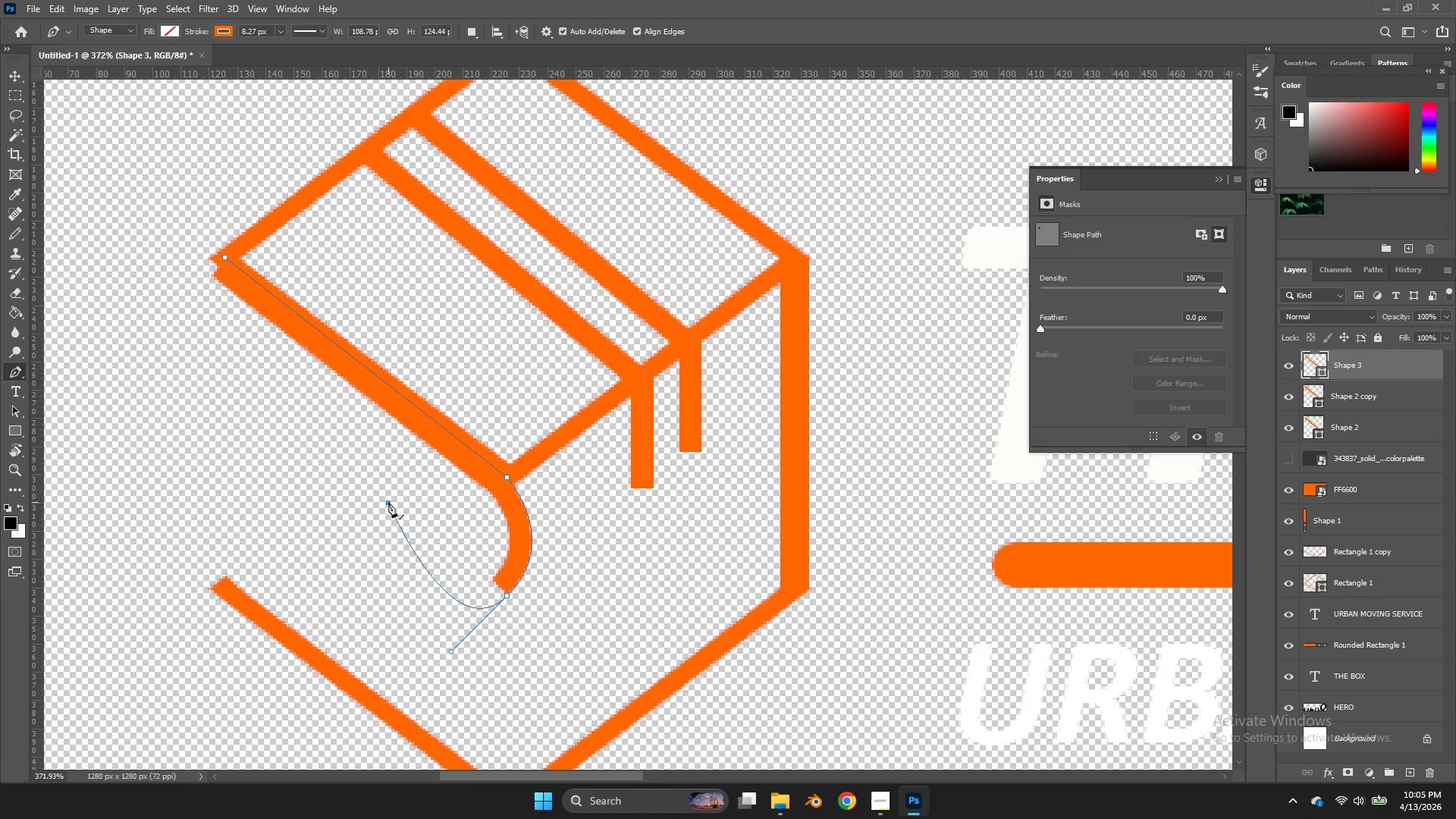 
hold_key(key=AltLeft, duration=0.53)
 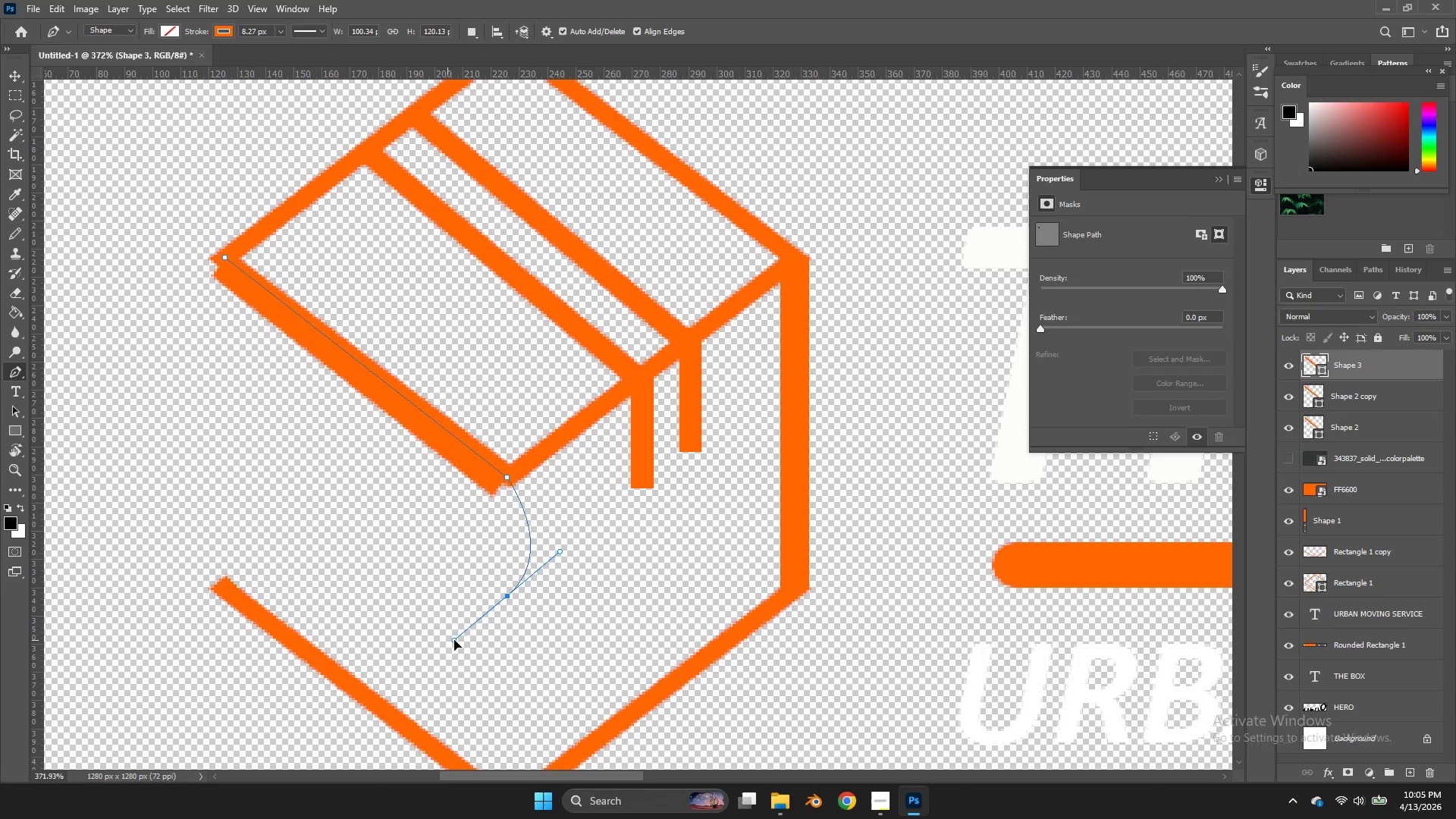 
hold_key(key=ShiftLeft, duration=2.06)
 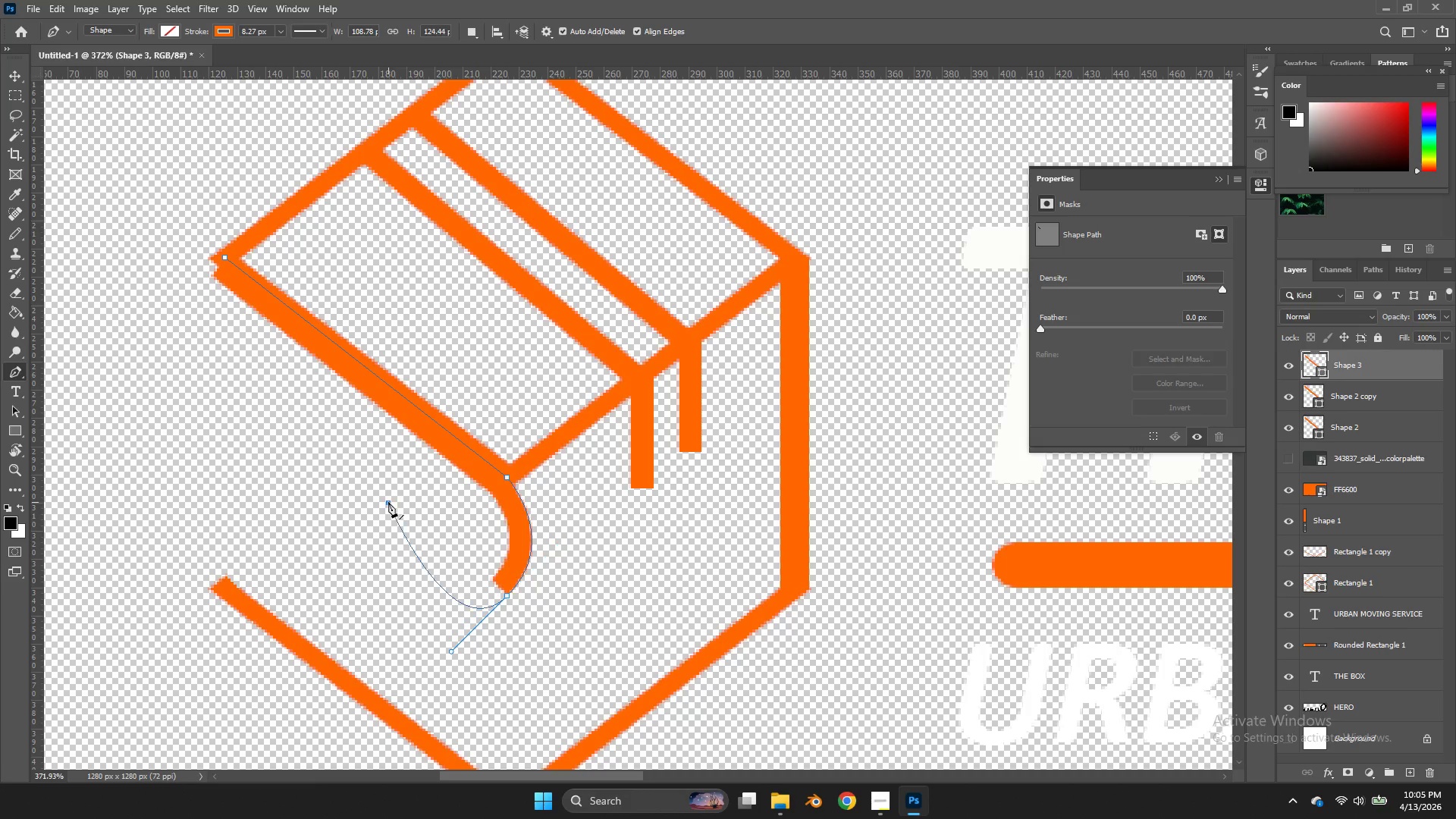 
left_click([388, 502])
 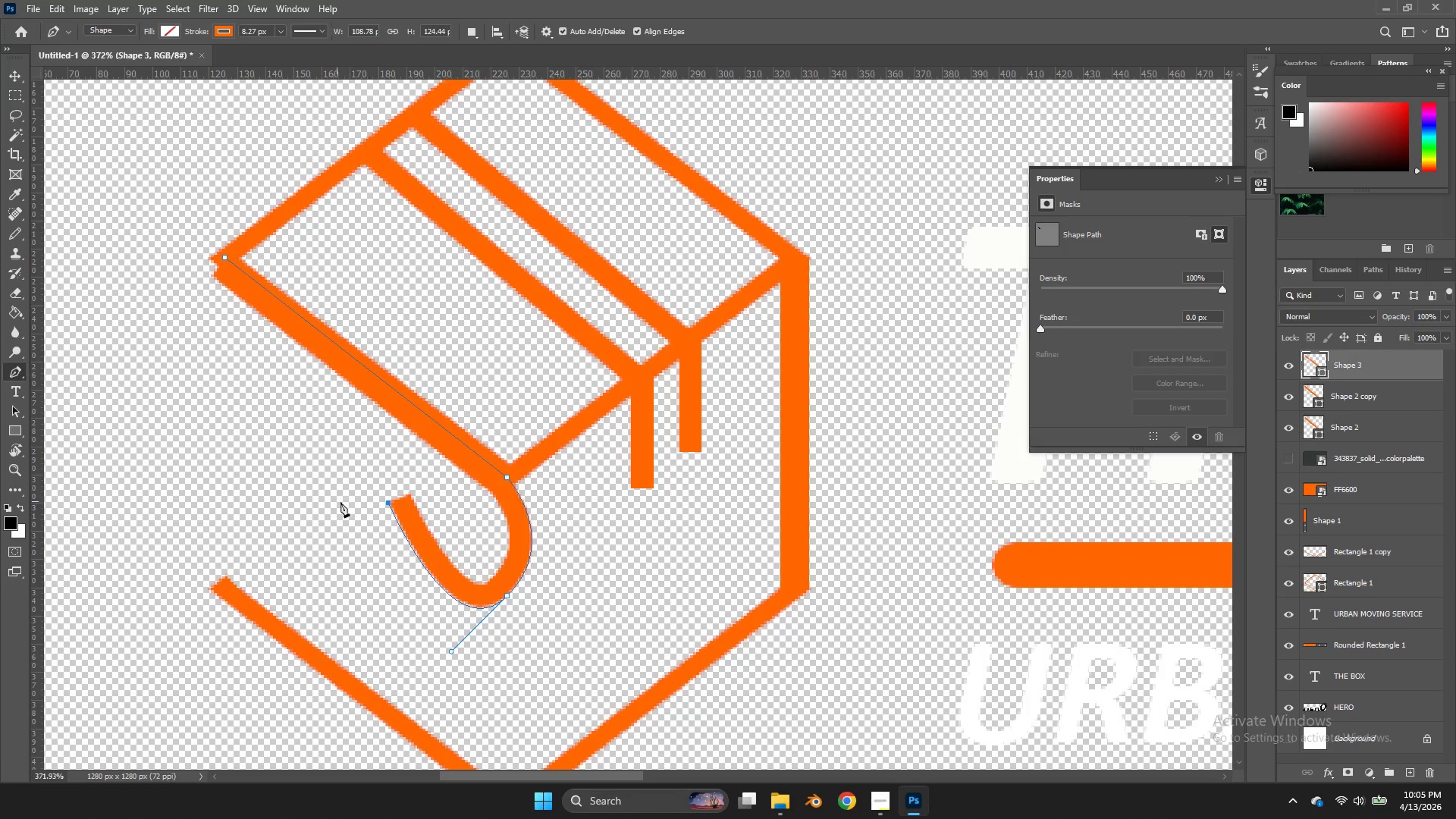 
double_click([388, 502])
 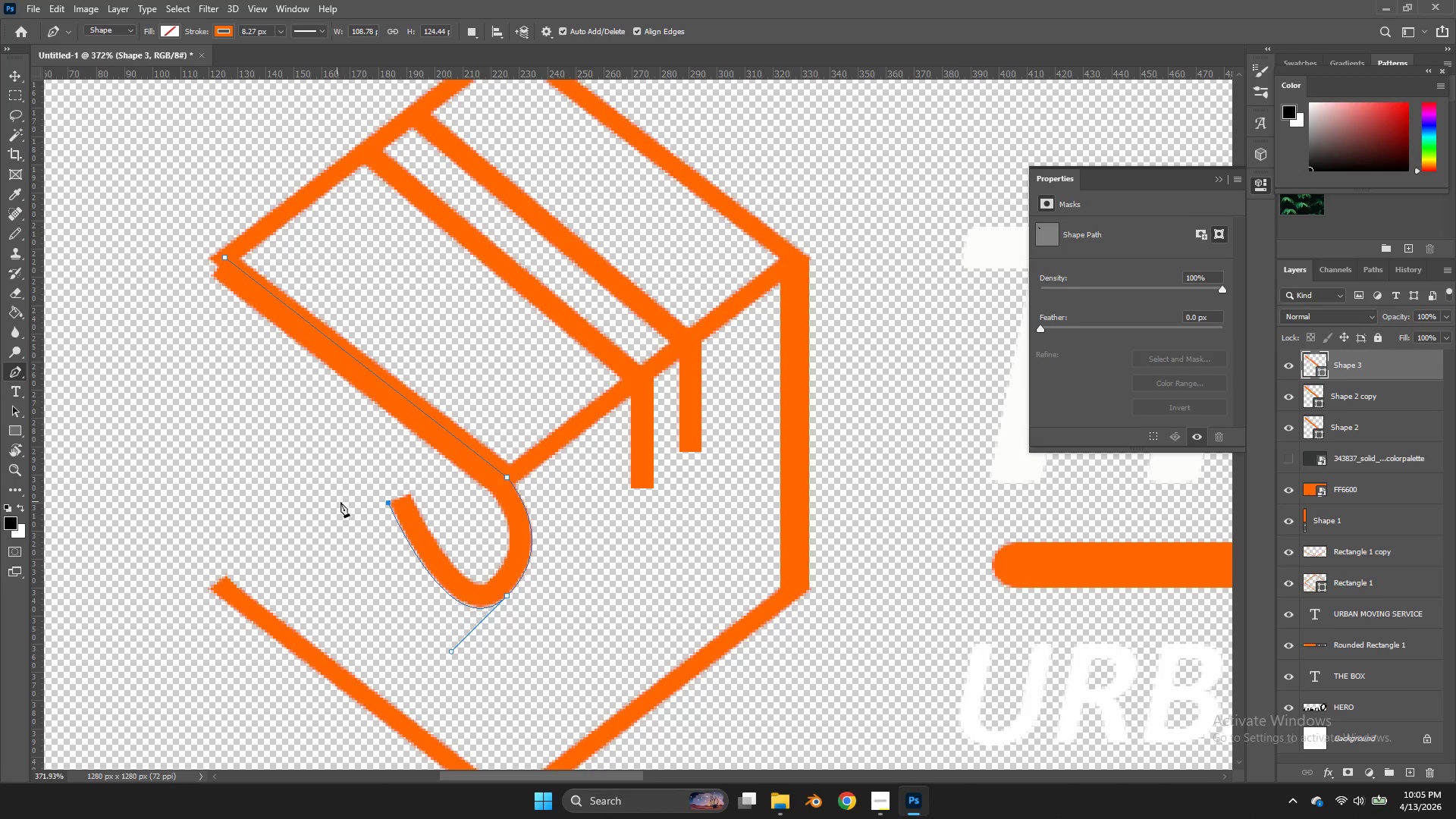 
key(Control+ControlLeft)
 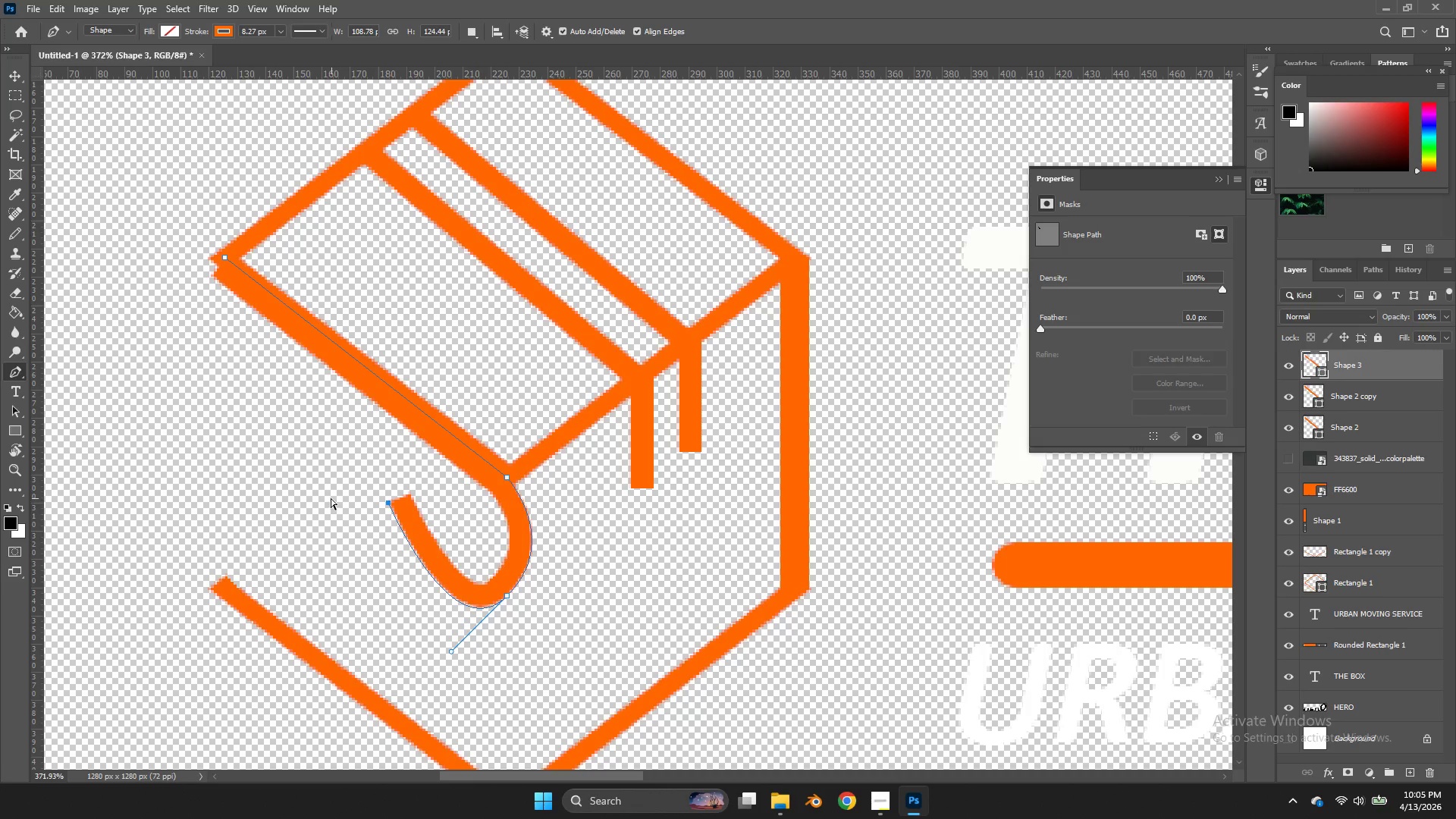 
key(Control+Z)
 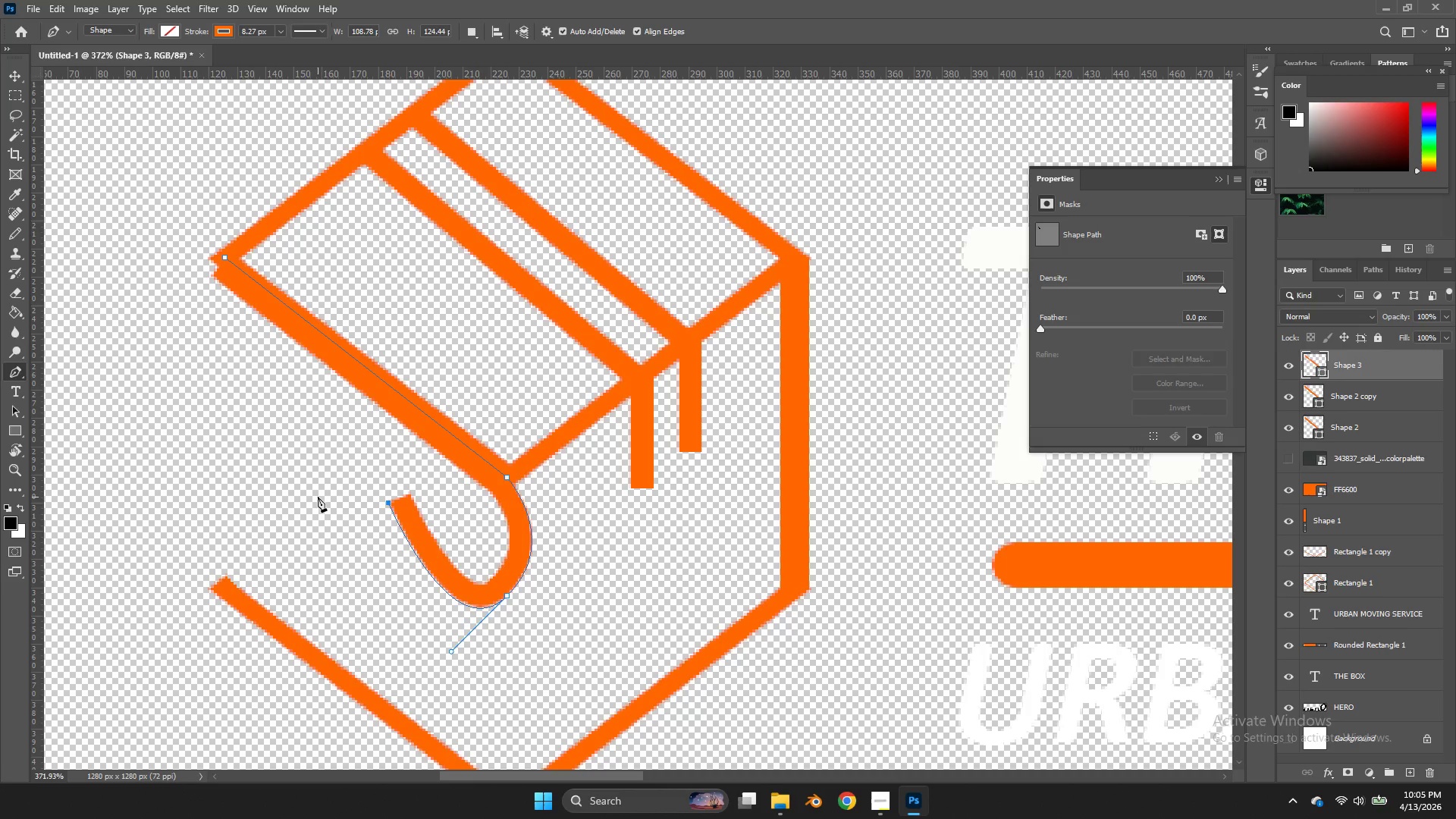 
left_click([318, 497])
 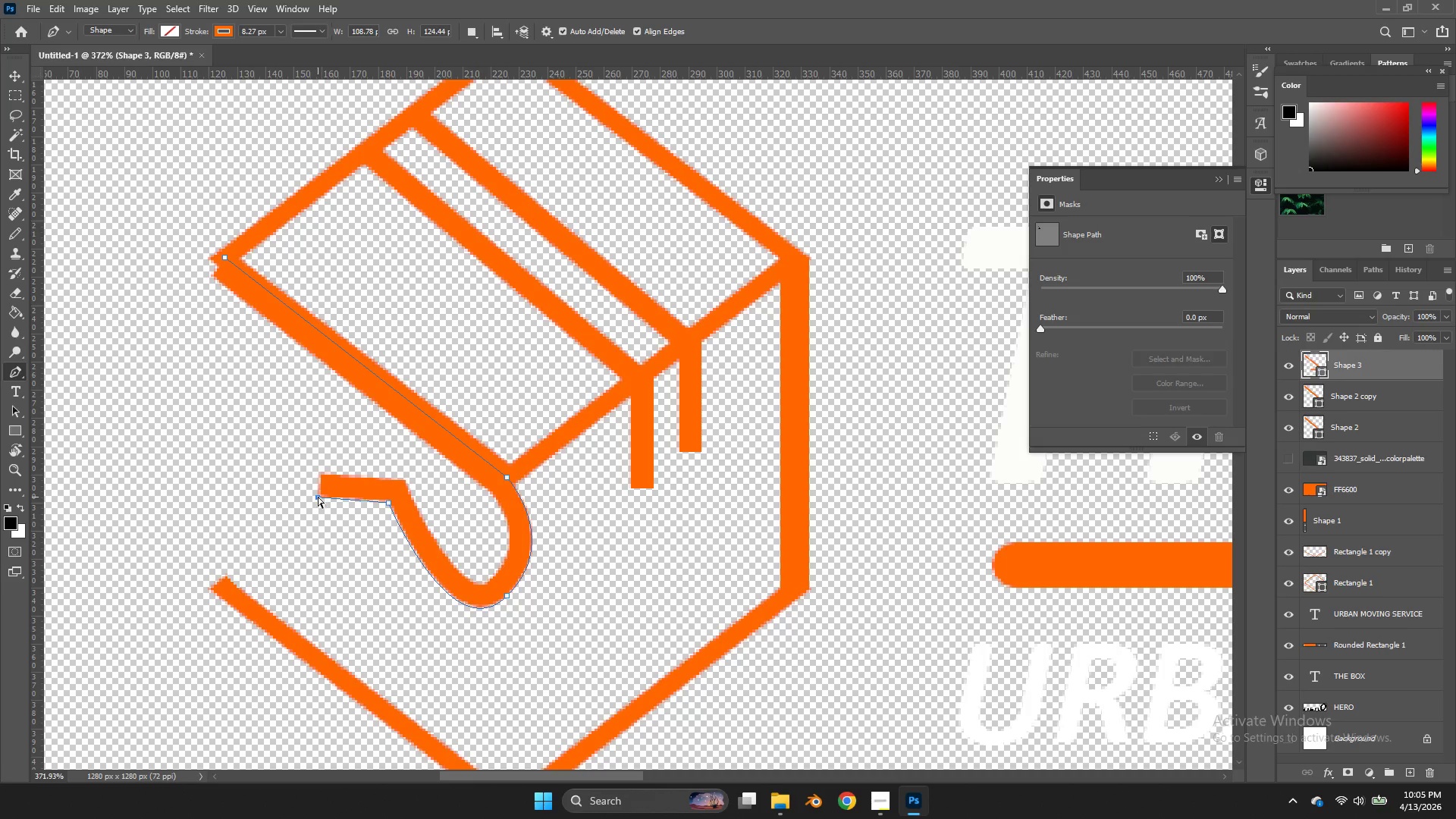 
key(Control+Z)
 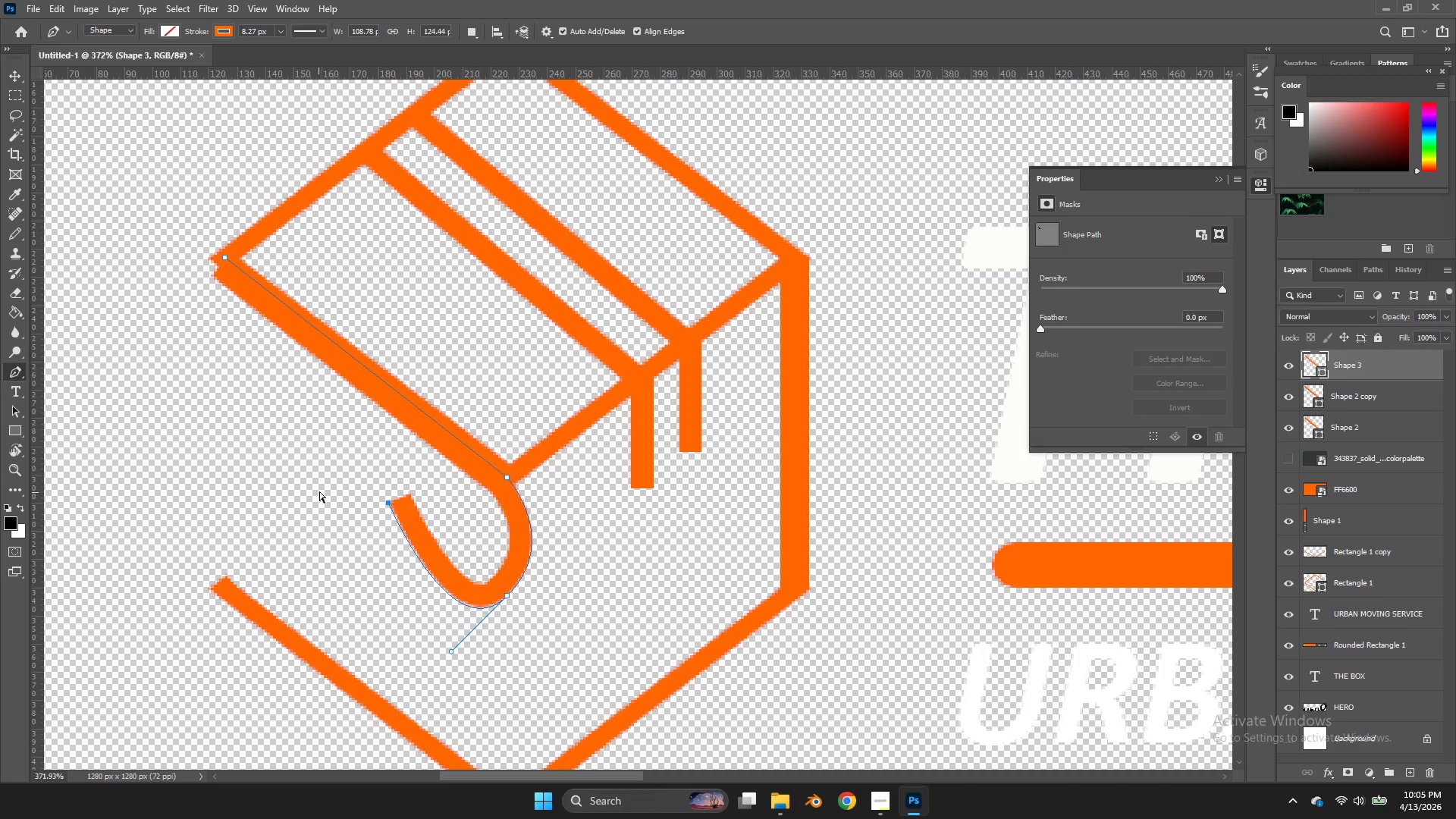 
key(Control+Z)
 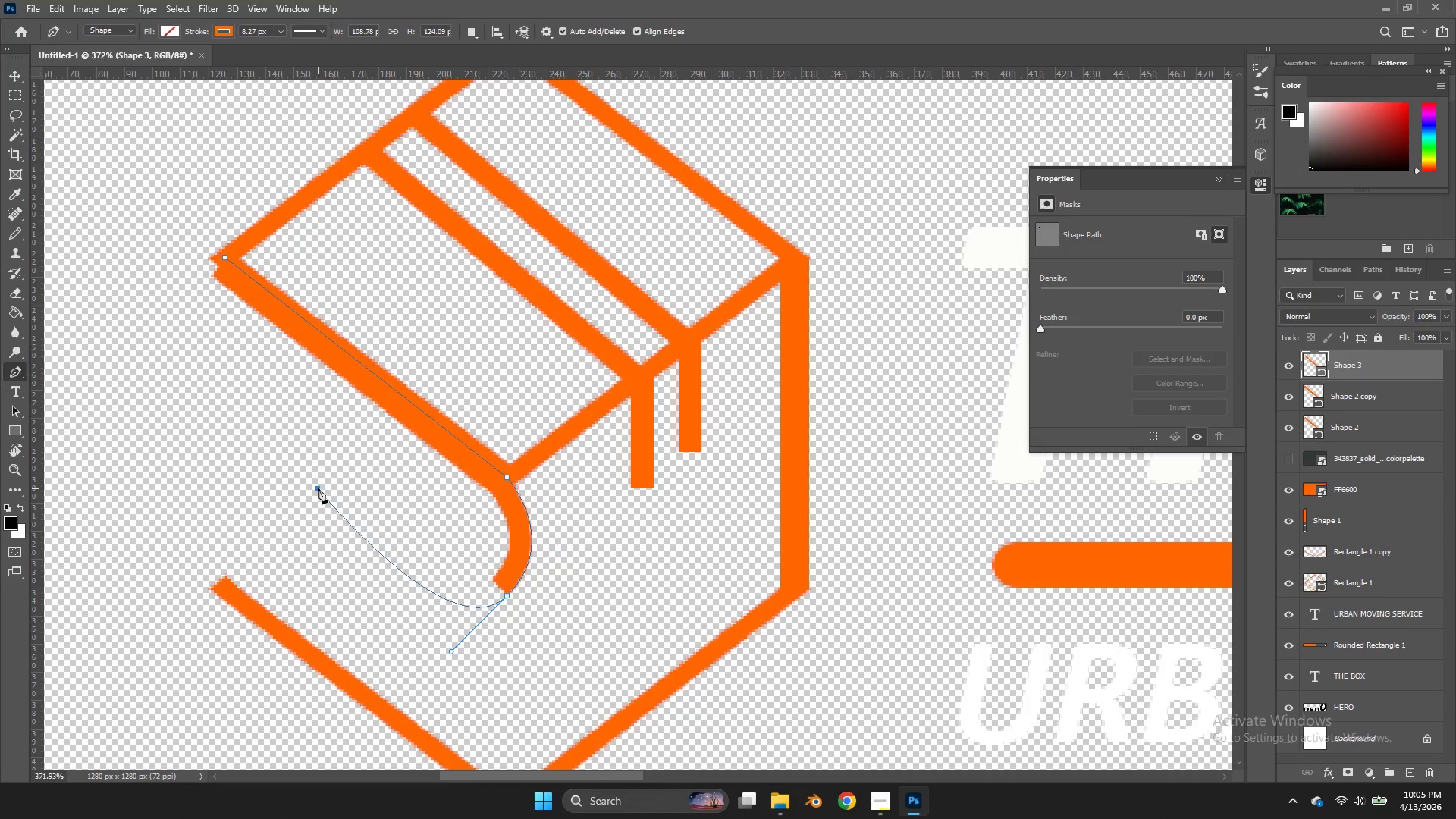 
double_click([318, 488])
 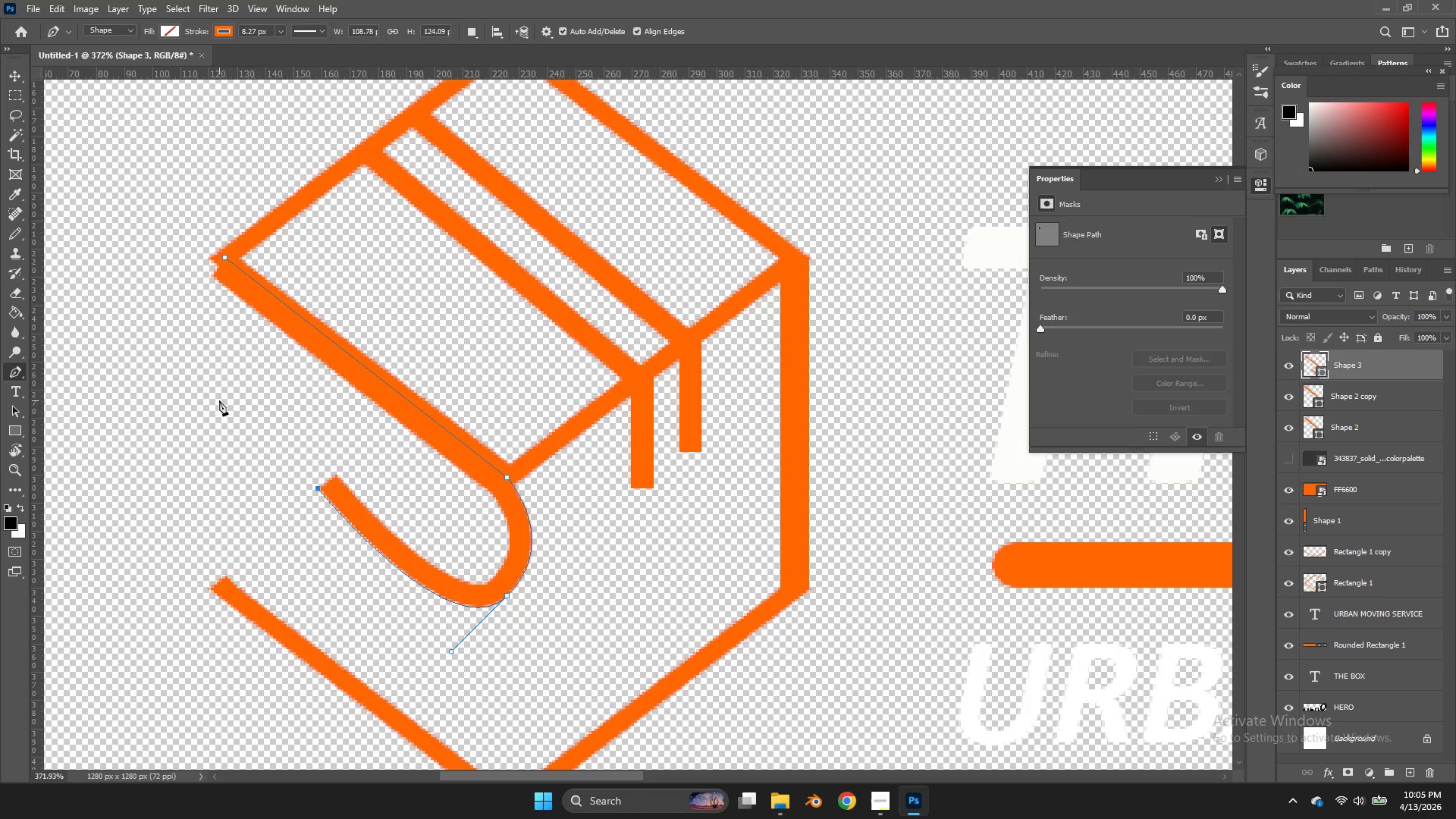 
key(Control+ControlLeft)
 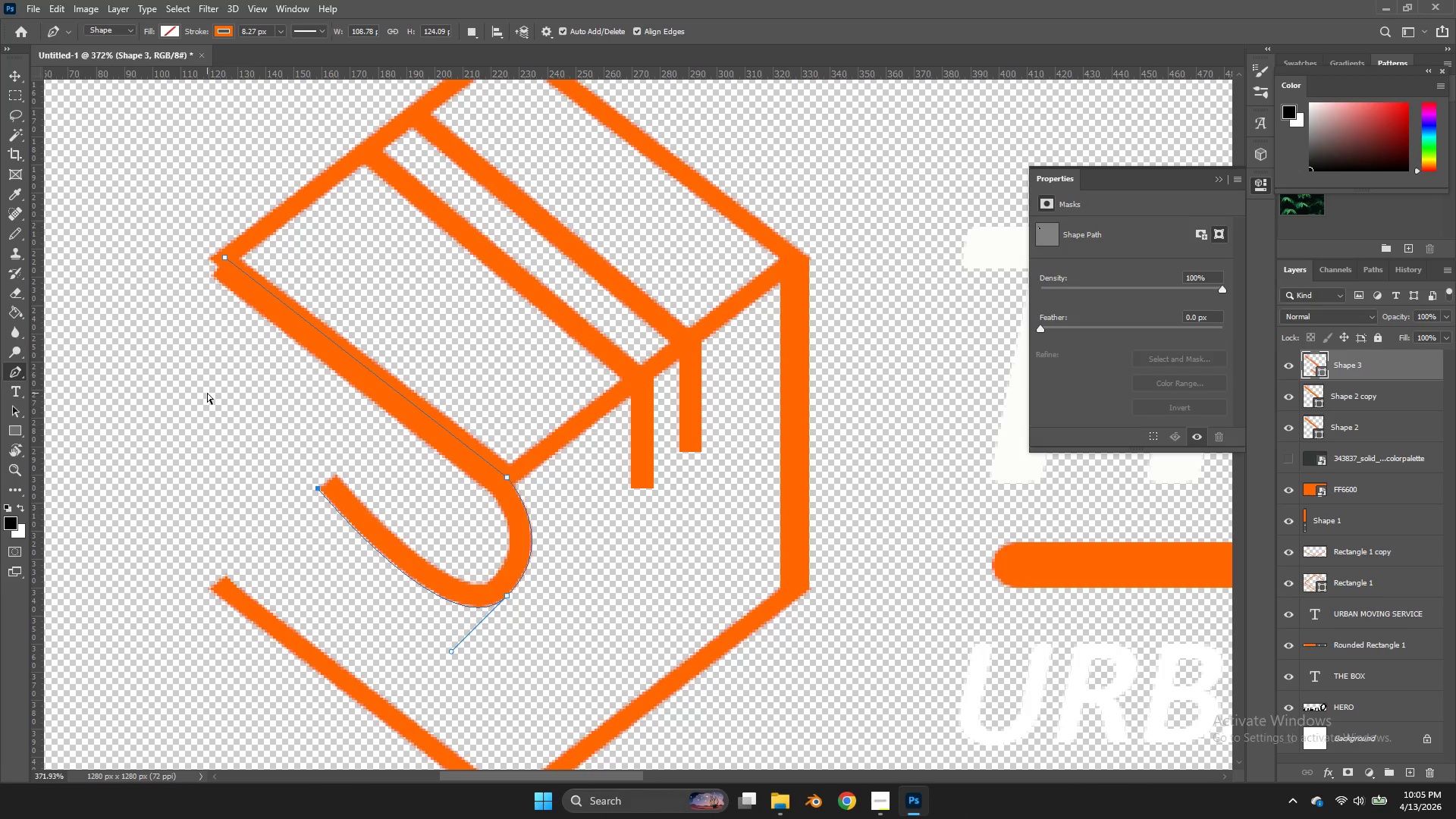 
key(Control+Z)
 